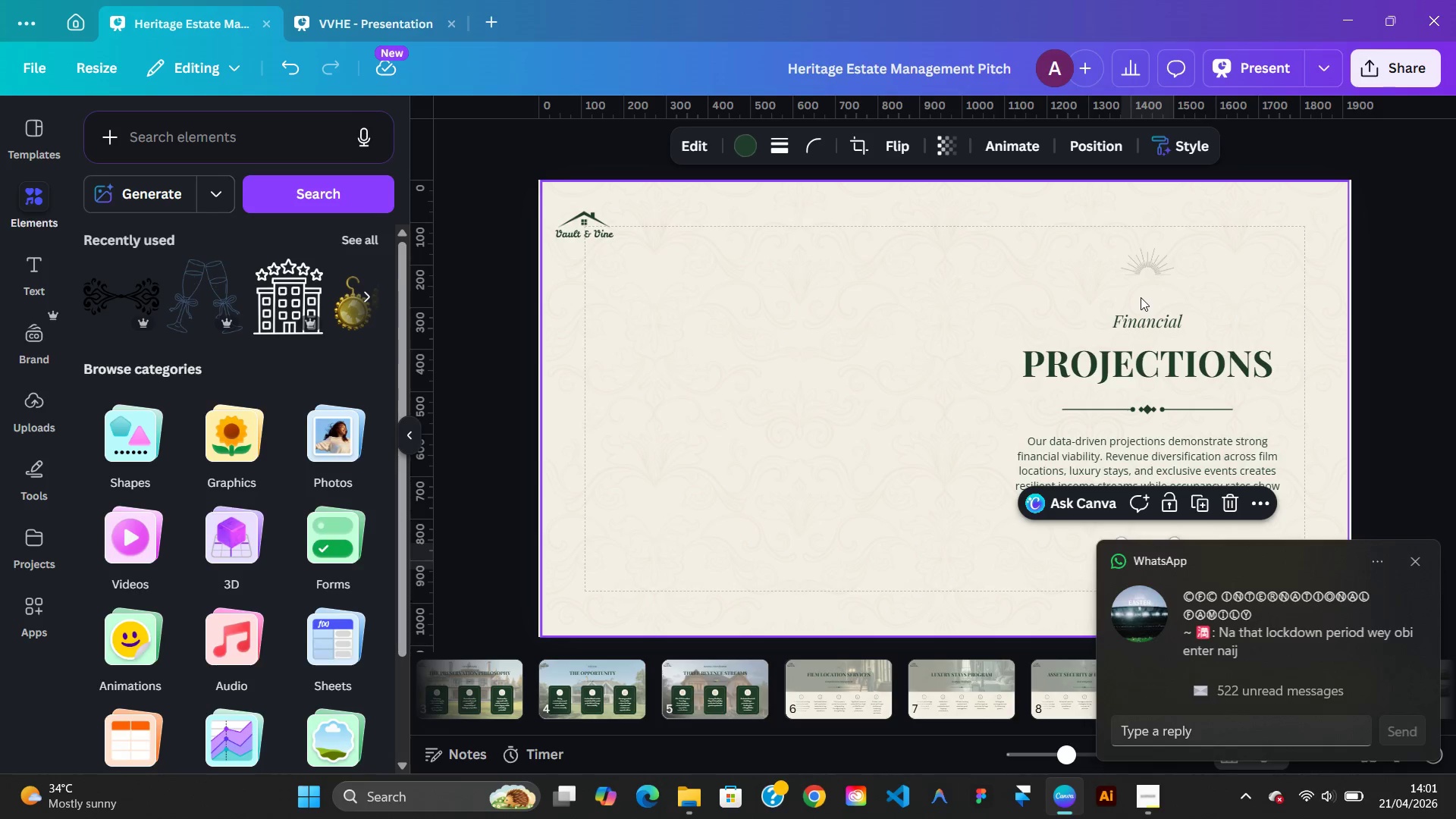 
hold_key(key=ShiftLeft, duration=0.62)
left_click([1147, 272])
 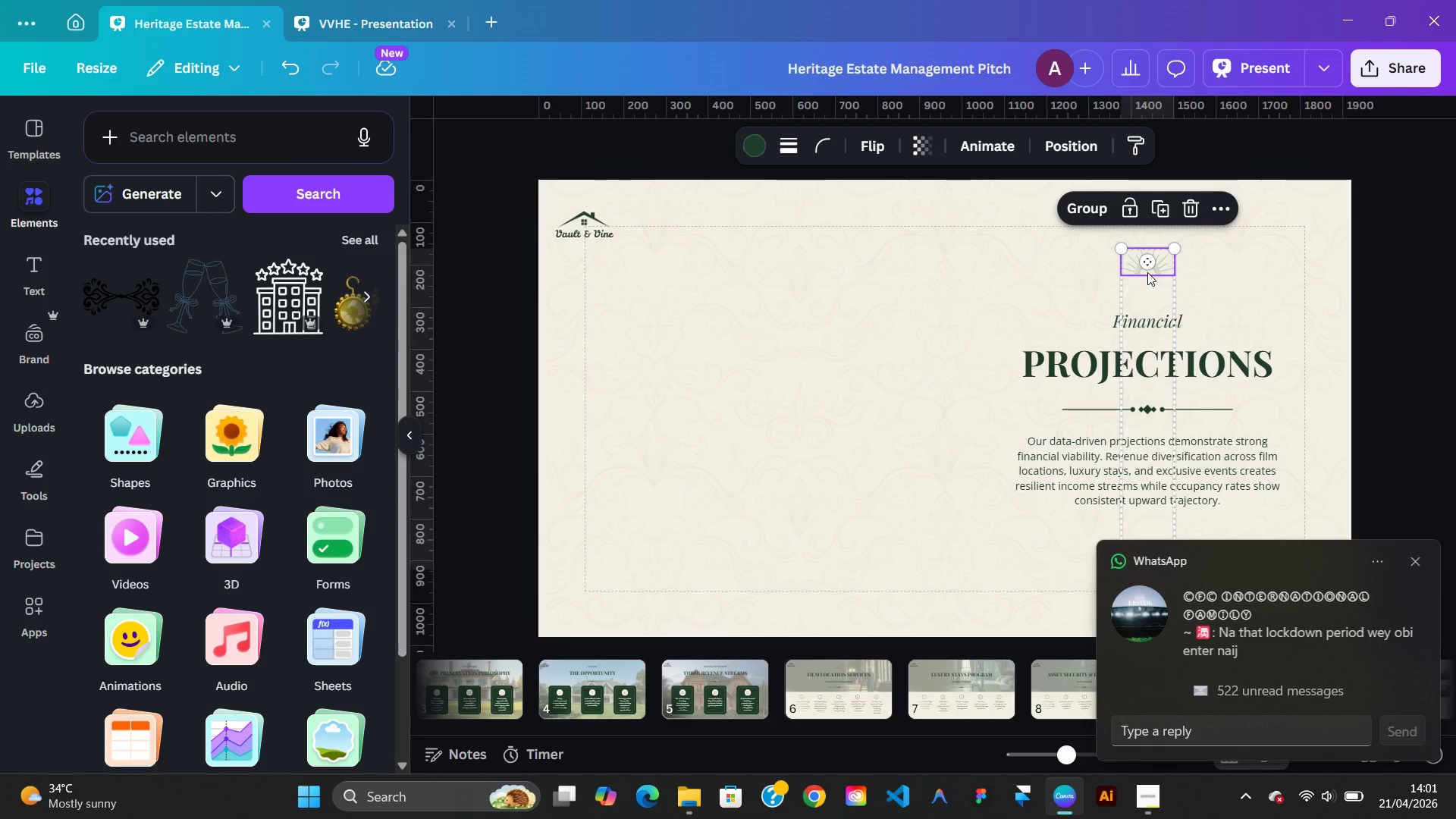 
key(ArrowRight)
 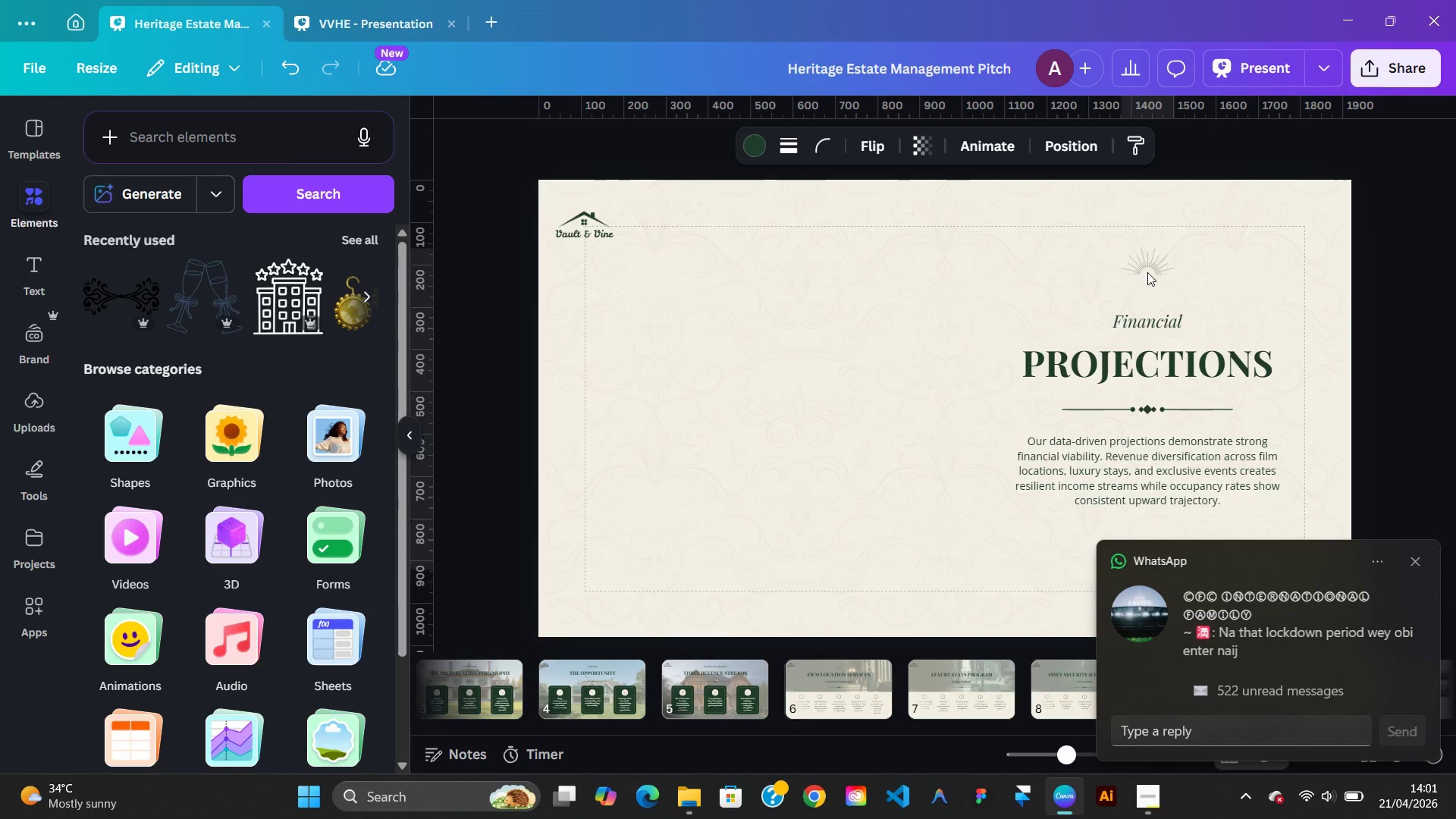 
key(ArrowLeft)
 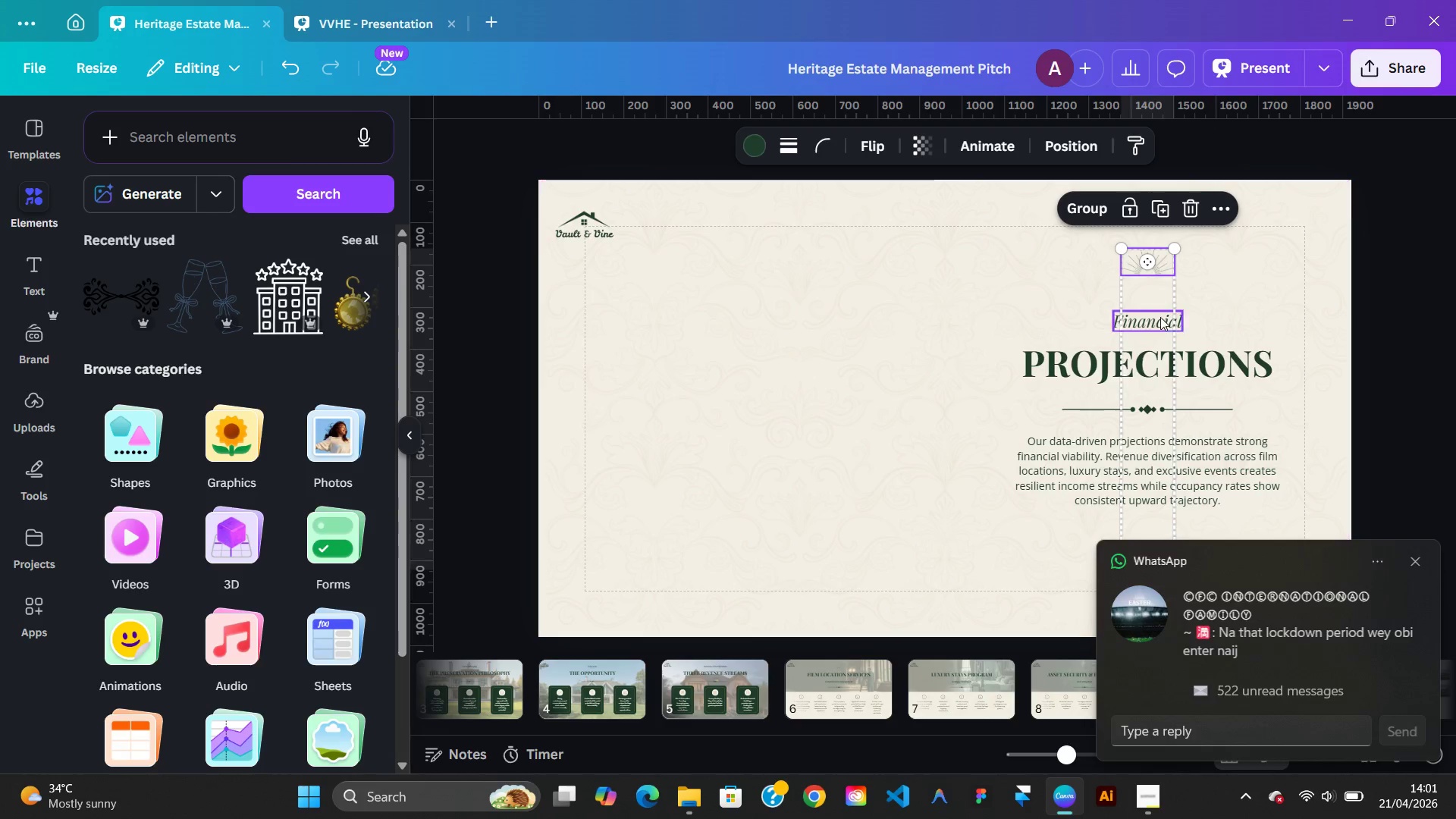 
left_click([1160, 319])
 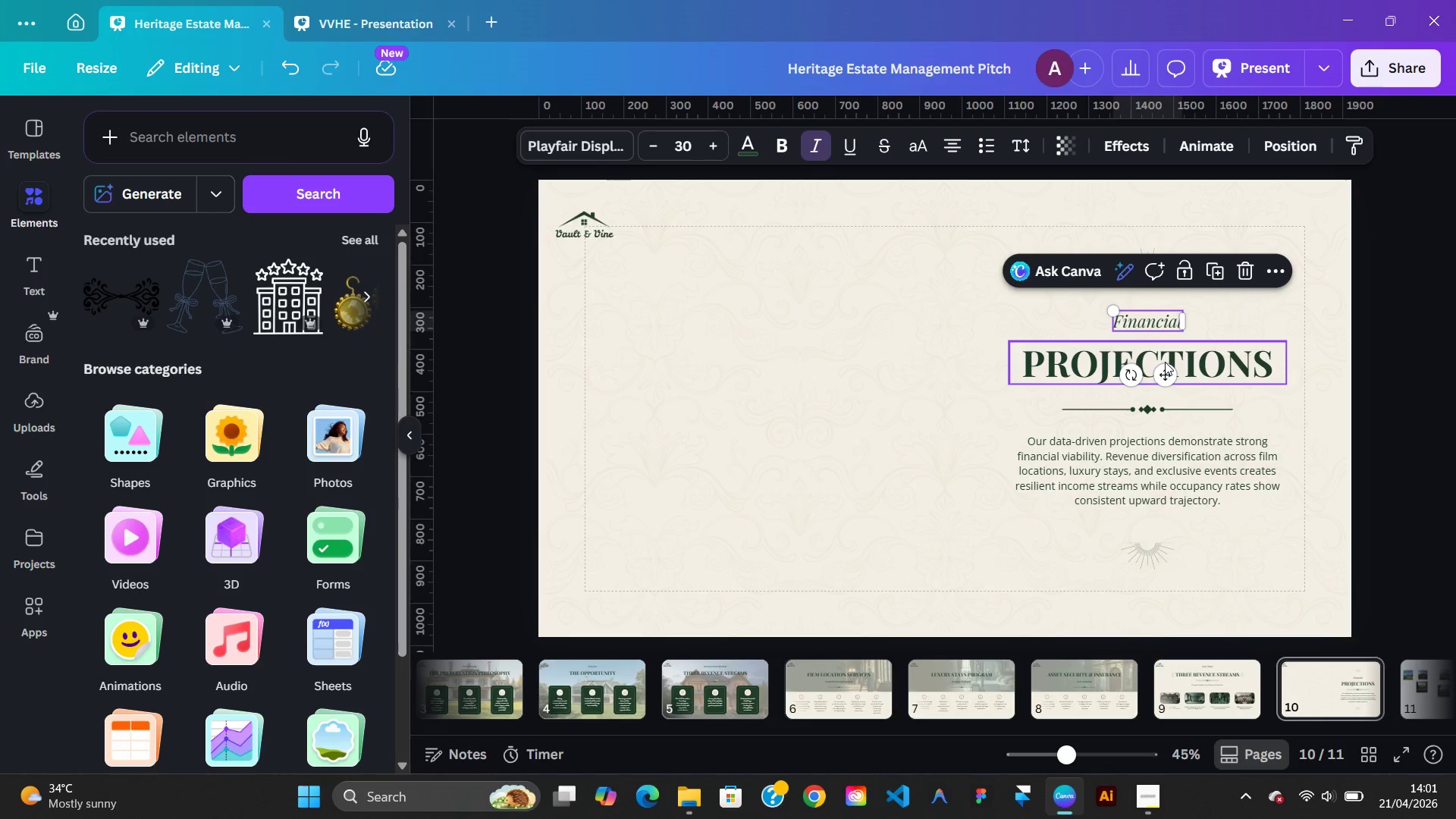 
hold_key(key=AltLeft, duration=0.58)
 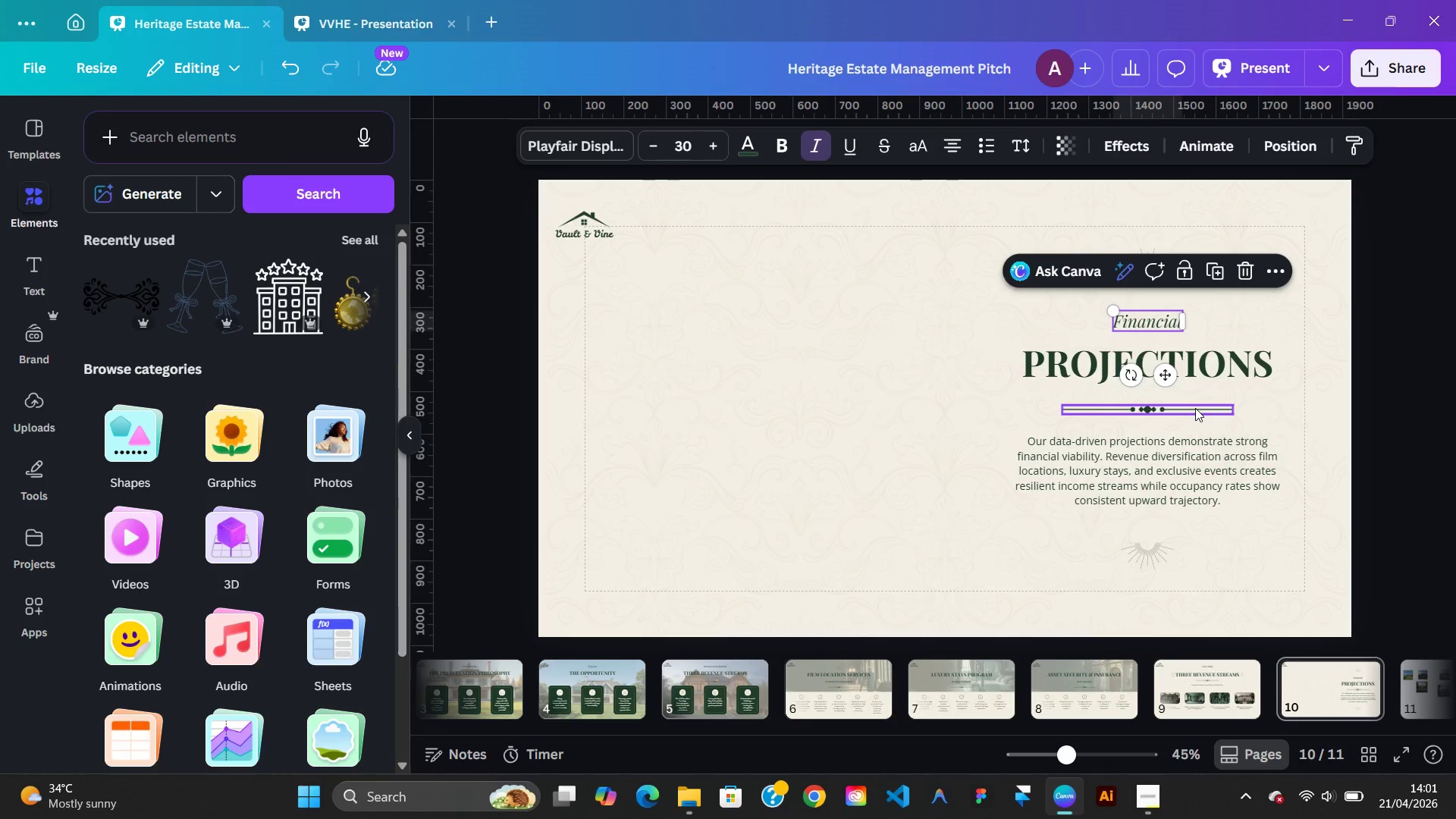 
left_click([1195, 408])
 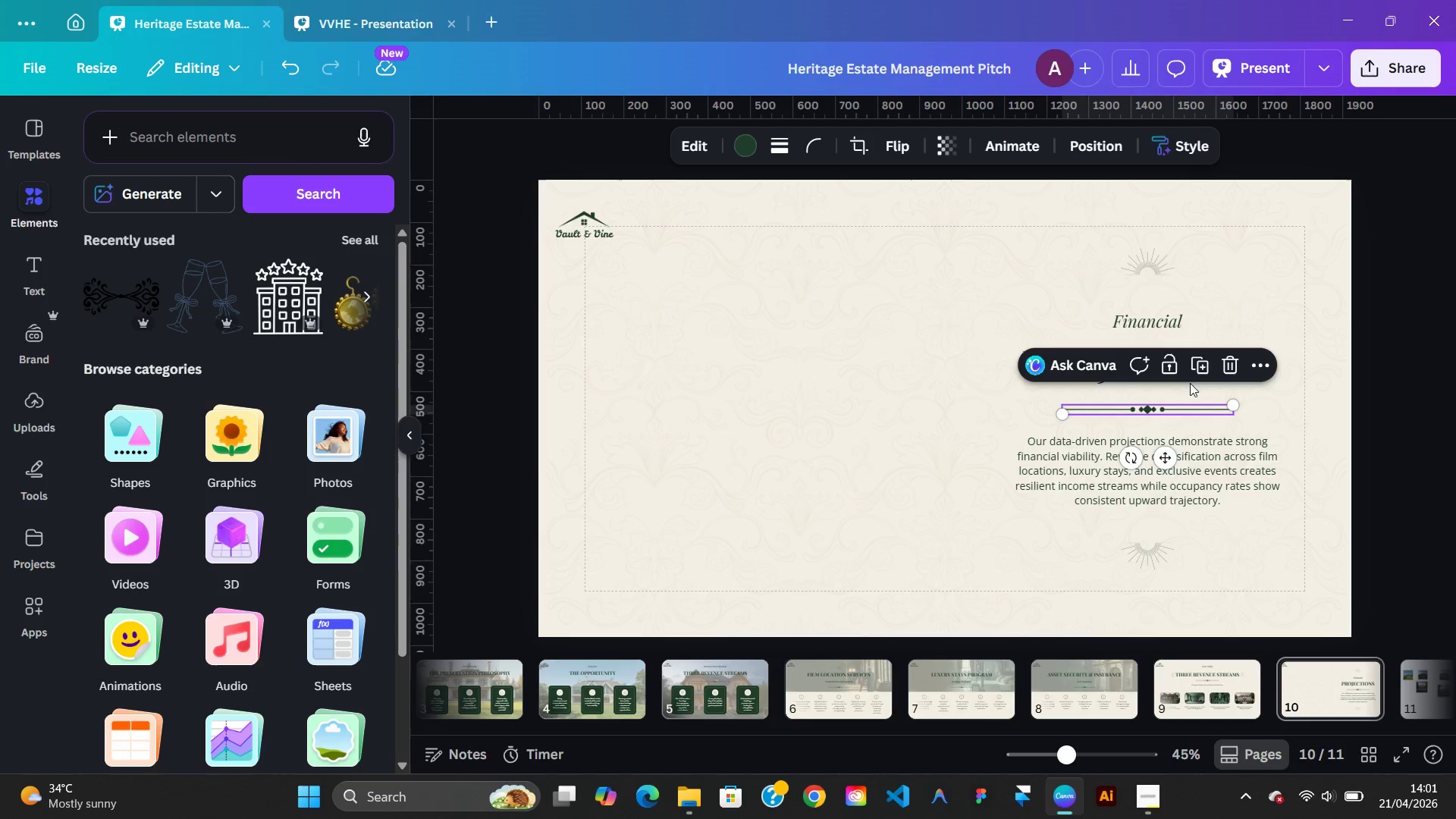 
hold_key(key=AltLeft, duration=0.72)
 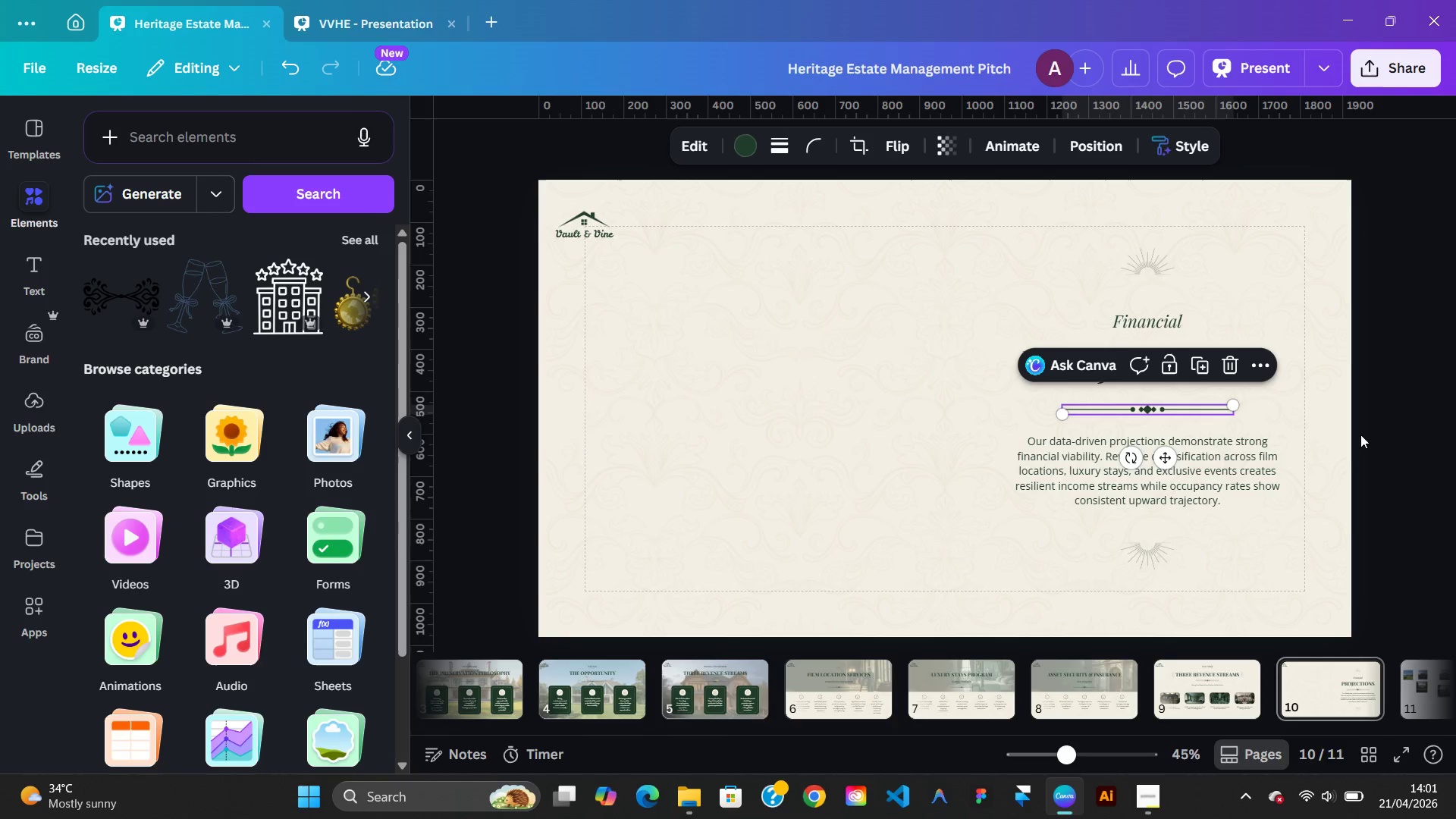 
left_click([1404, 430])
 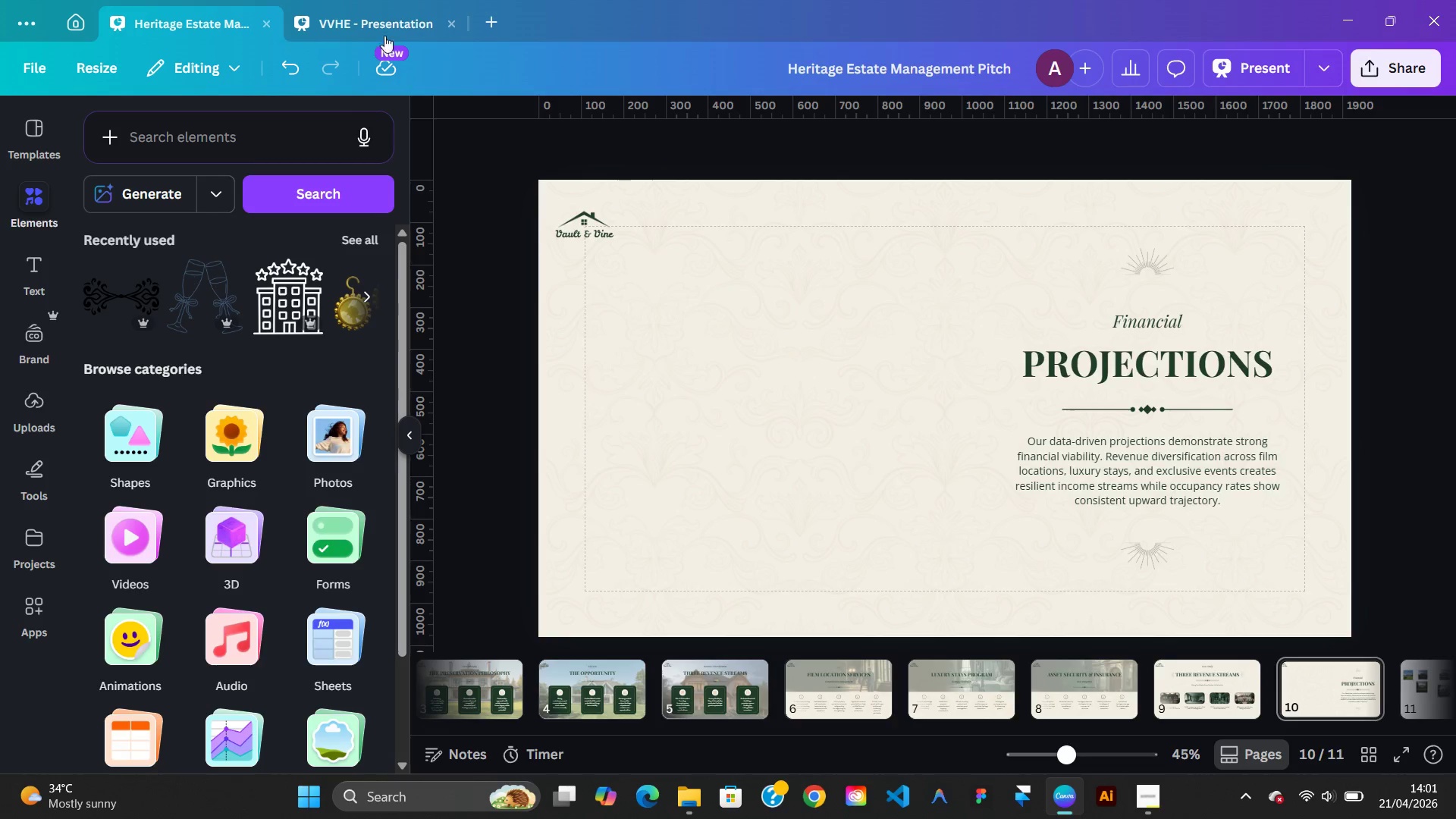 
left_click([362, 17])
 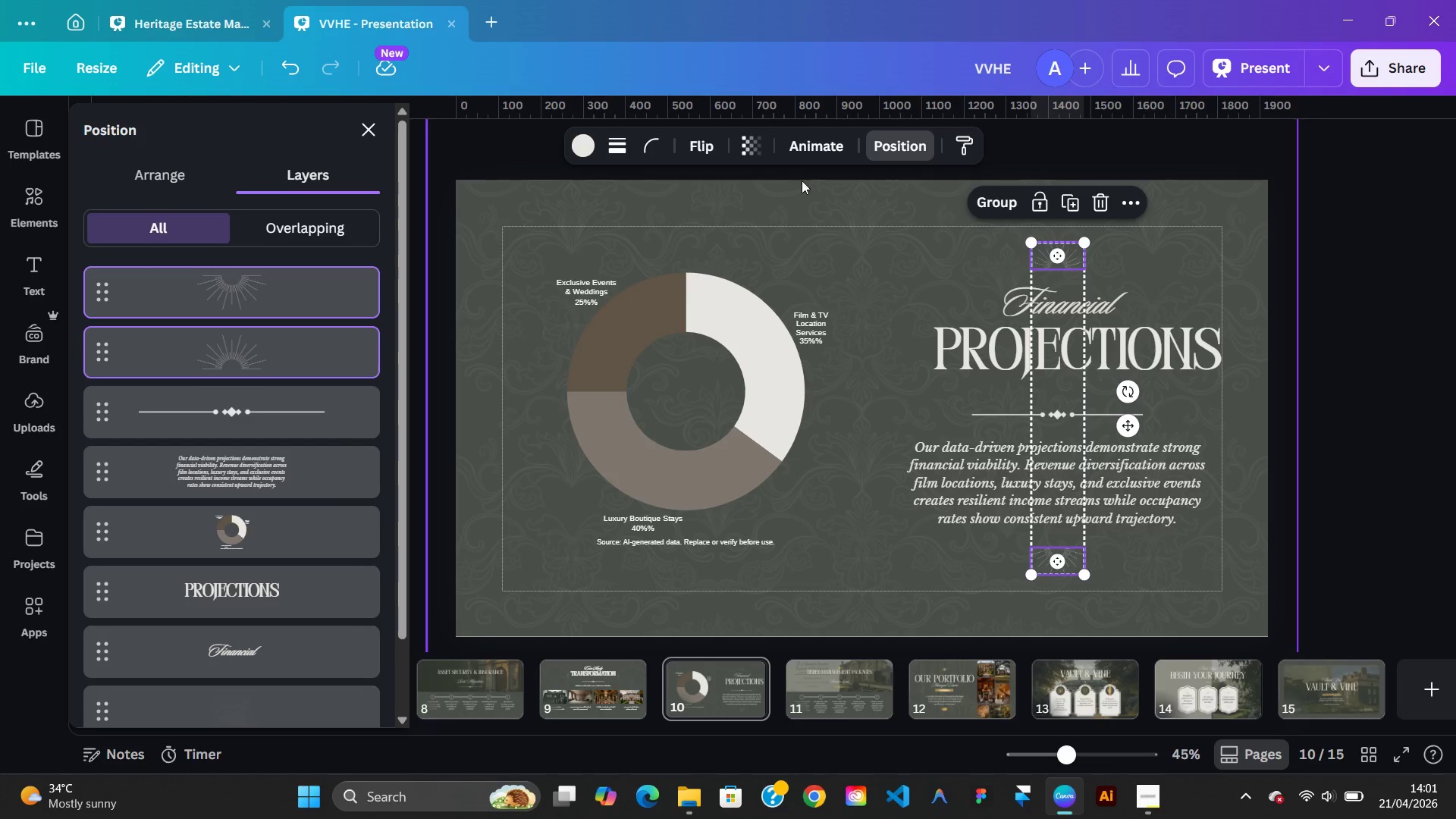 
left_click([221, 24])
 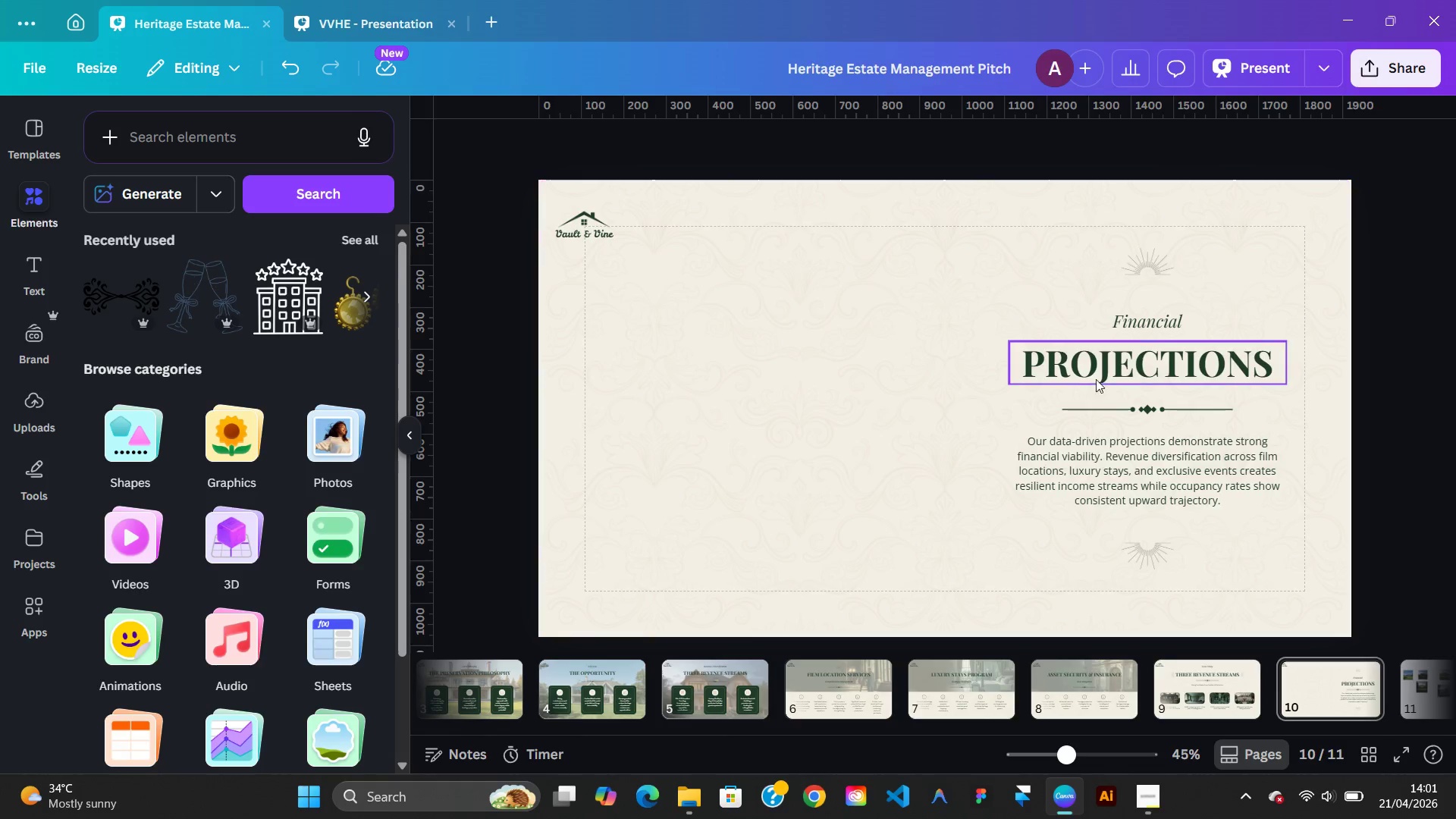 
left_click([1109, 387])
 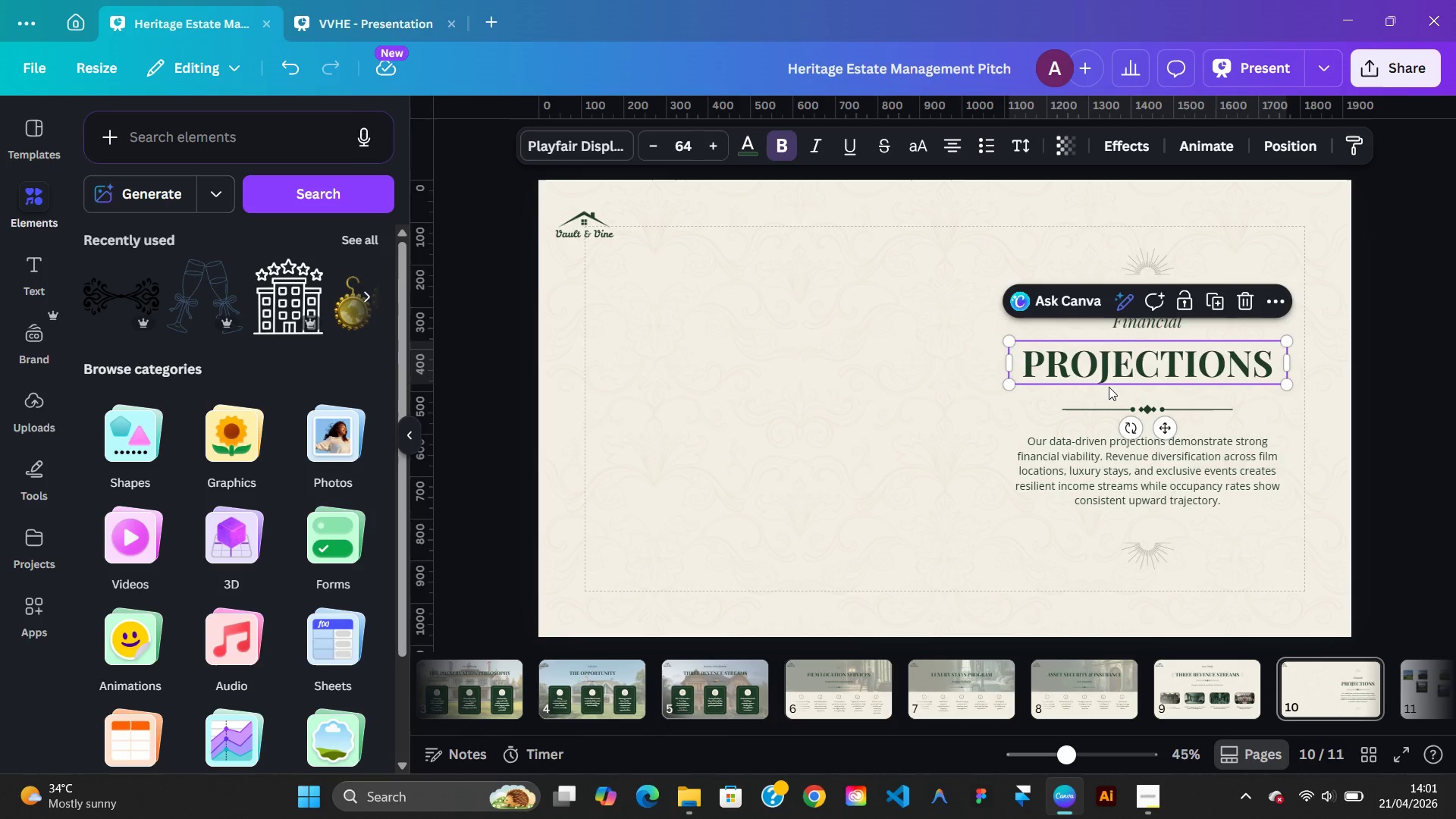 
hold_key(key=ArrowUp, duration=1.38)
 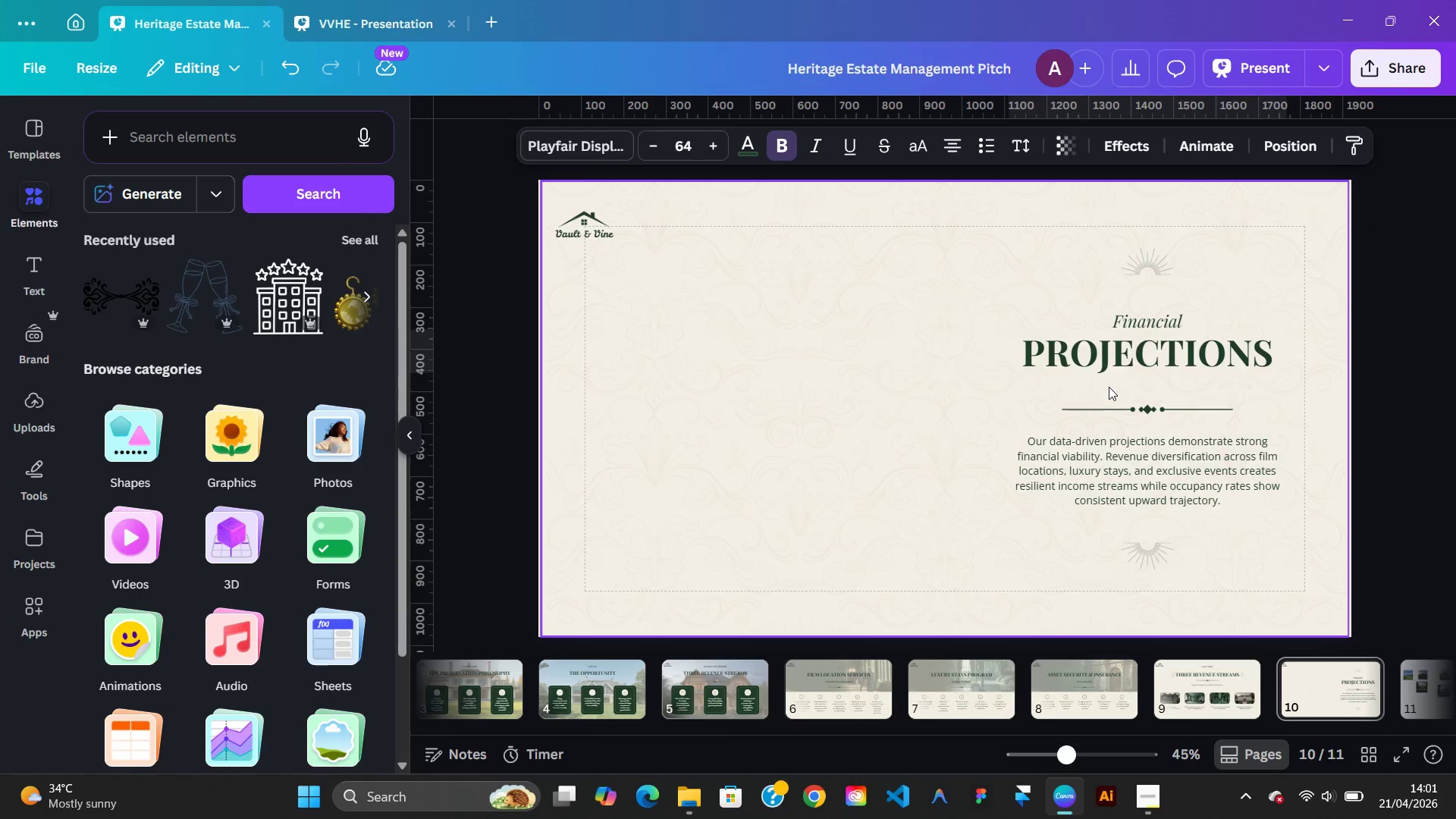 
key(ArrowUp)
 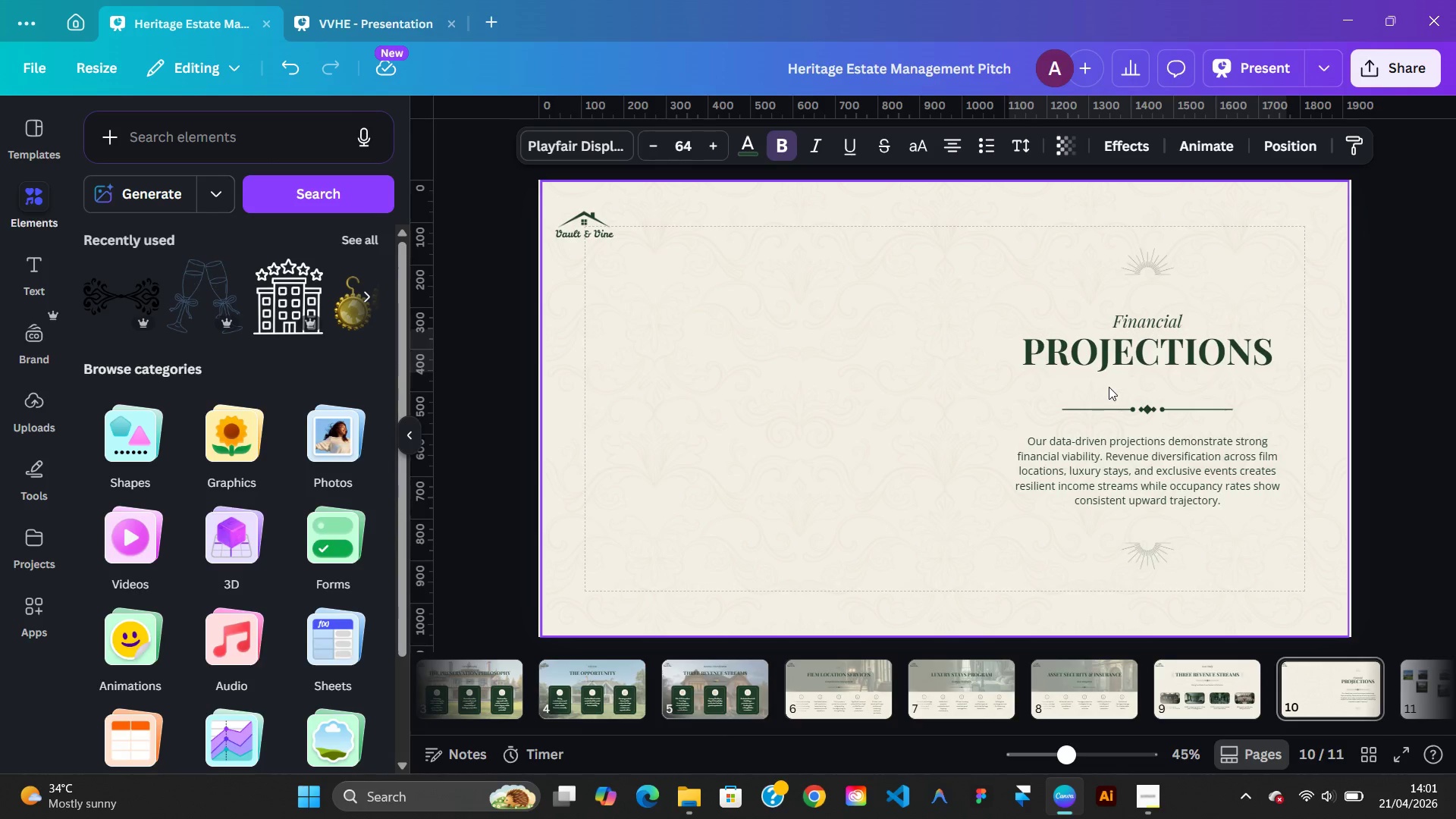 
key(ArrowUp)
 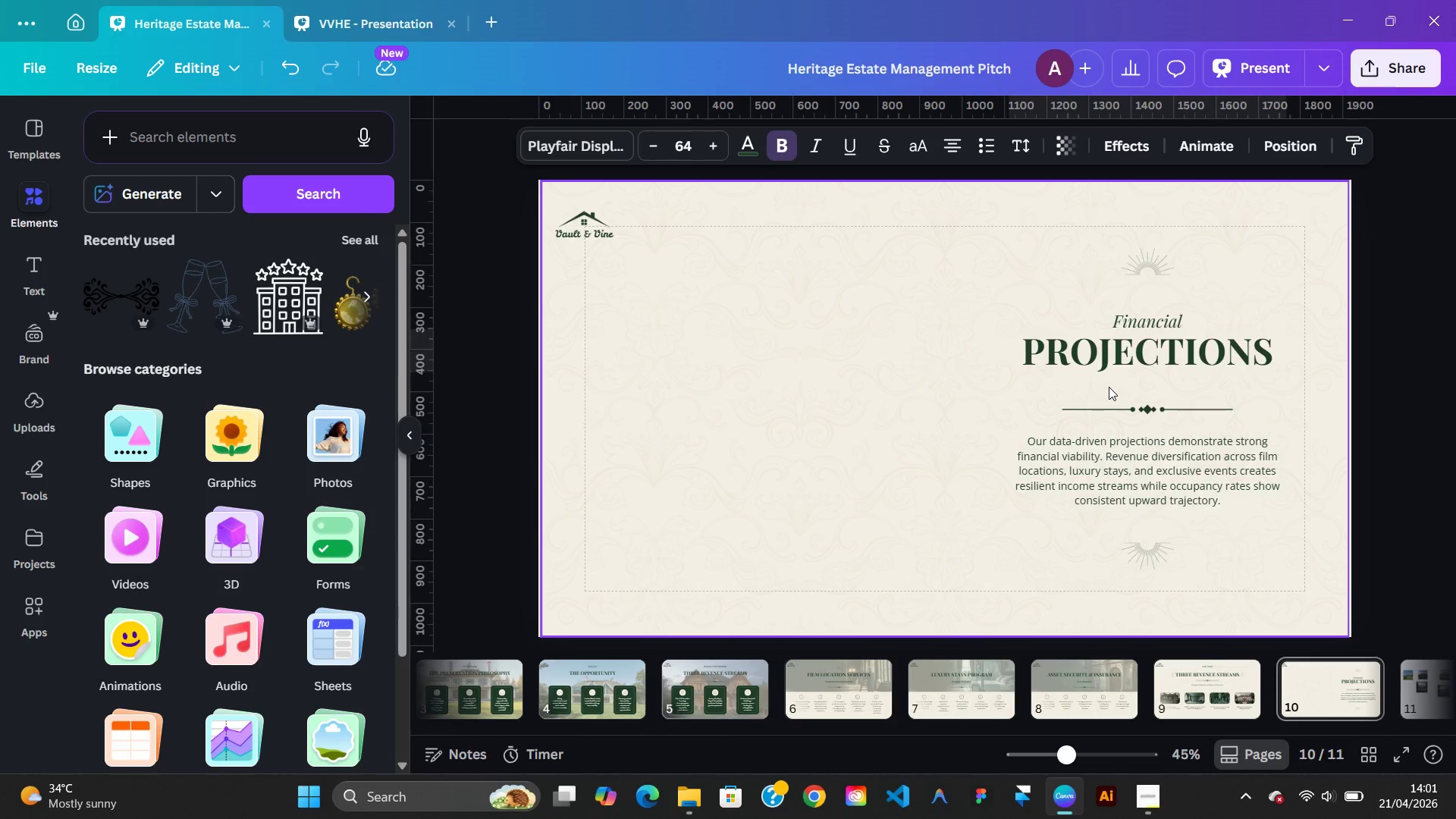 
key(ArrowDown)
 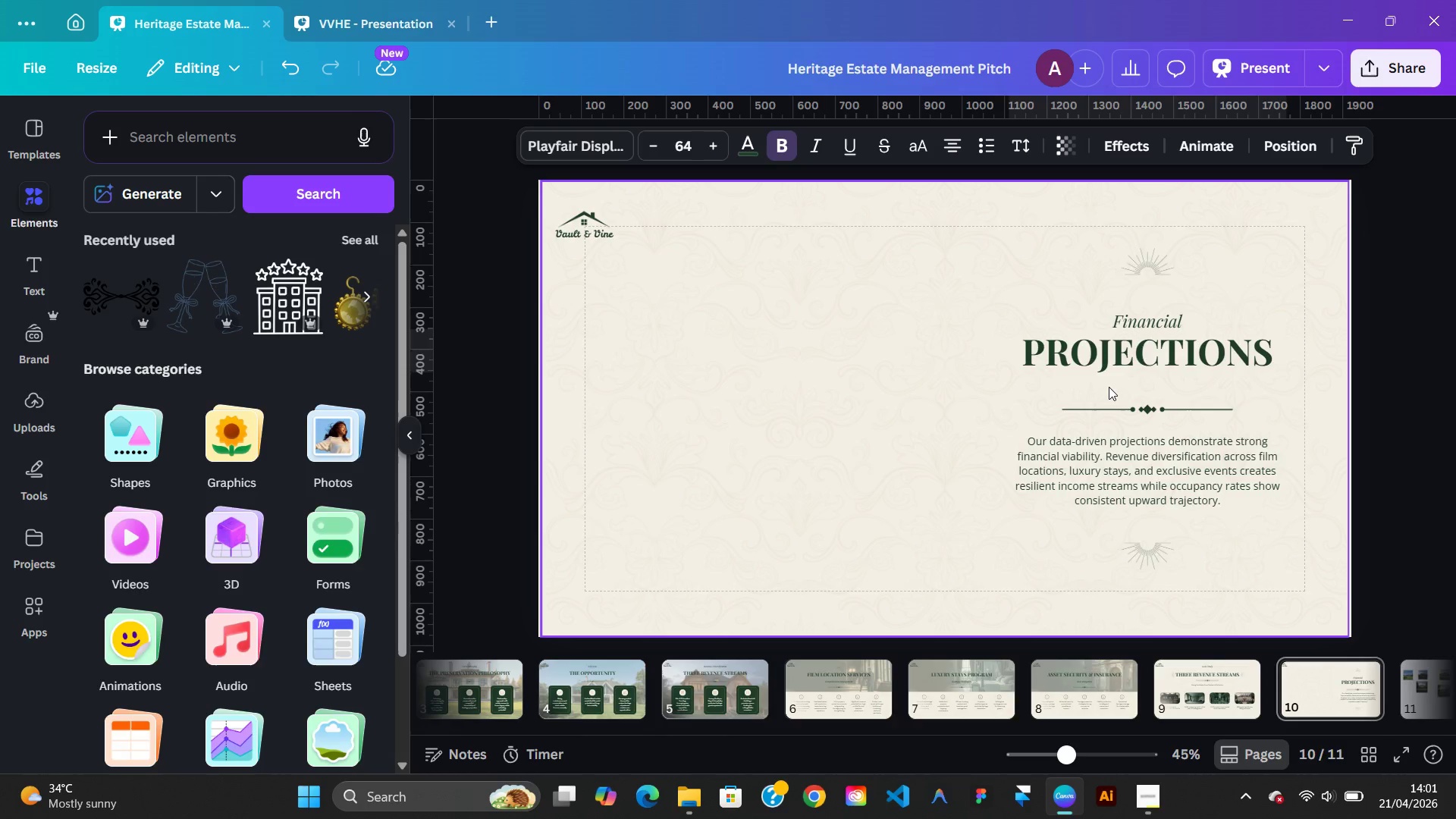 
key(ArrowDown)
 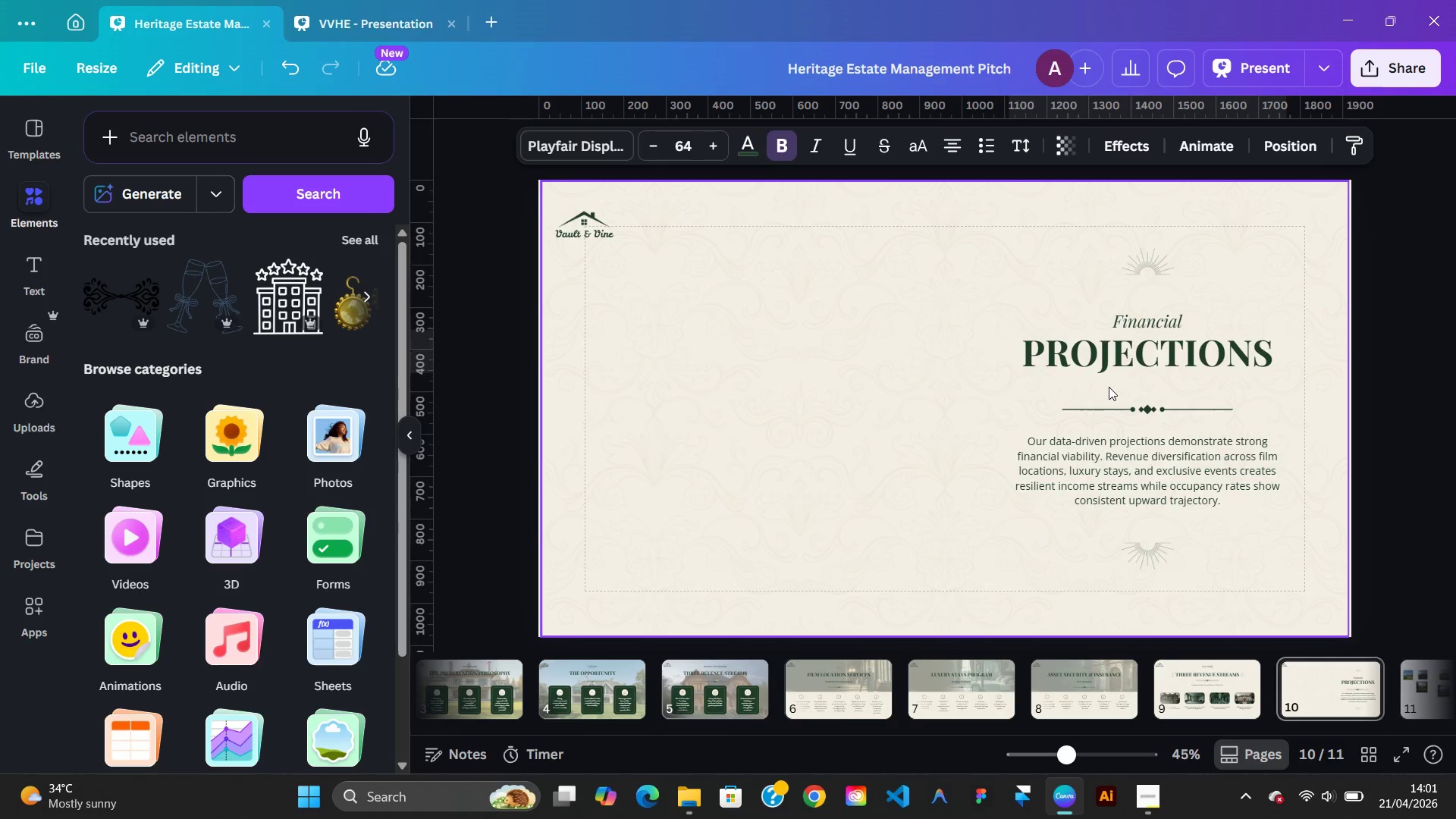 
key(ArrowDown)
 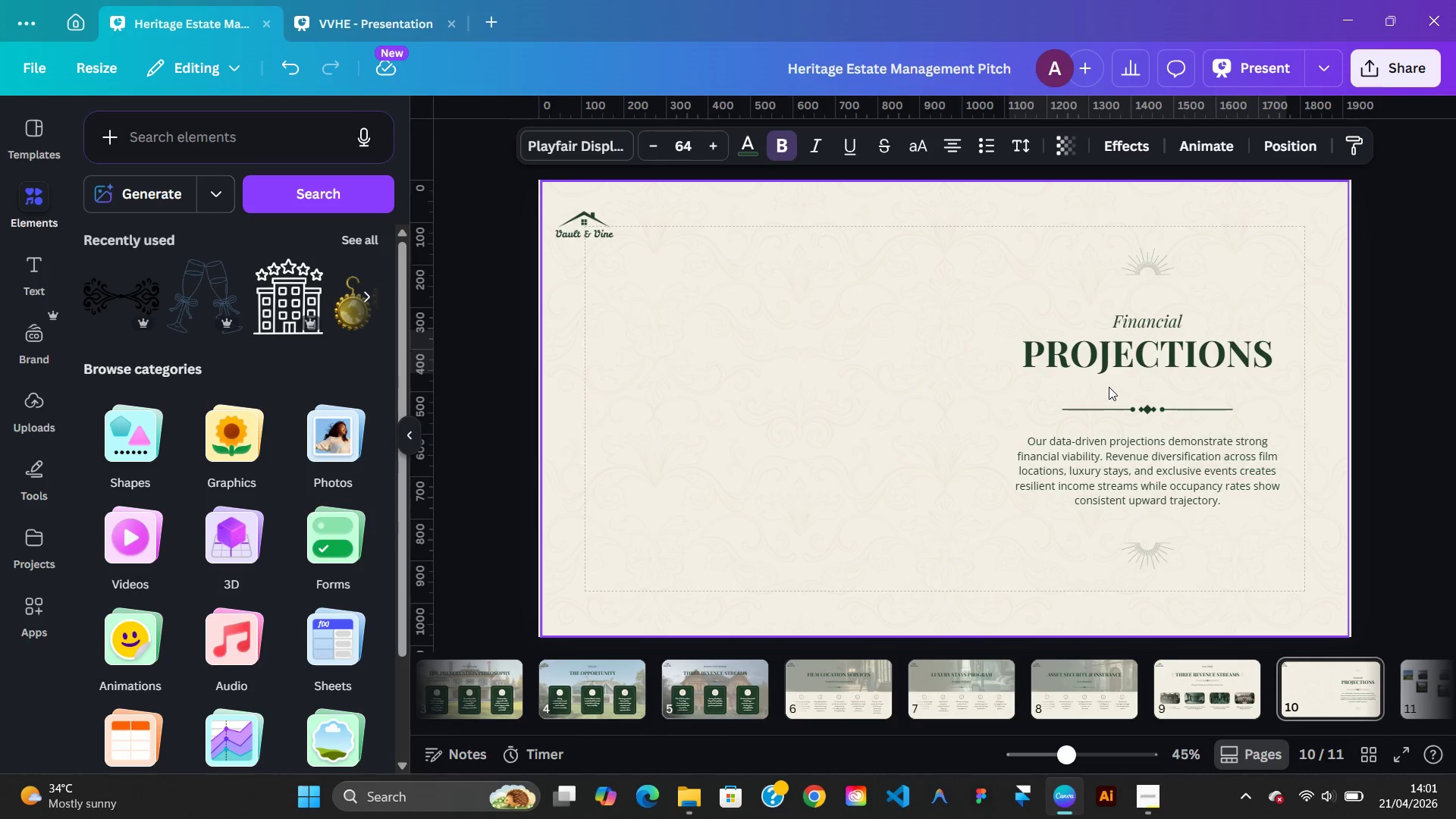 
key(ArrowDown)
 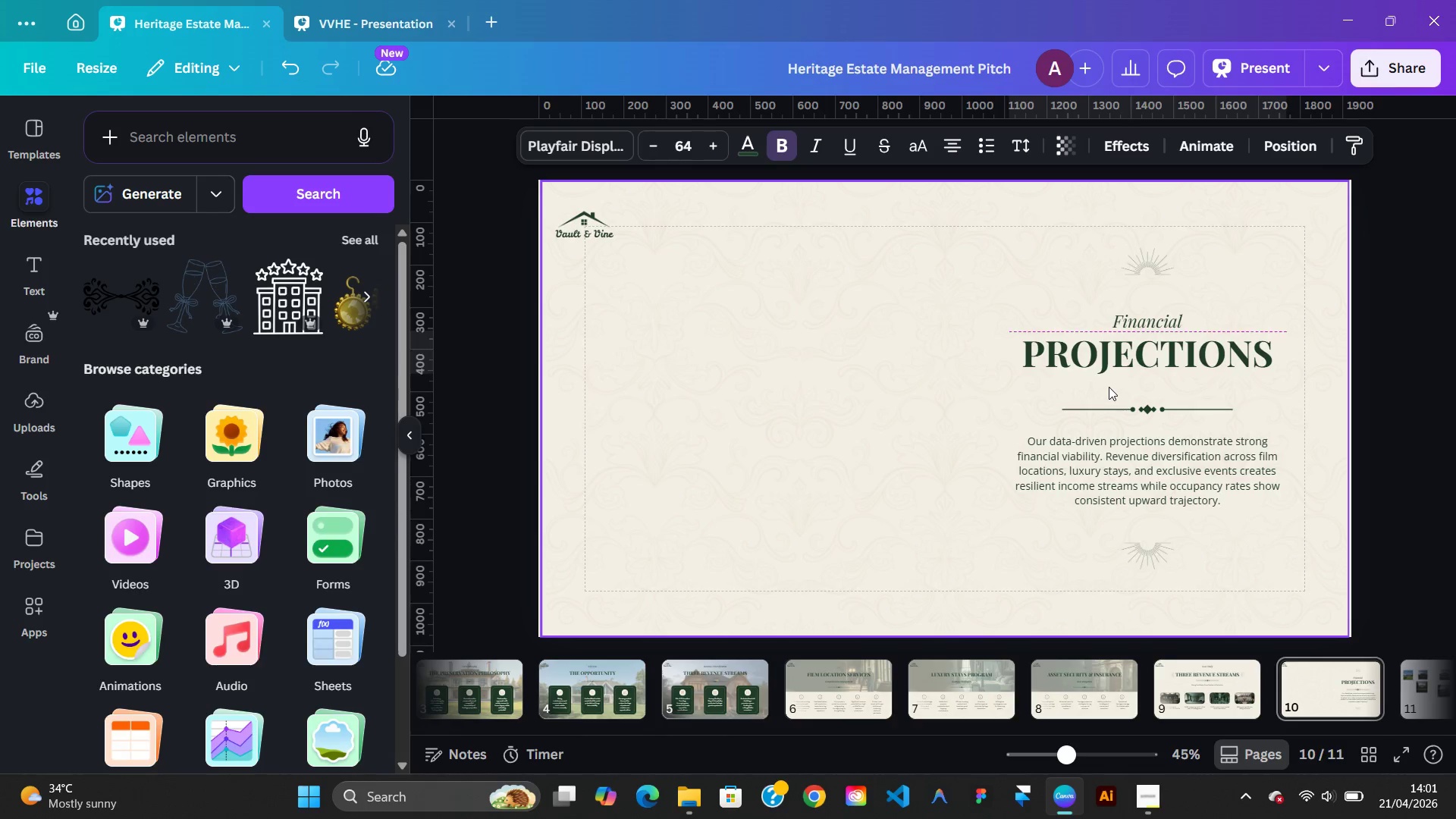 
key(ArrowDown)
 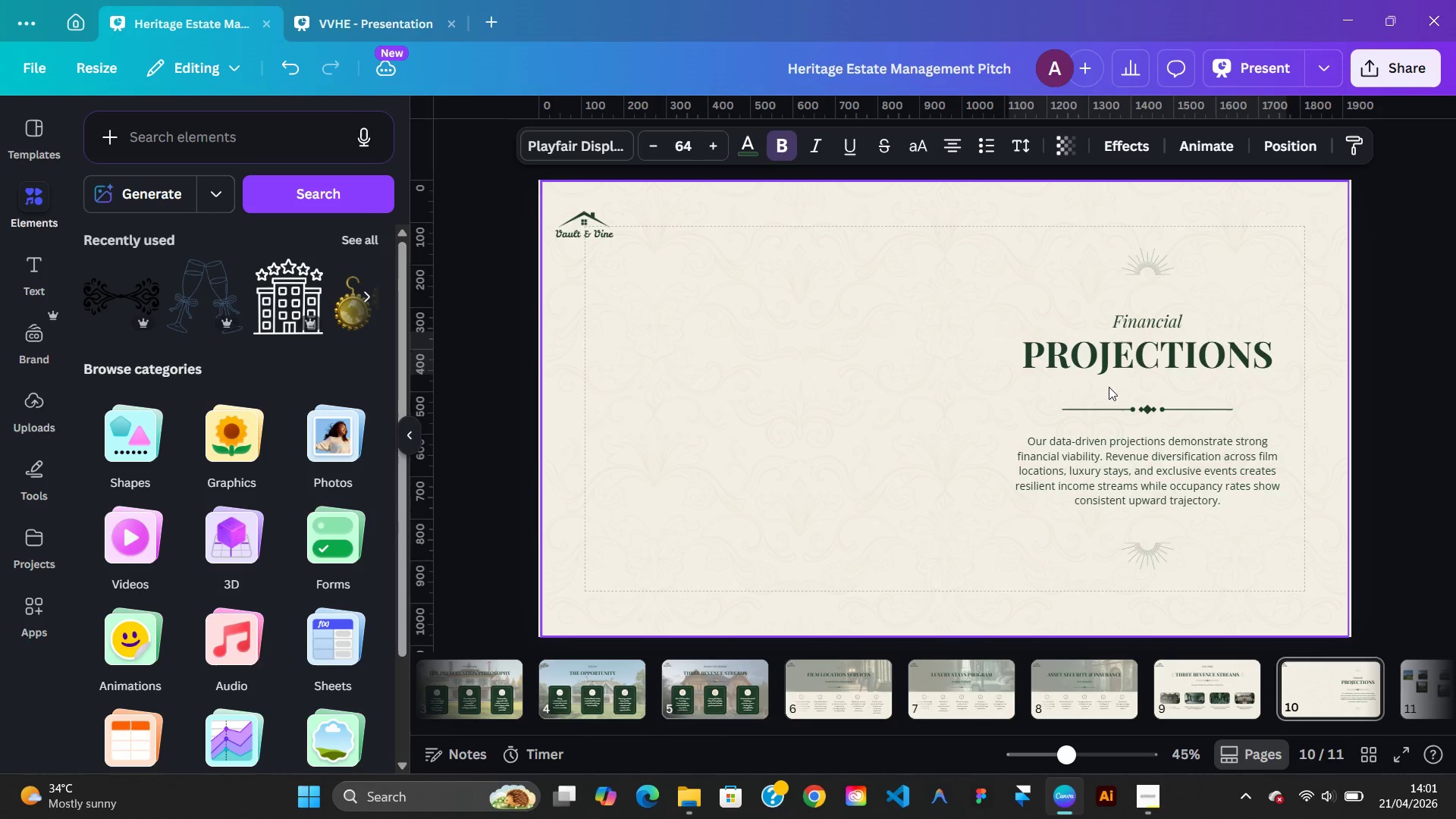 
key(ArrowDown)
 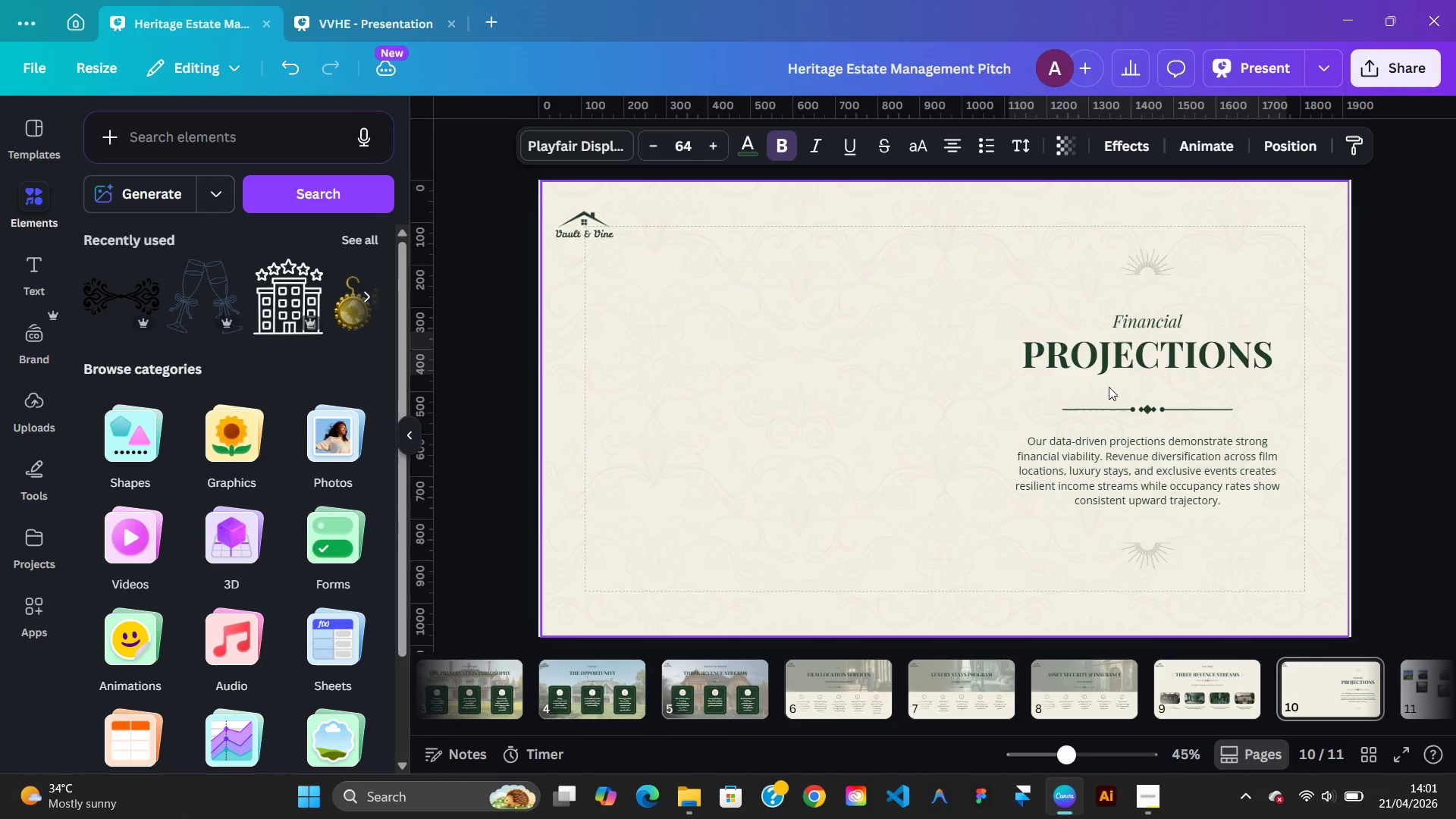 
key(ArrowUp)
 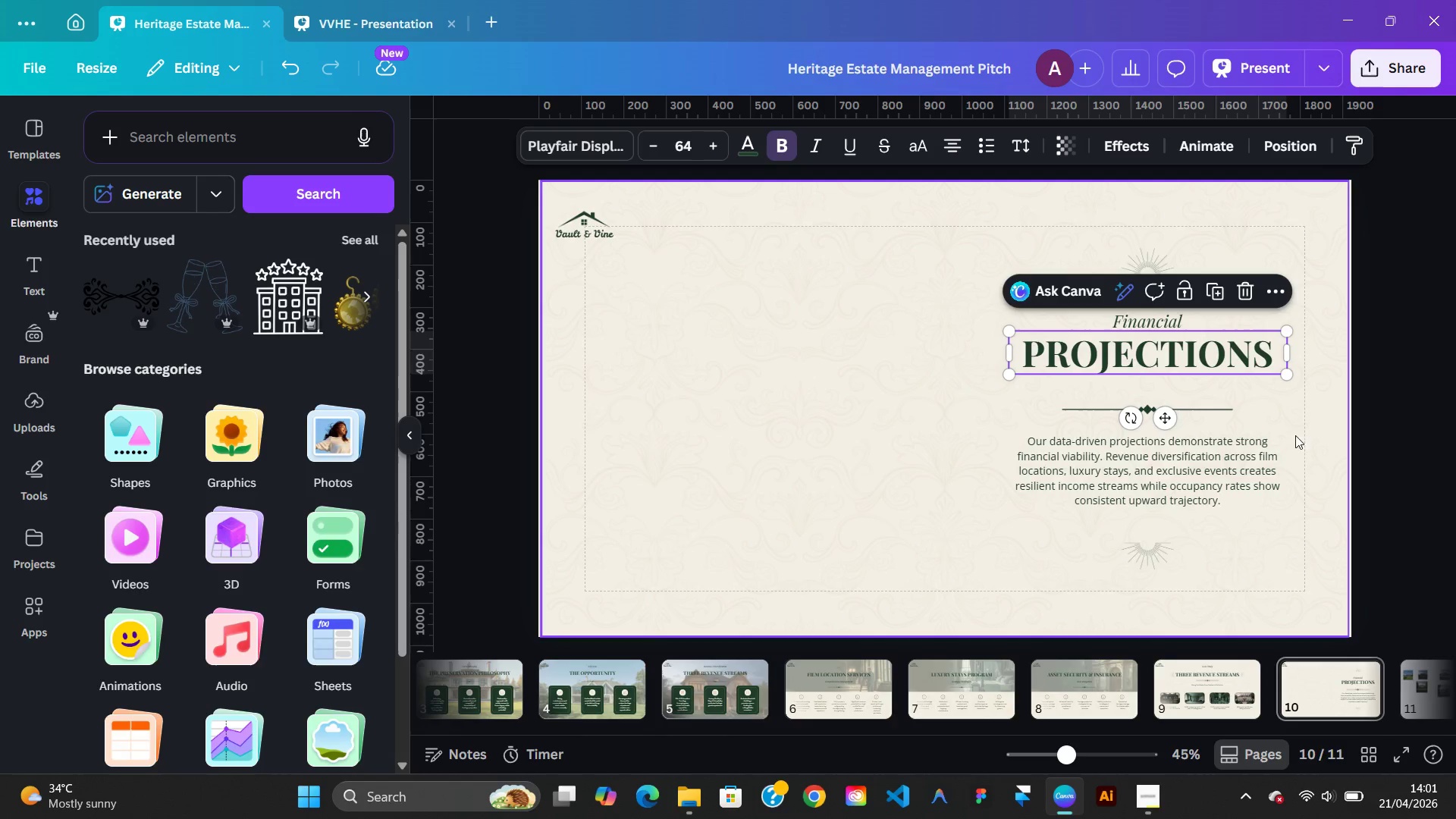 
left_click([1455, 466])
 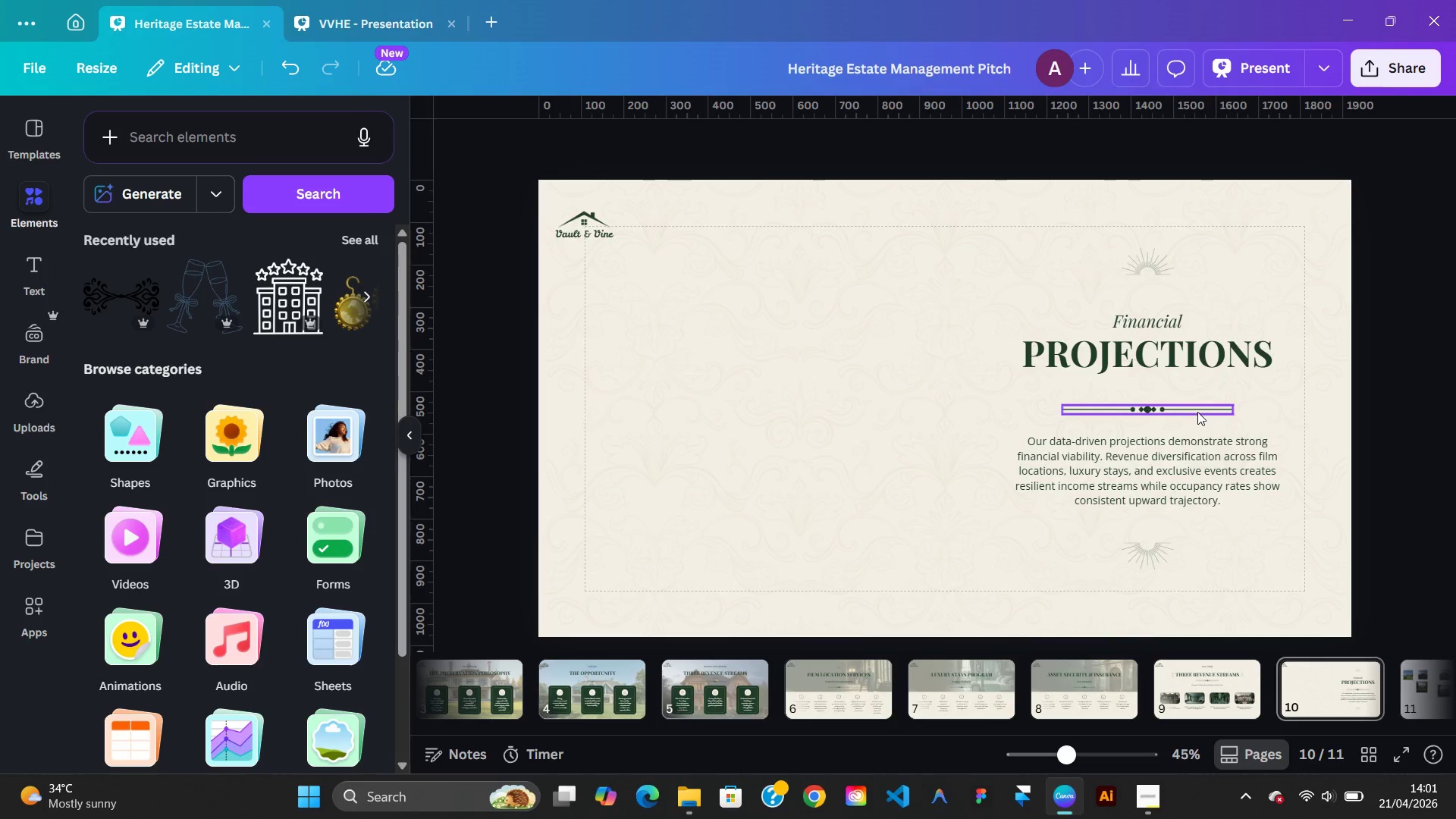 
left_click([1197, 411])
 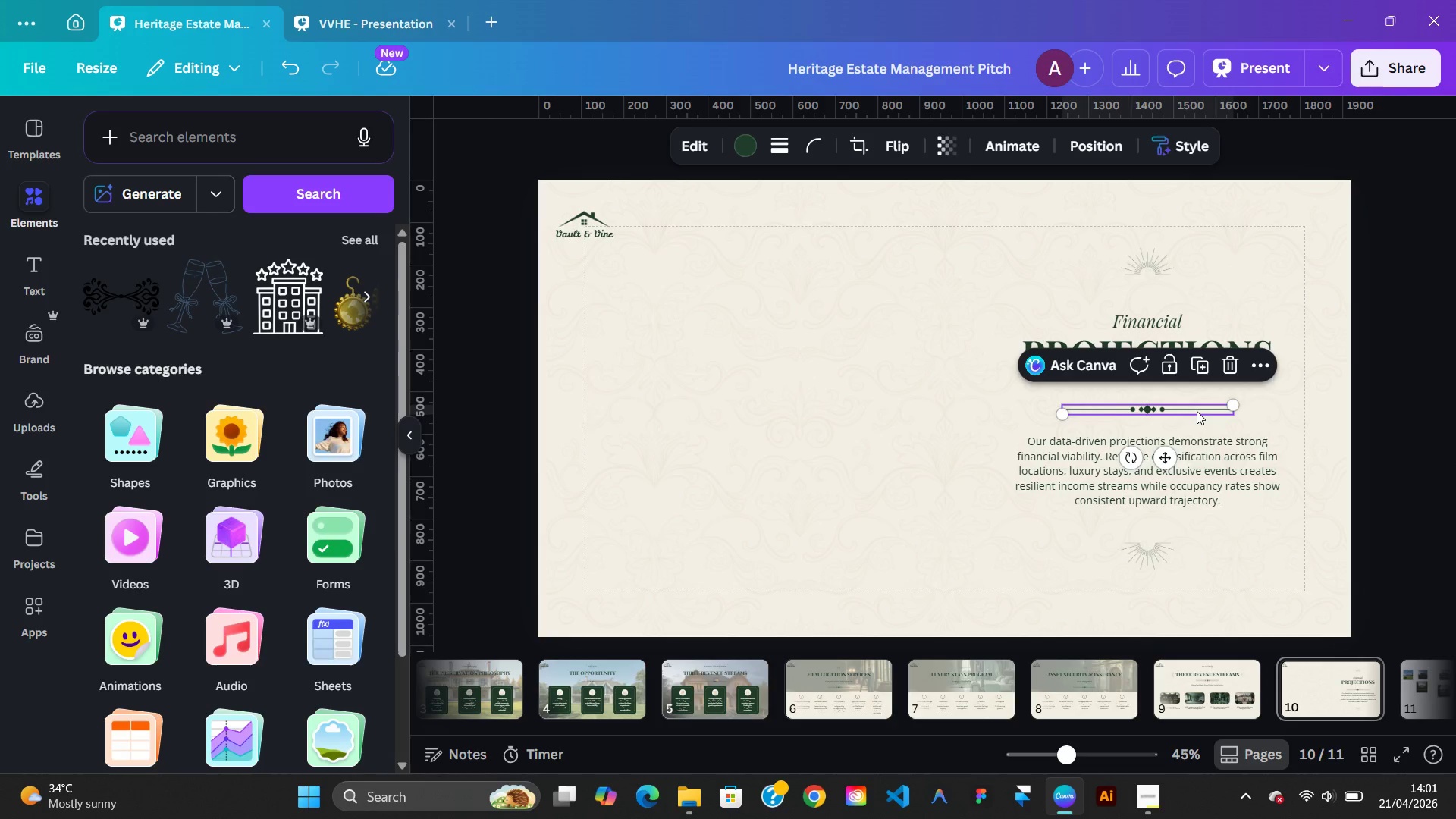 
hold_key(key=ArrowUp, duration=1.5)
 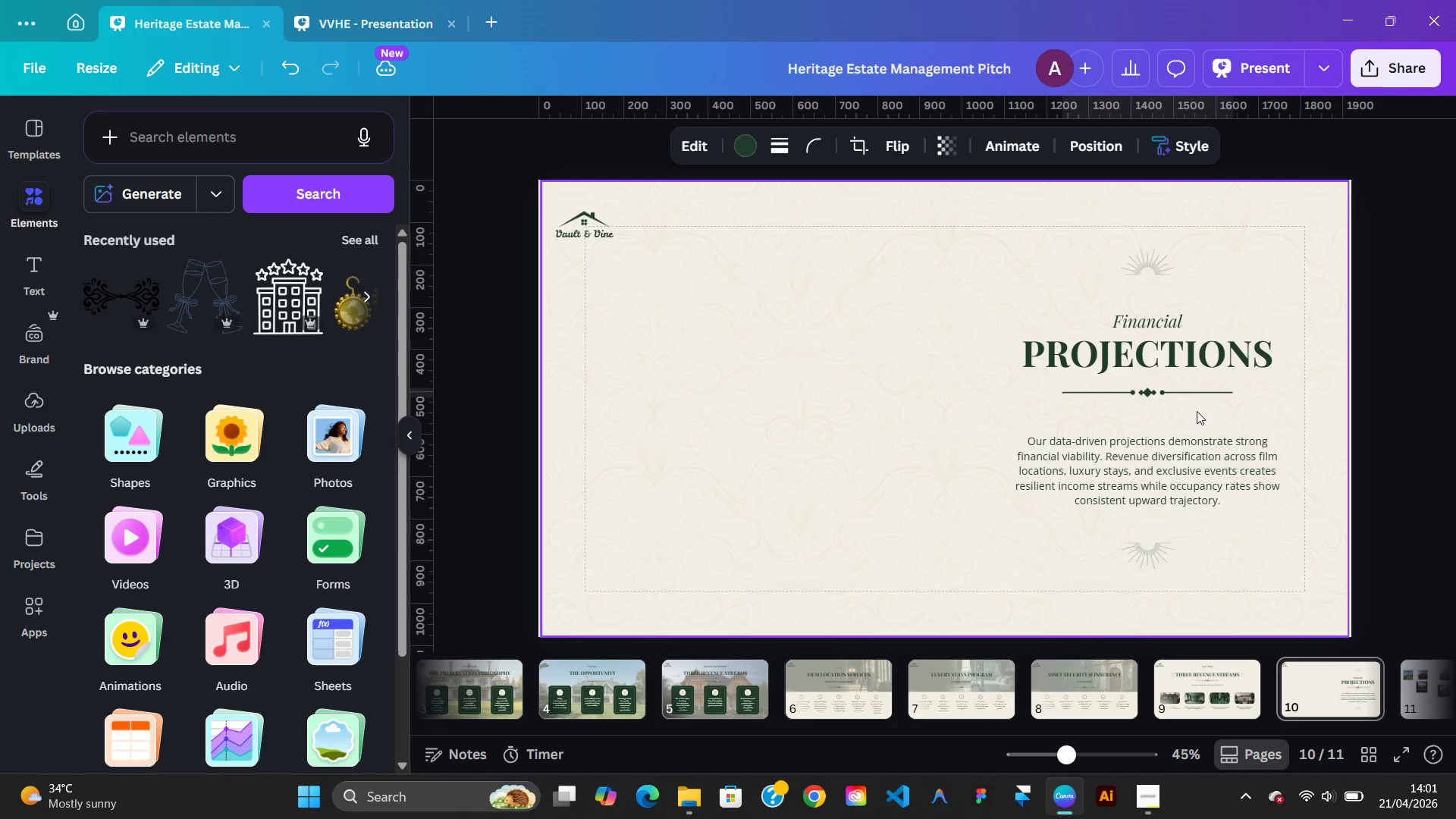 
hold_key(key=ArrowUp, duration=0.34)
 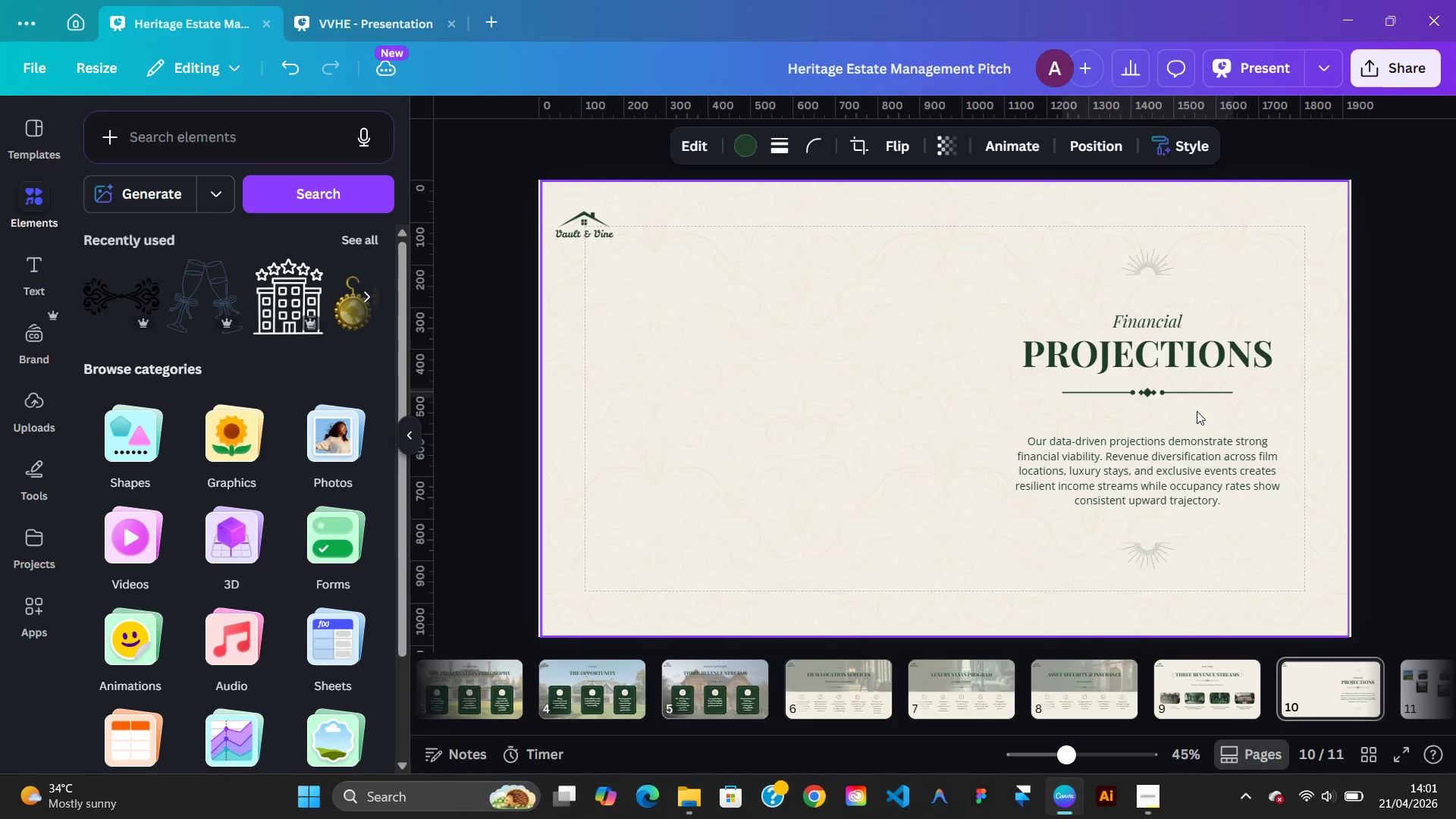 
key(ArrowUp)
 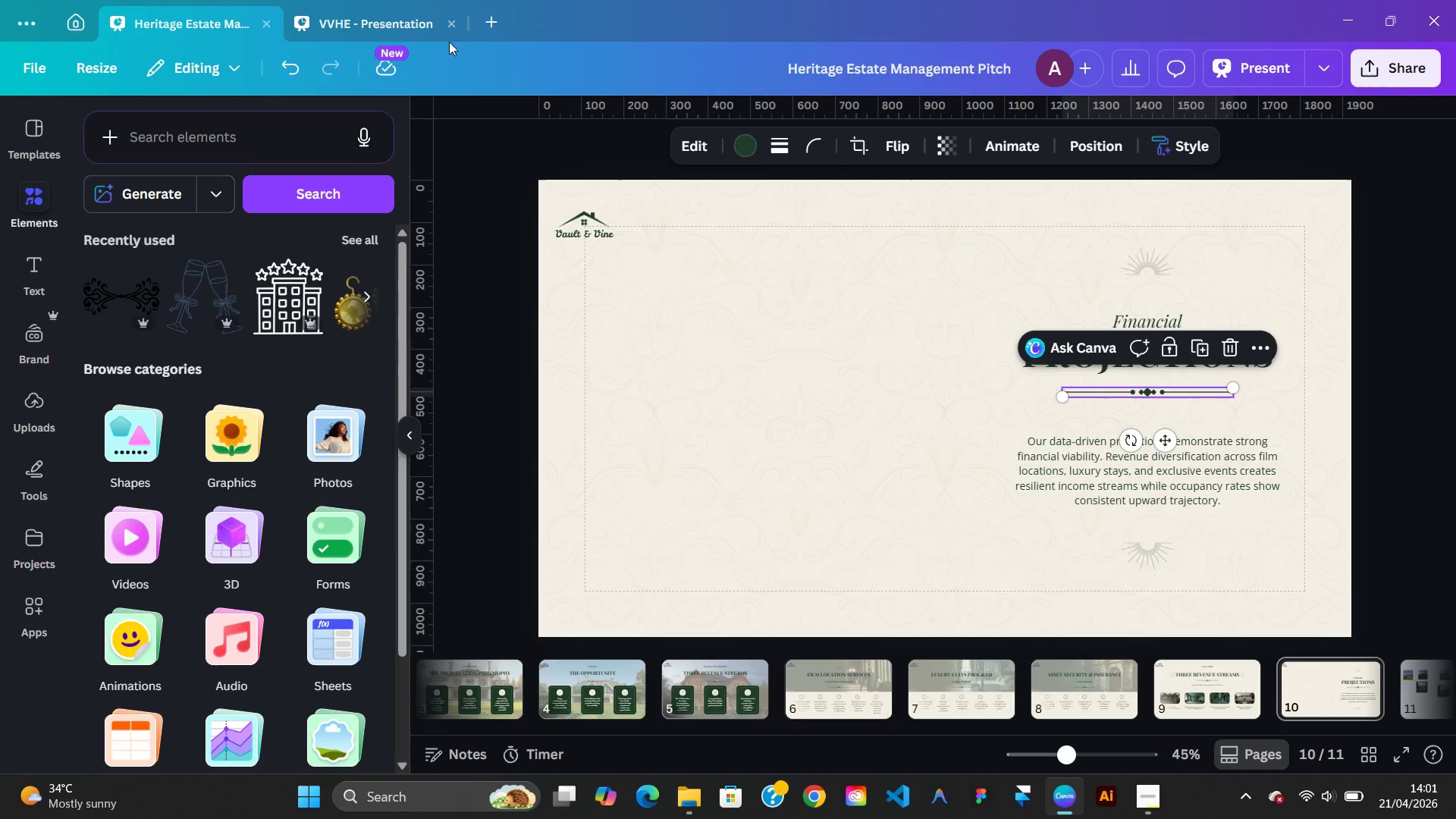 
left_click([349, 22])
 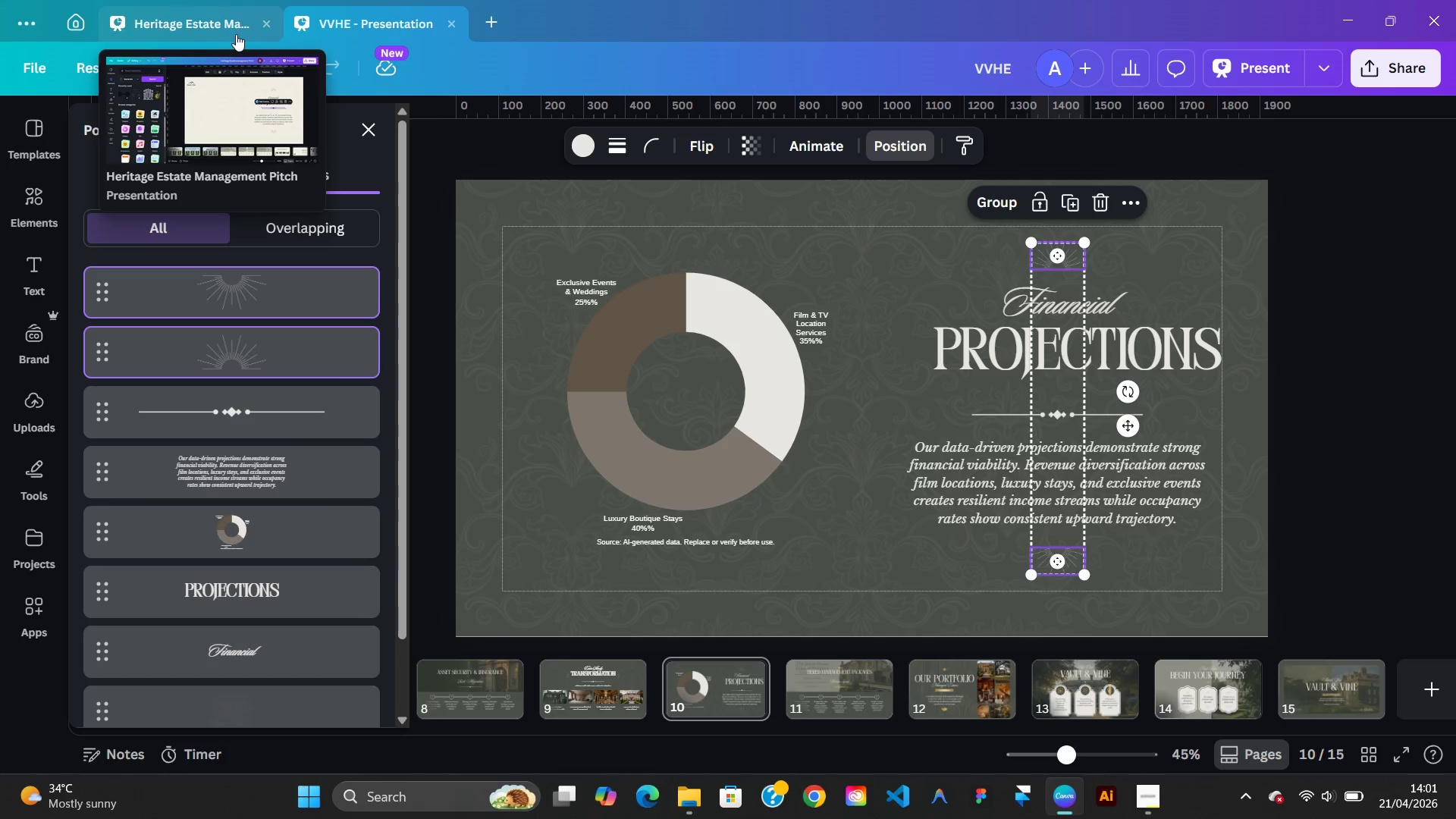 
left_click([225, 31])
 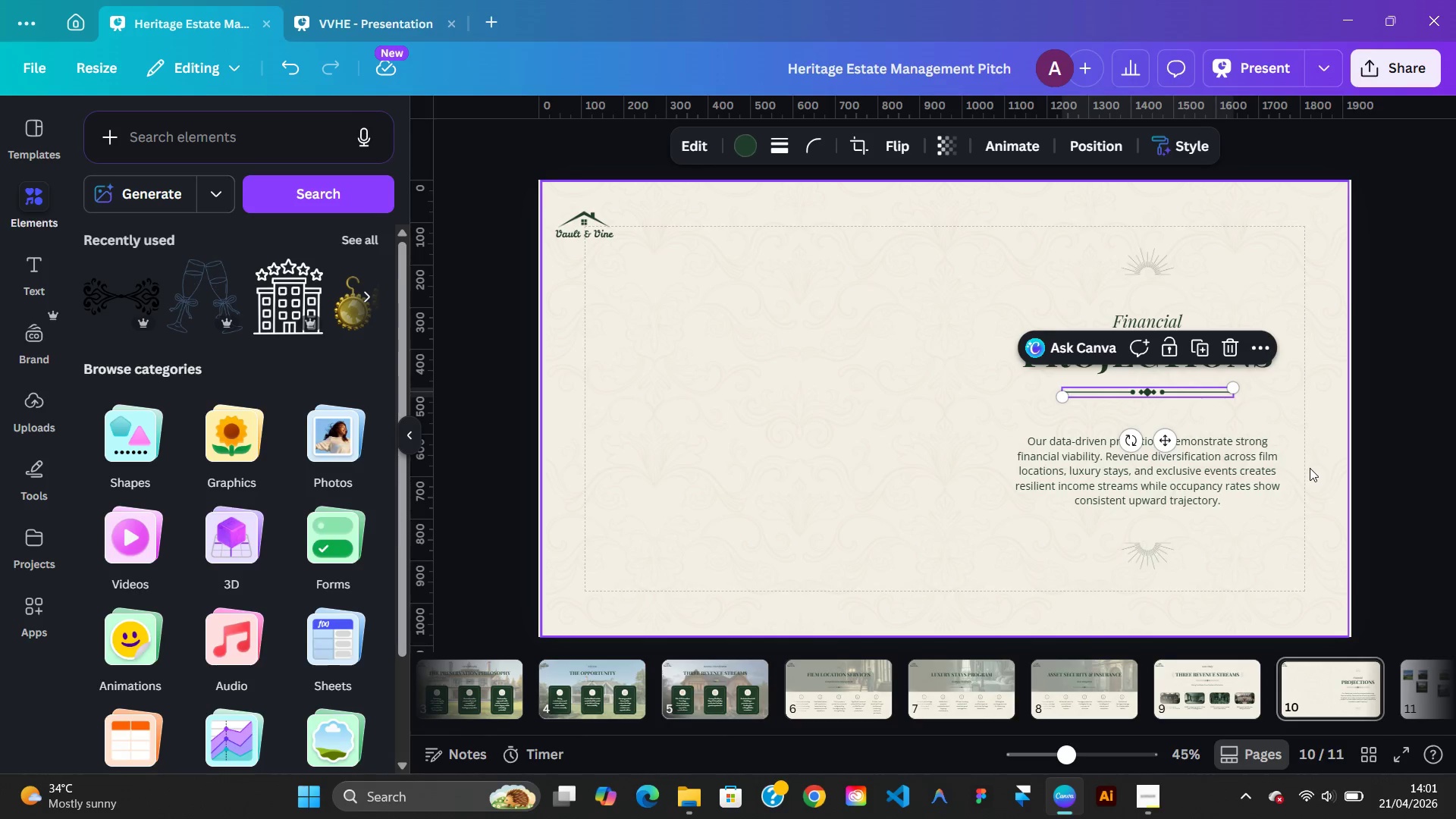 
left_click([1310, 468])
 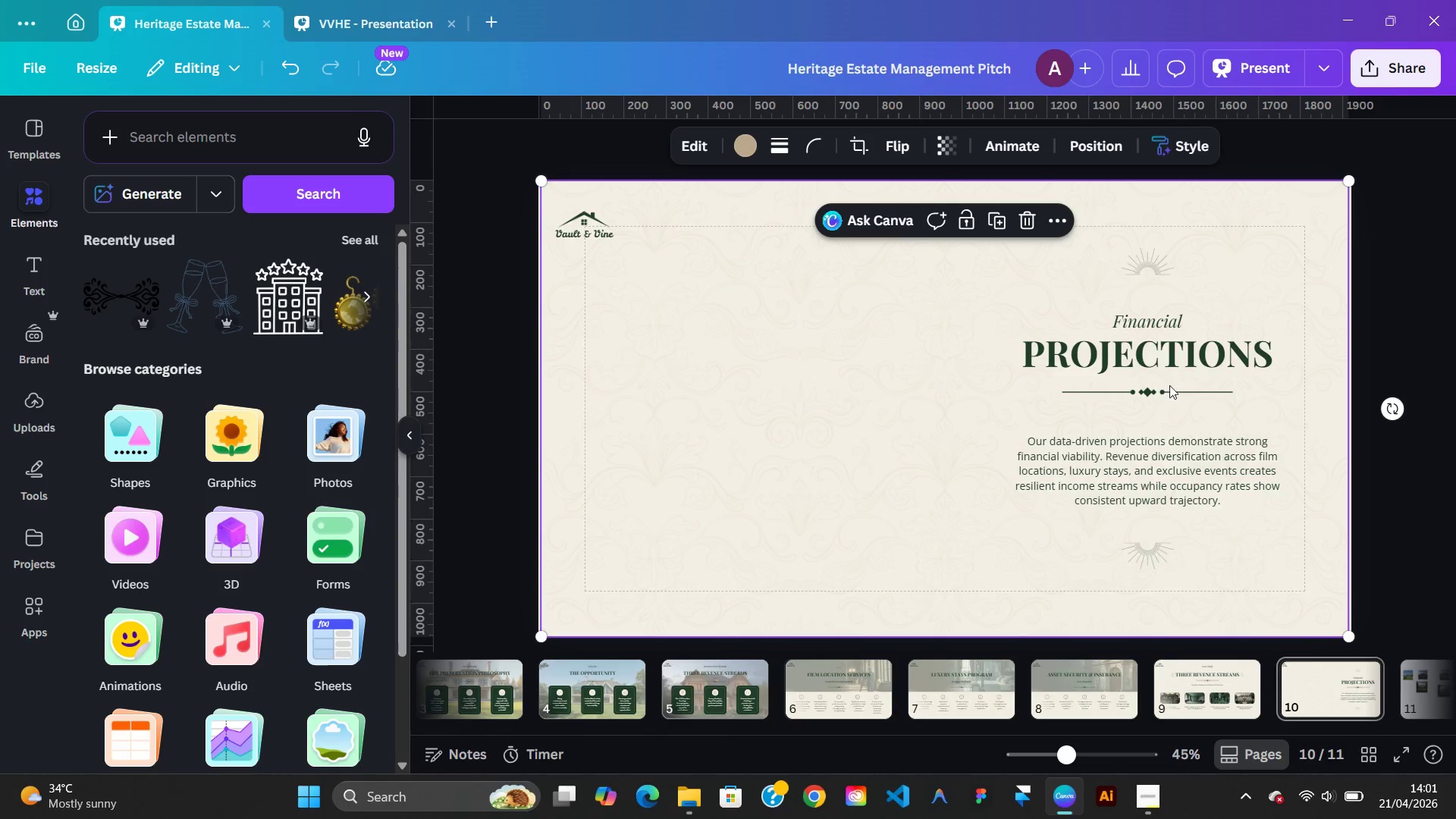 
left_click([1181, 458])
 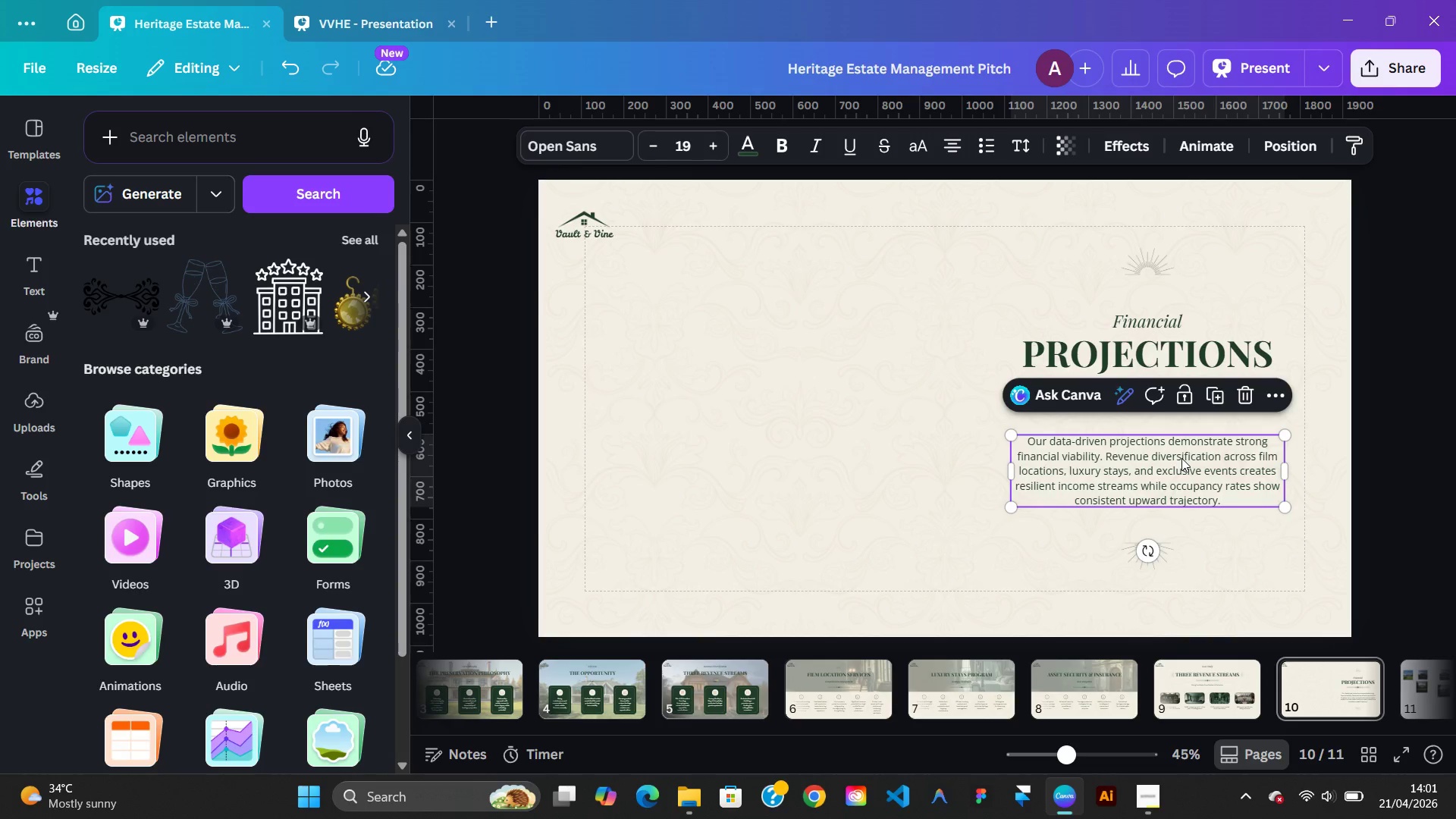 
hold_key(key=ArrowUp, duration=1.51)
 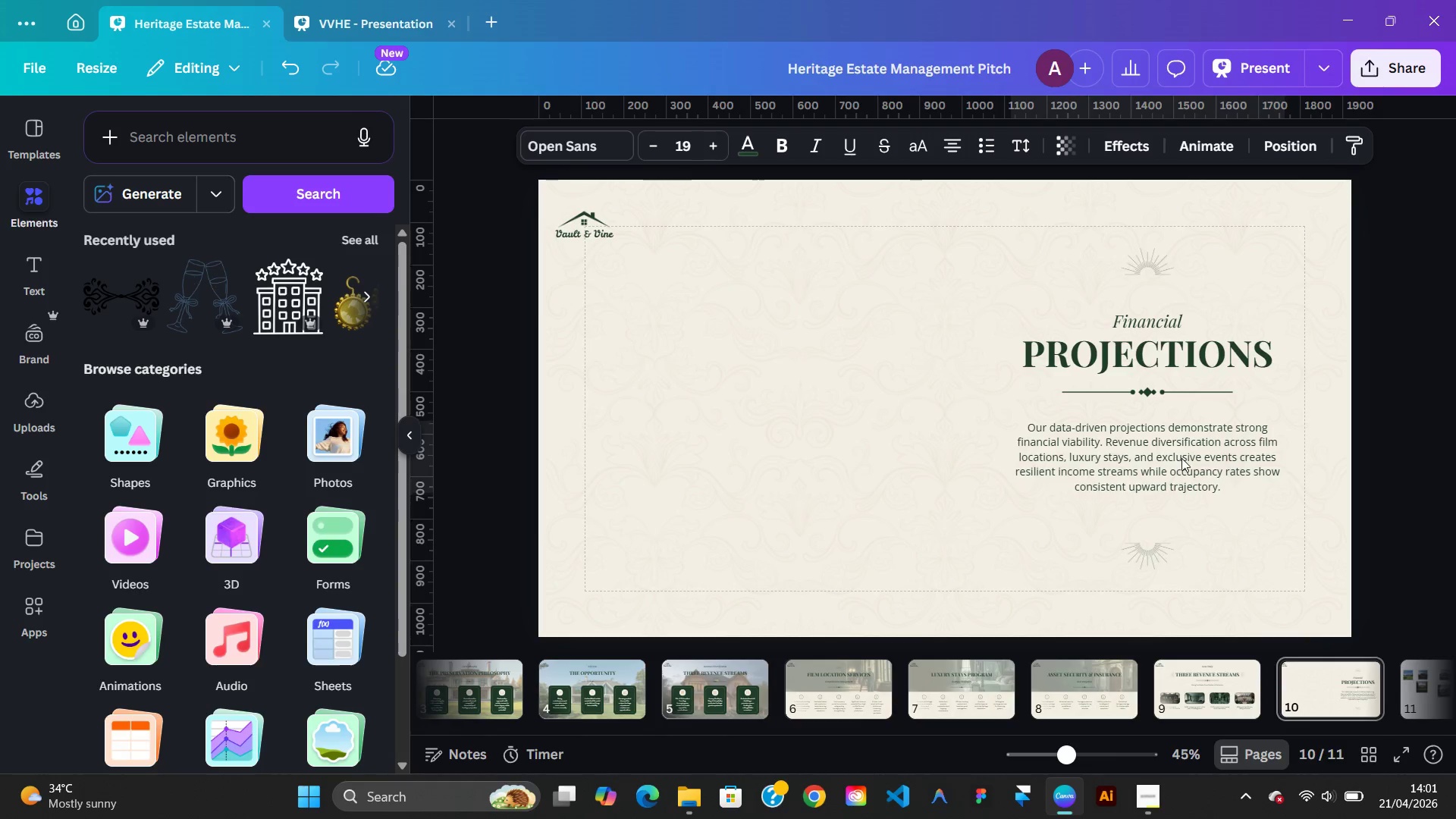 
key(ArrowUp)
 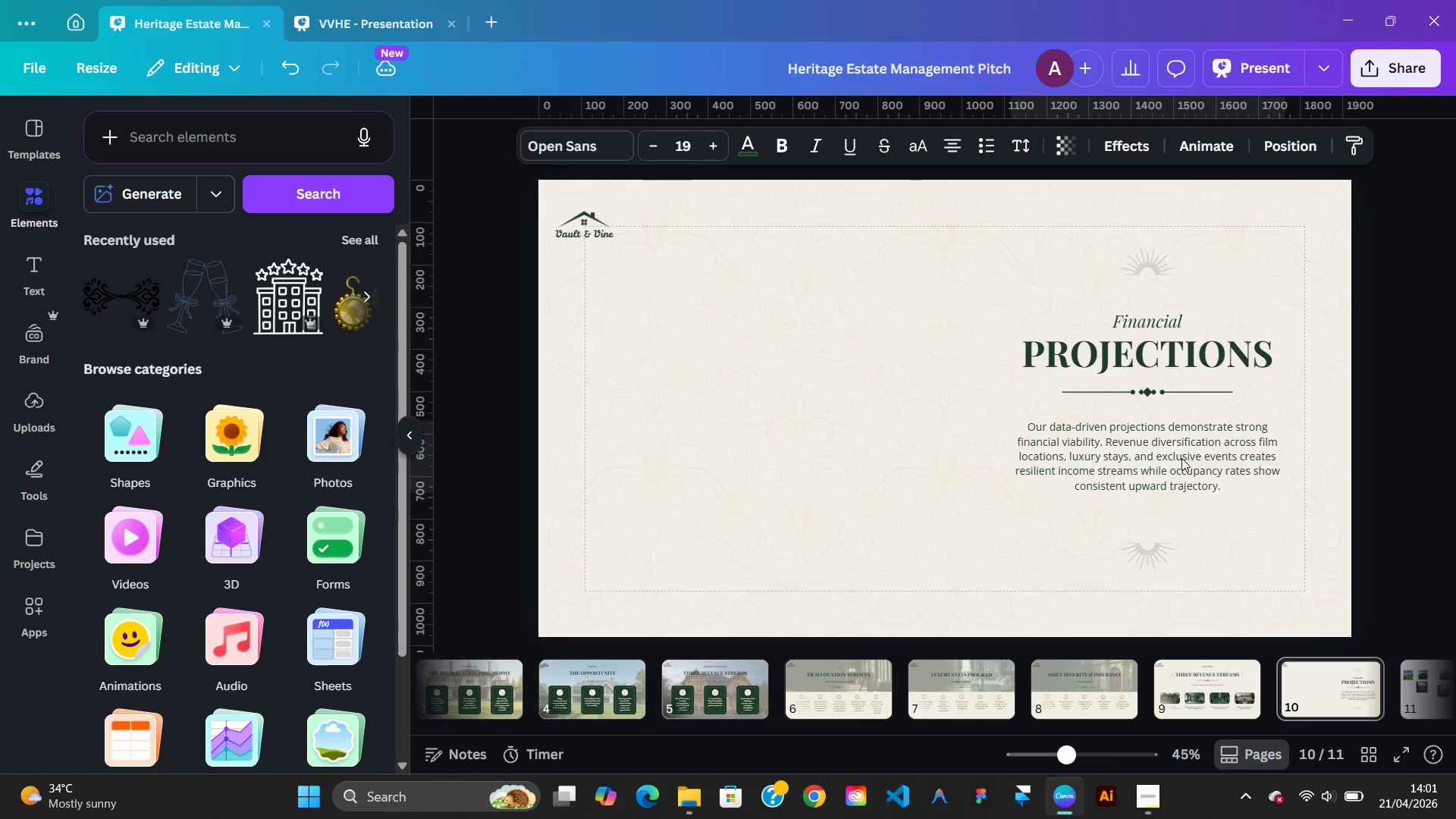 
key(ArrowUp)
 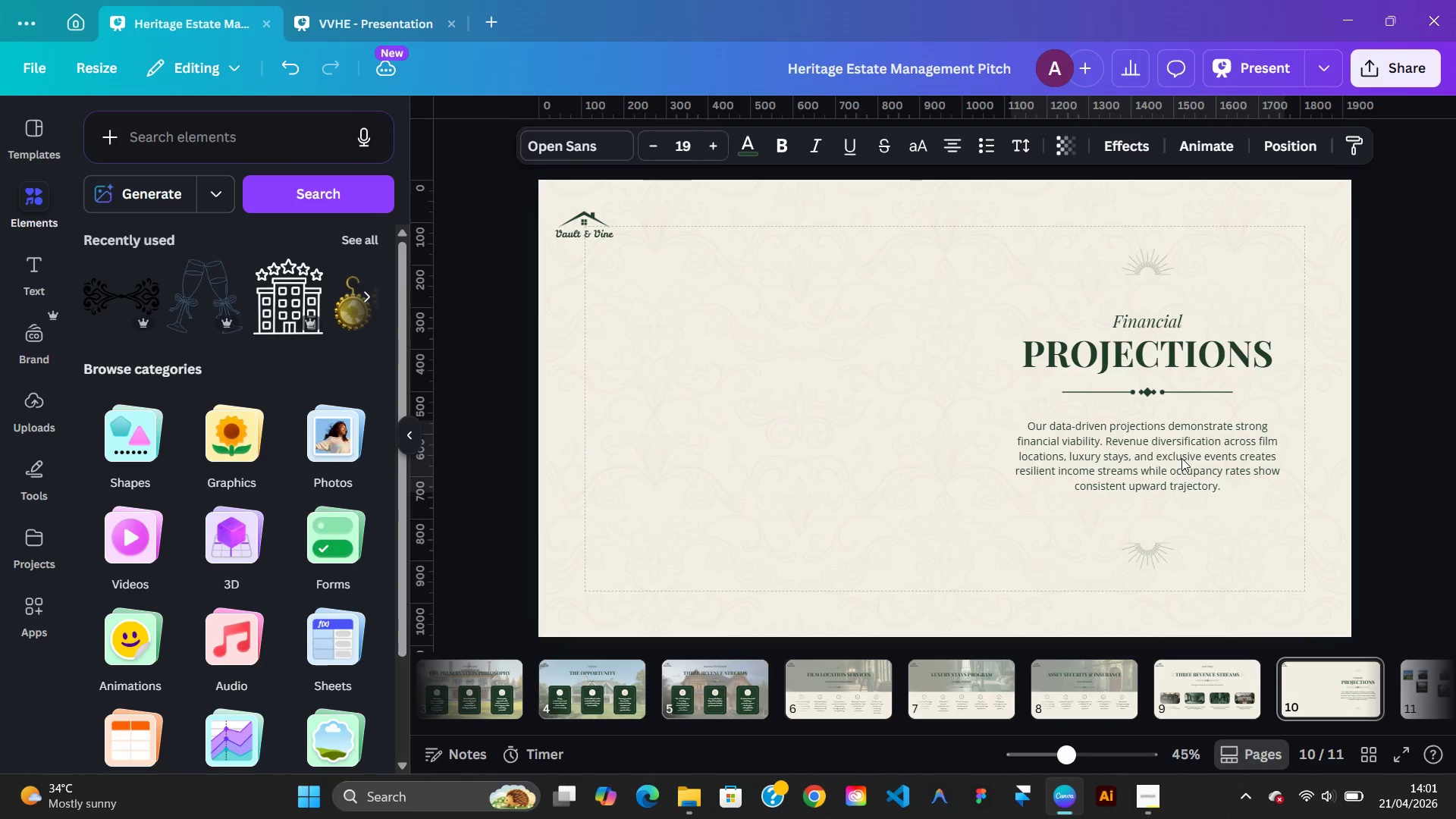 
key(ArrowUp)
 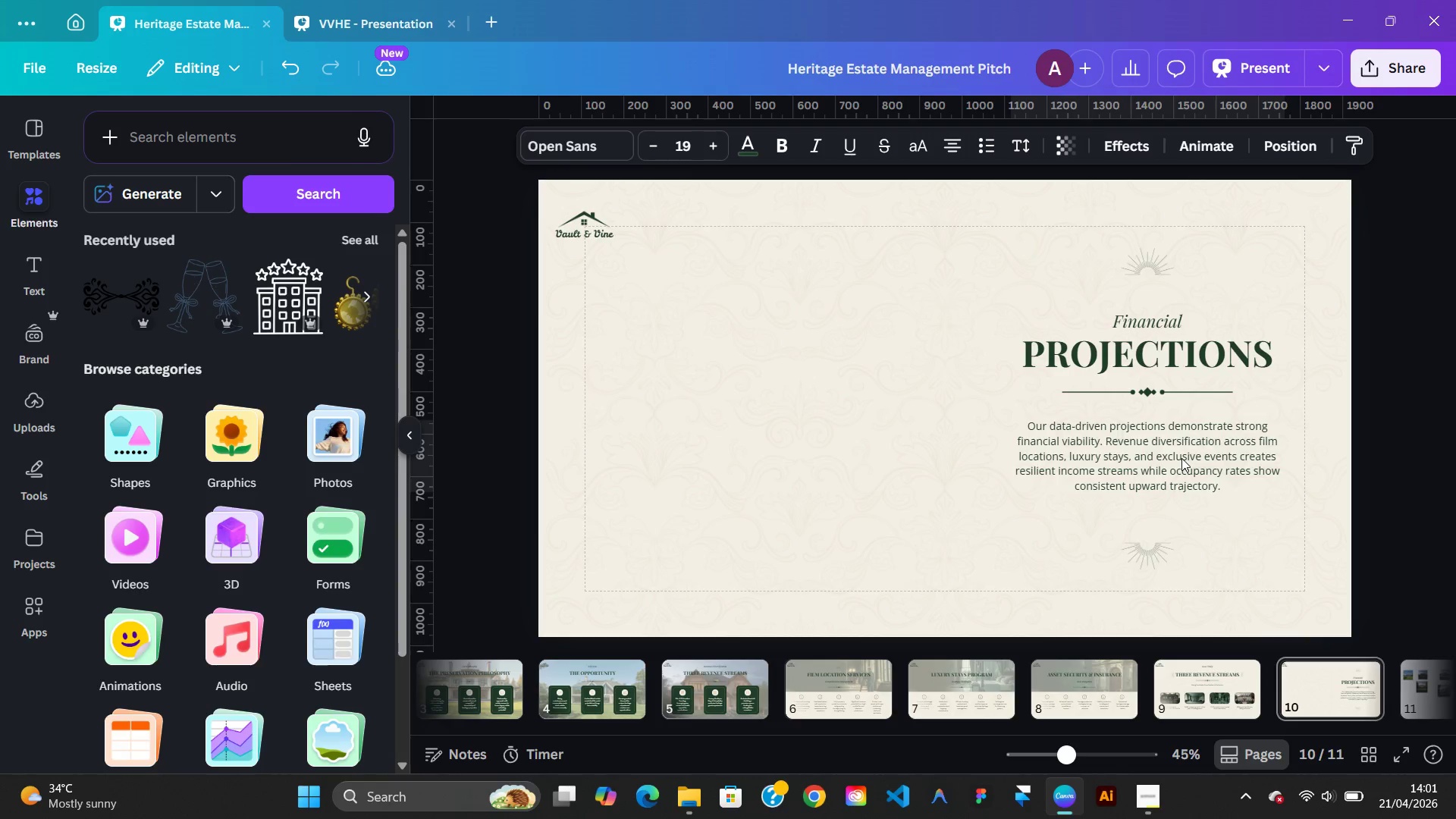 
key(ArrowUp)
 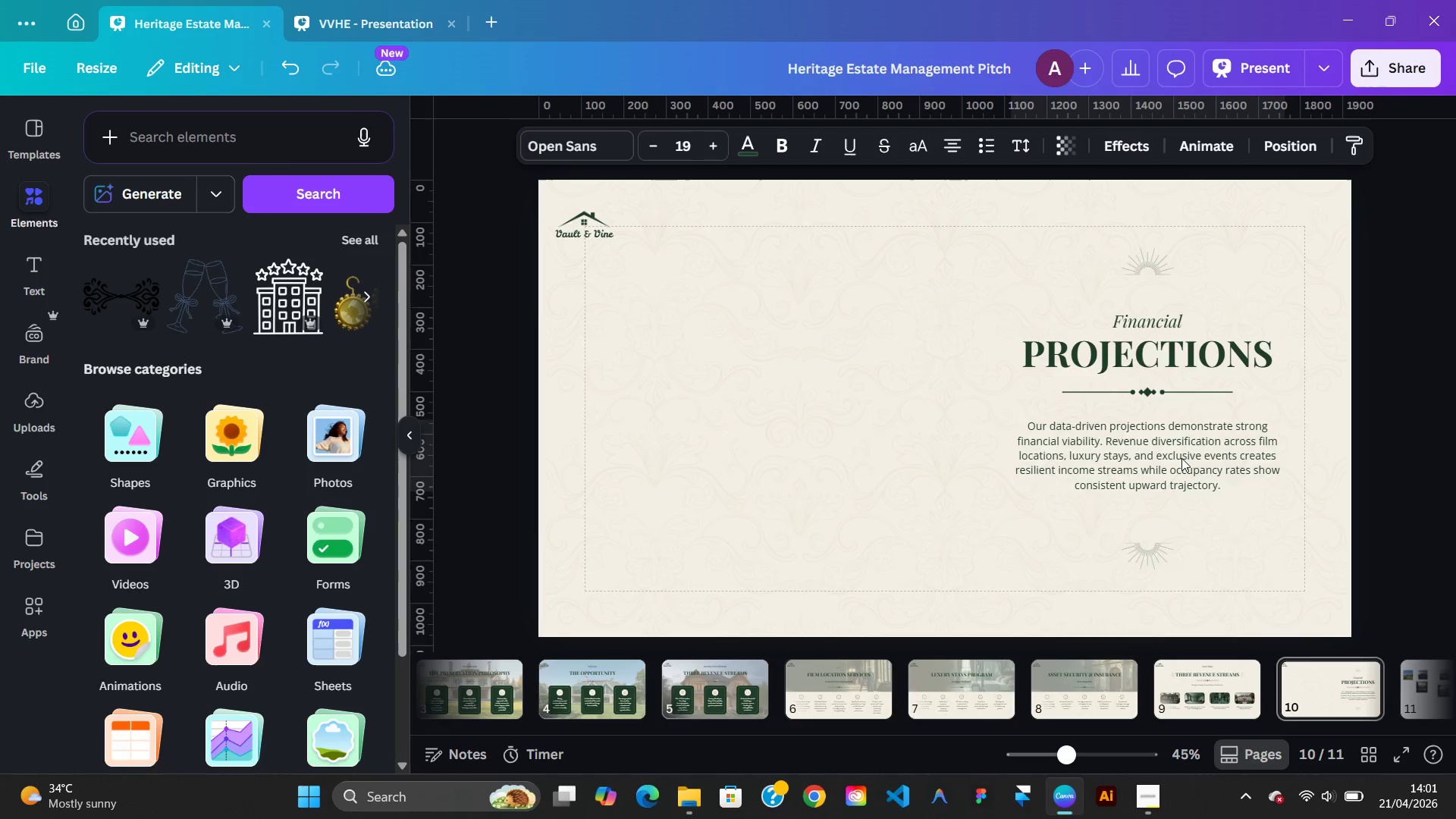 
key(ArrowUp)
 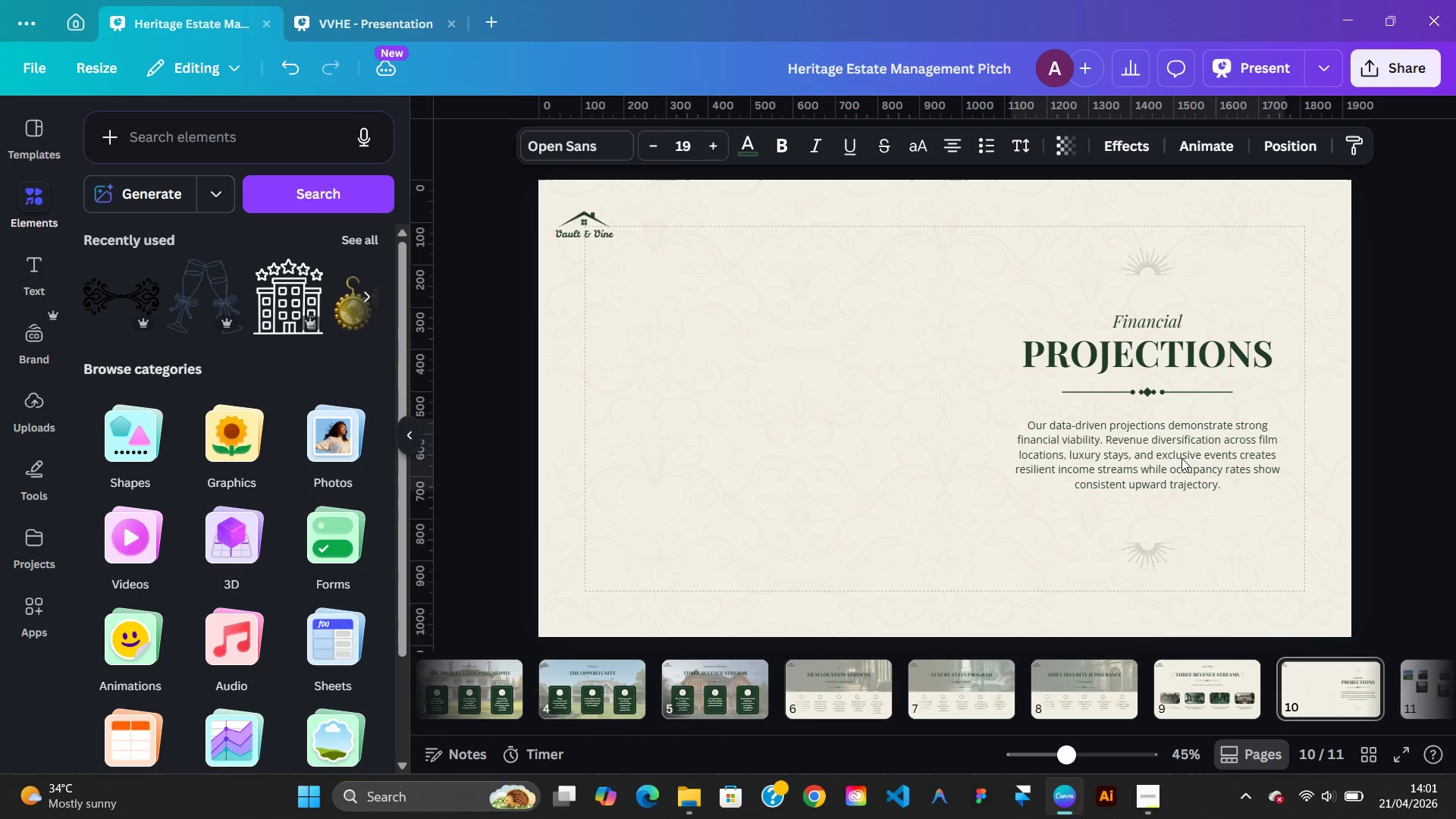 
key(ArrowUp)
 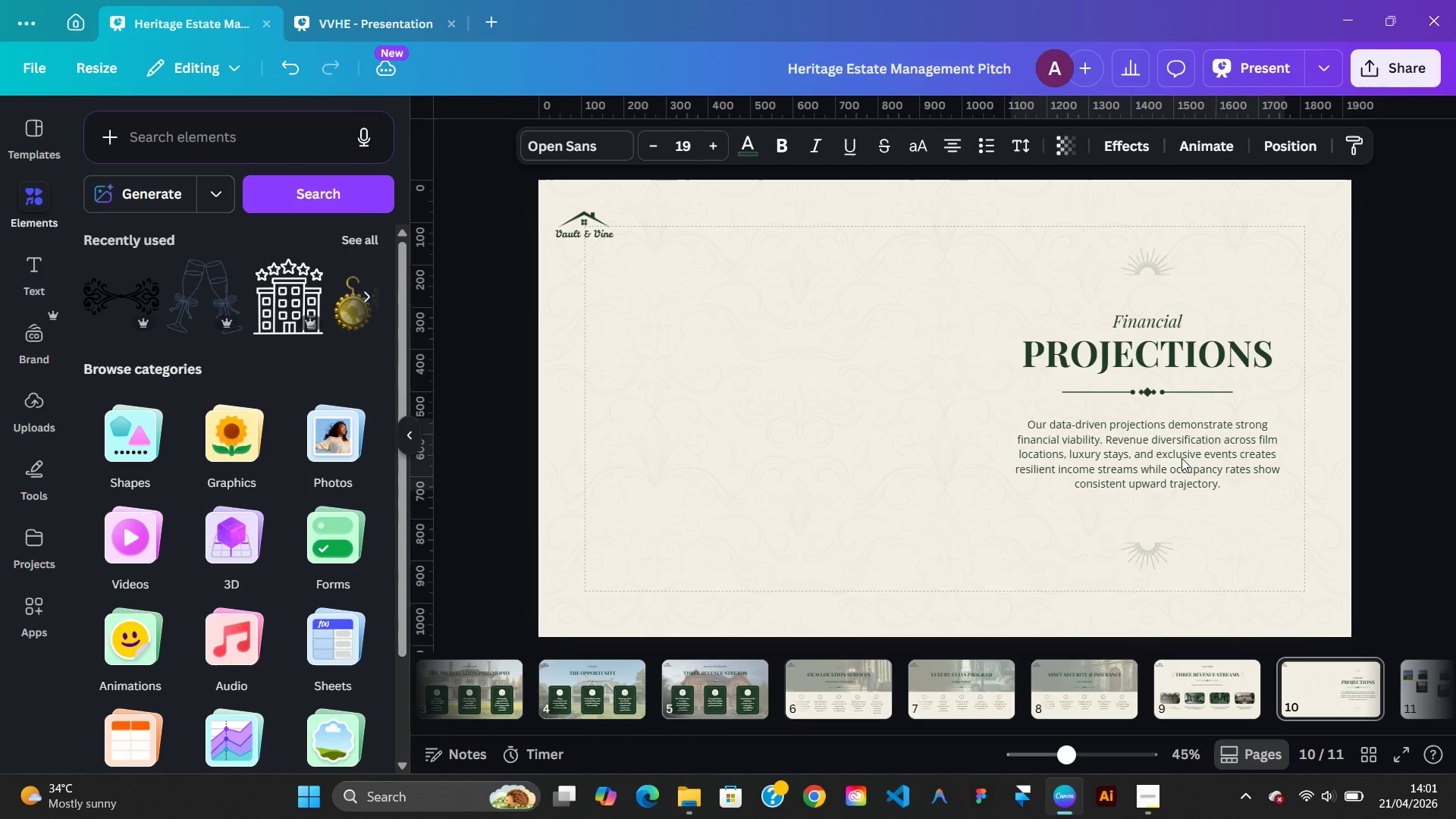 
key(ArrowUp)
 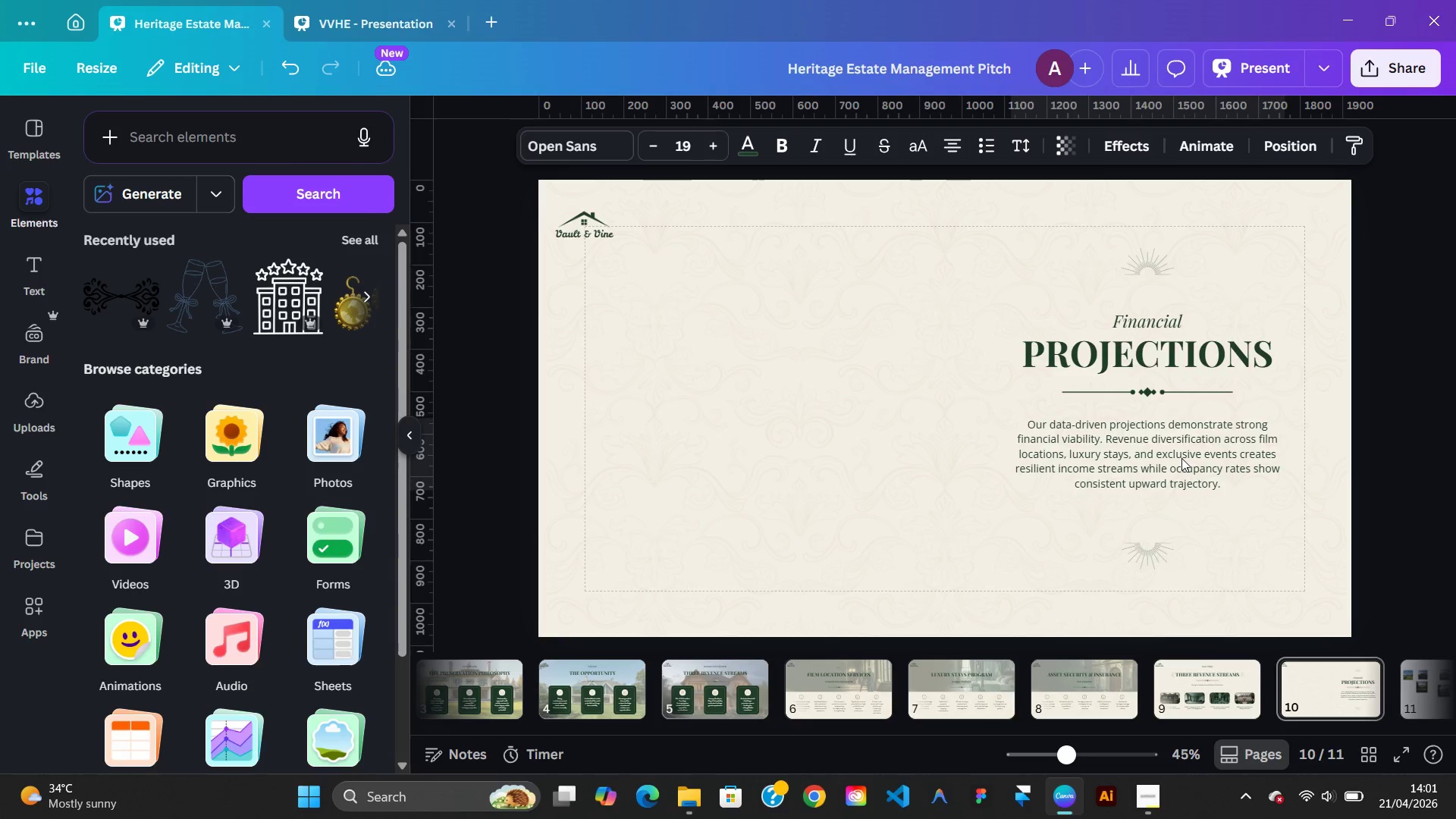 
key(ArrowUp)
 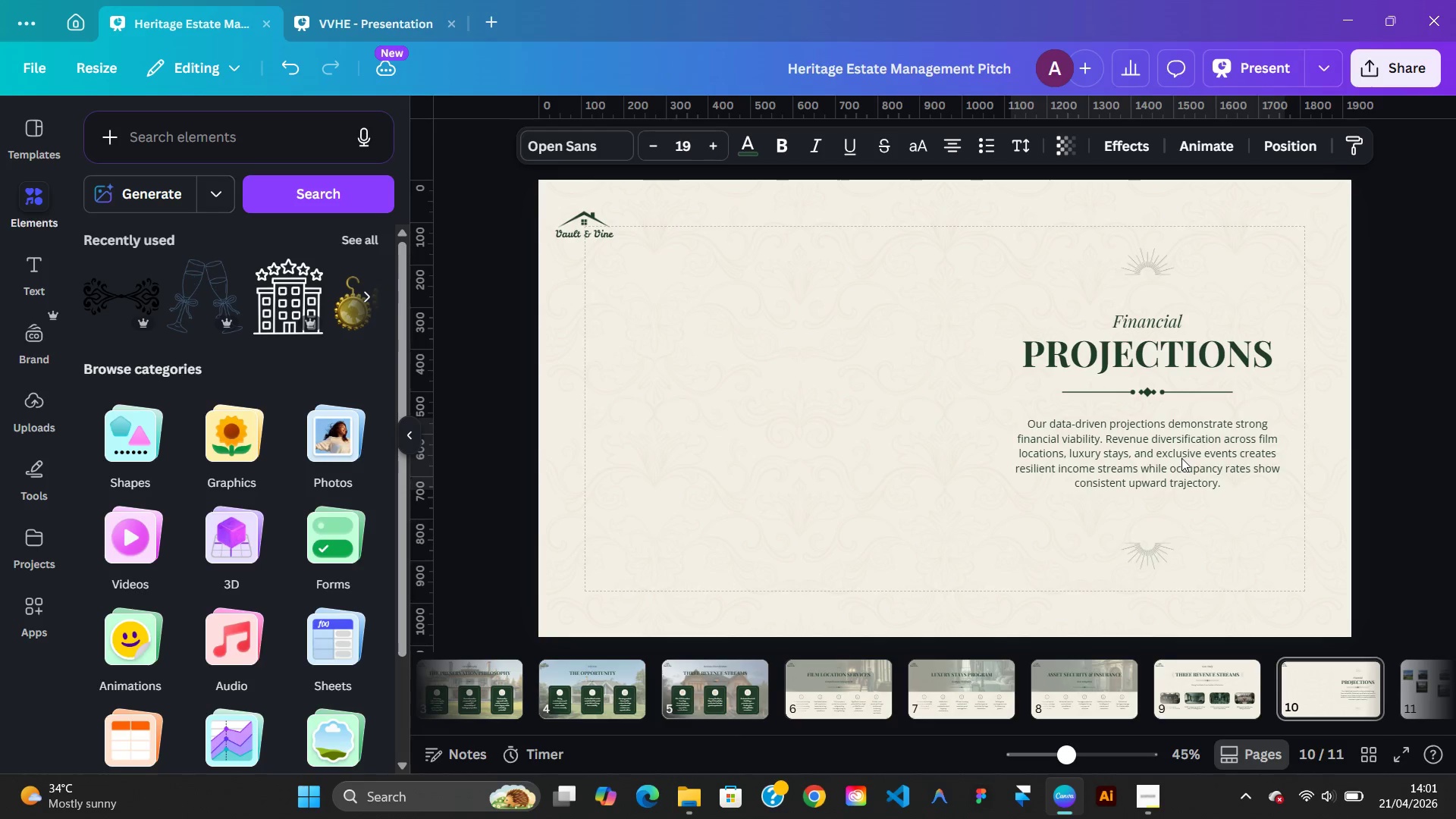 
key(ArrowUp)
 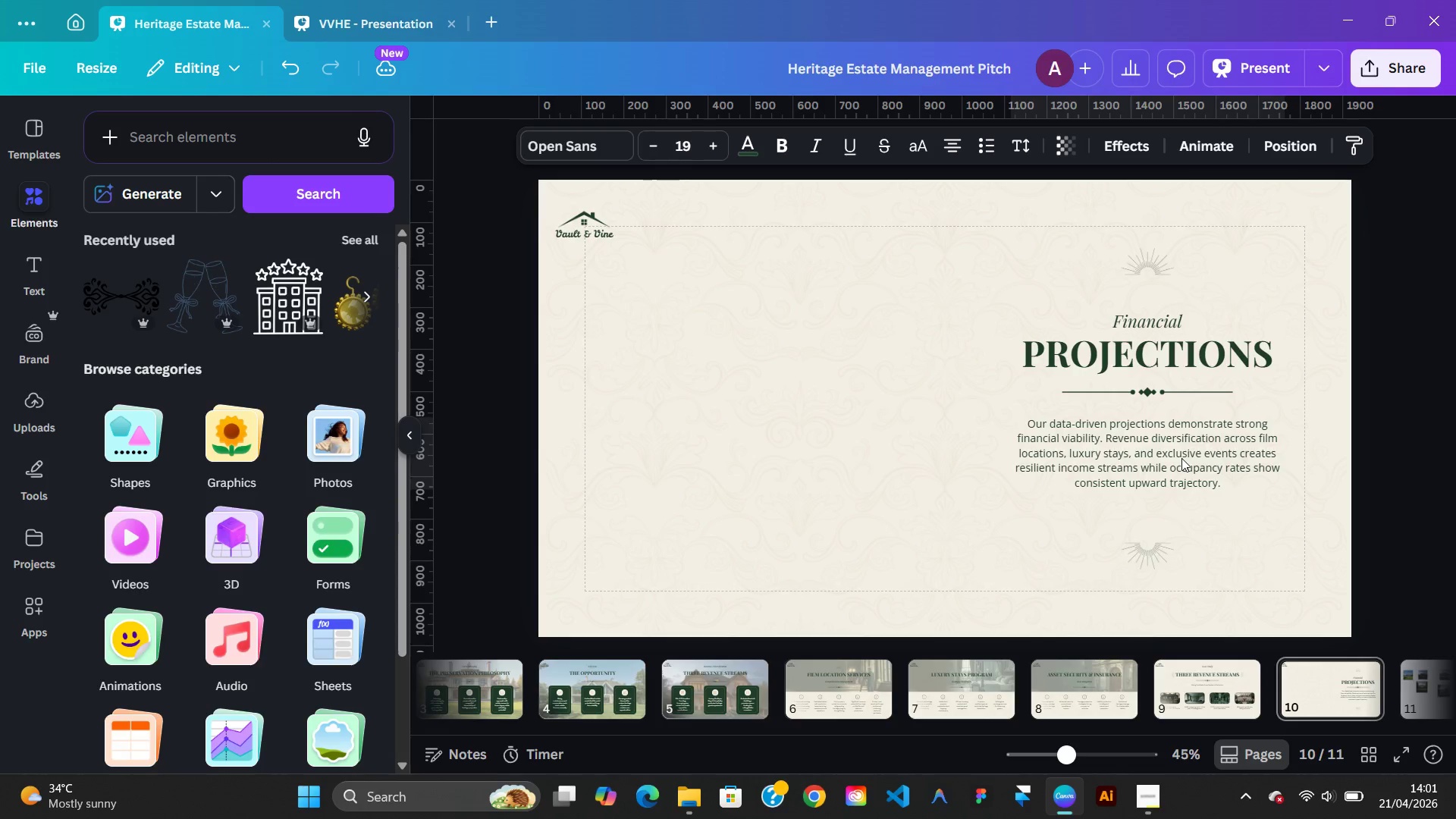 
key(ArrowUp)
 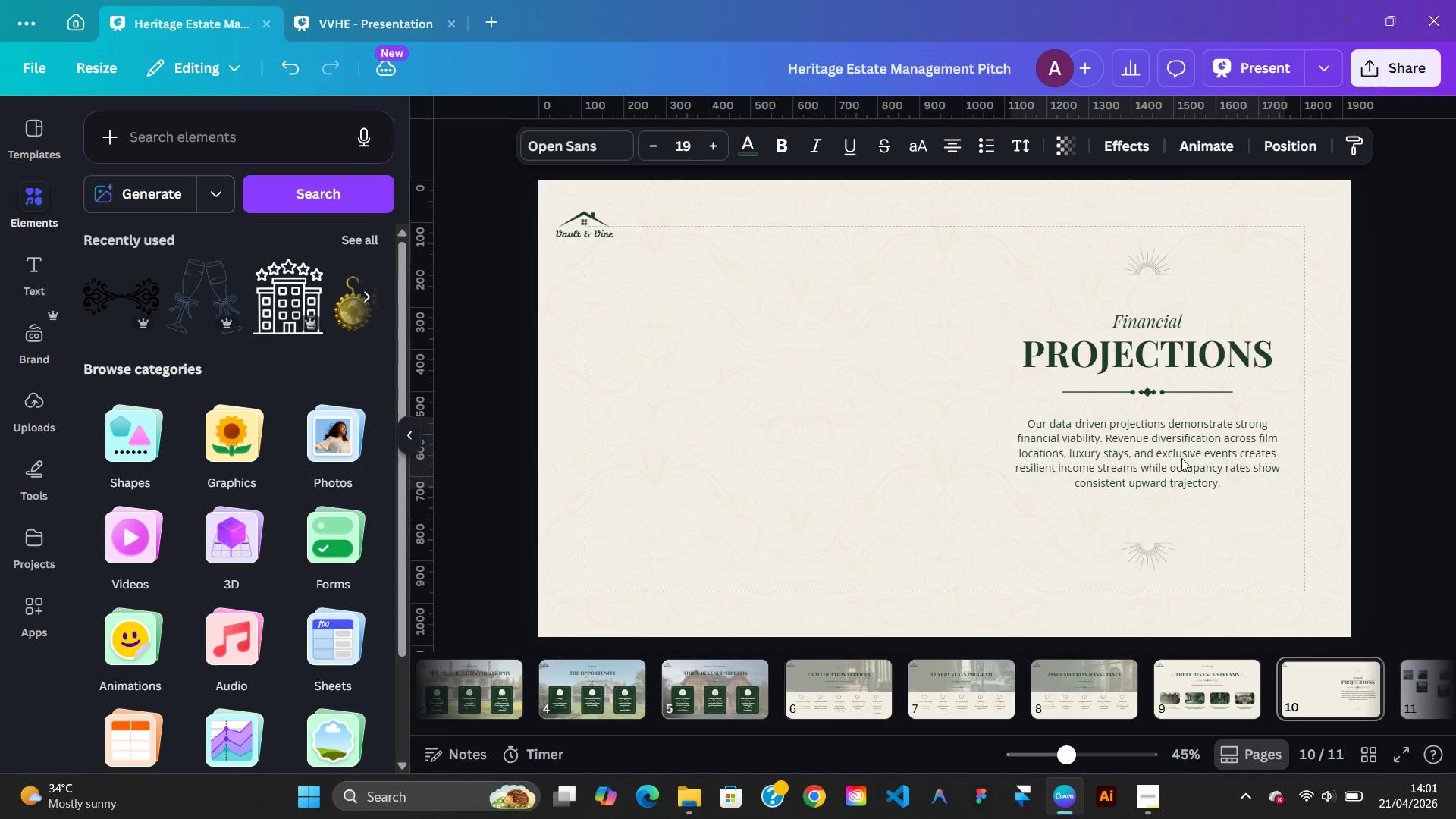 
key(ArrowUp)
 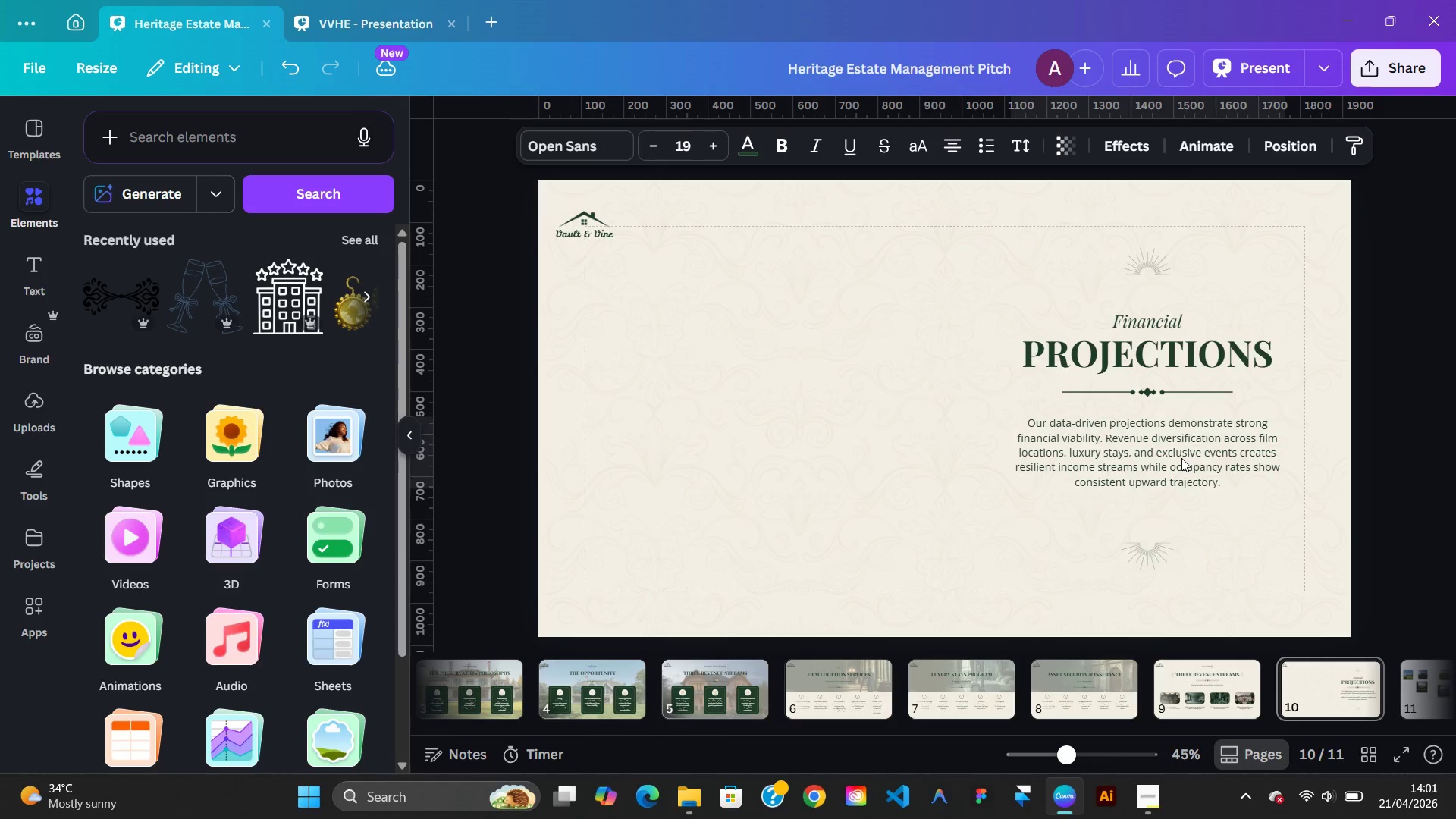 
key(ArrowUp)
 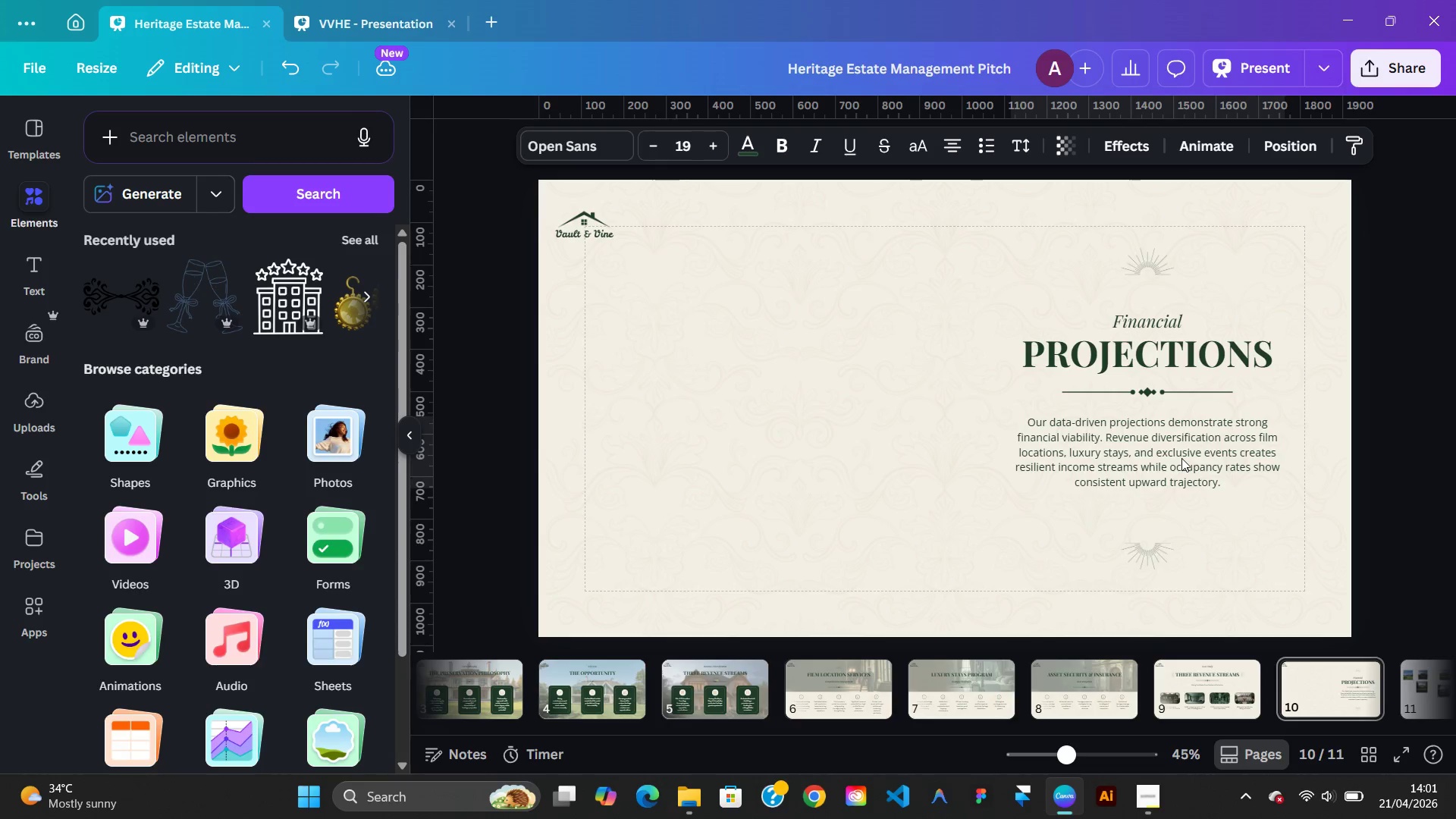 
key(ArrowUp)
 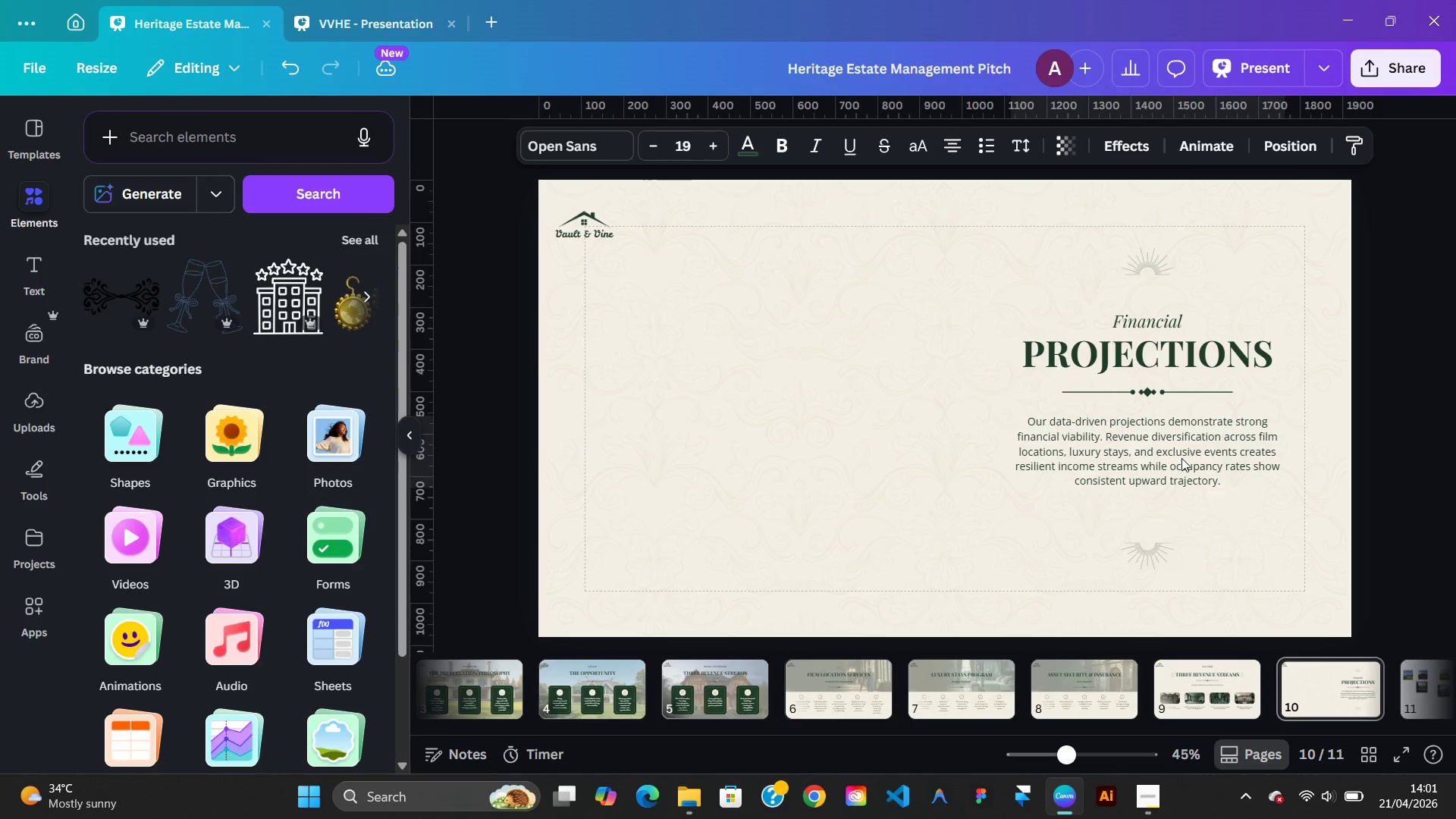 
key(ArrowUp)
 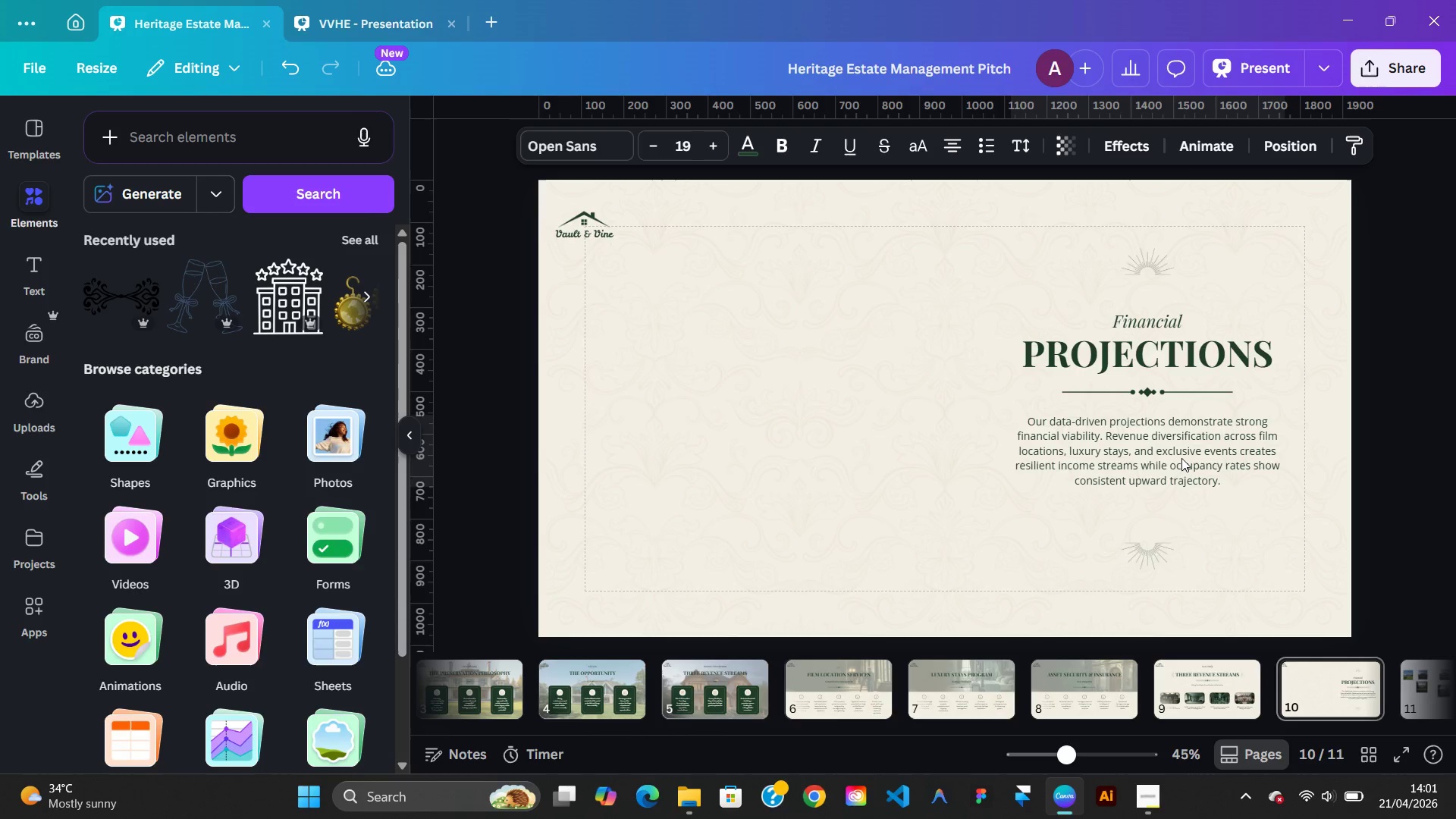 
hold_key(key=ArrowUp, duration=1.19)
 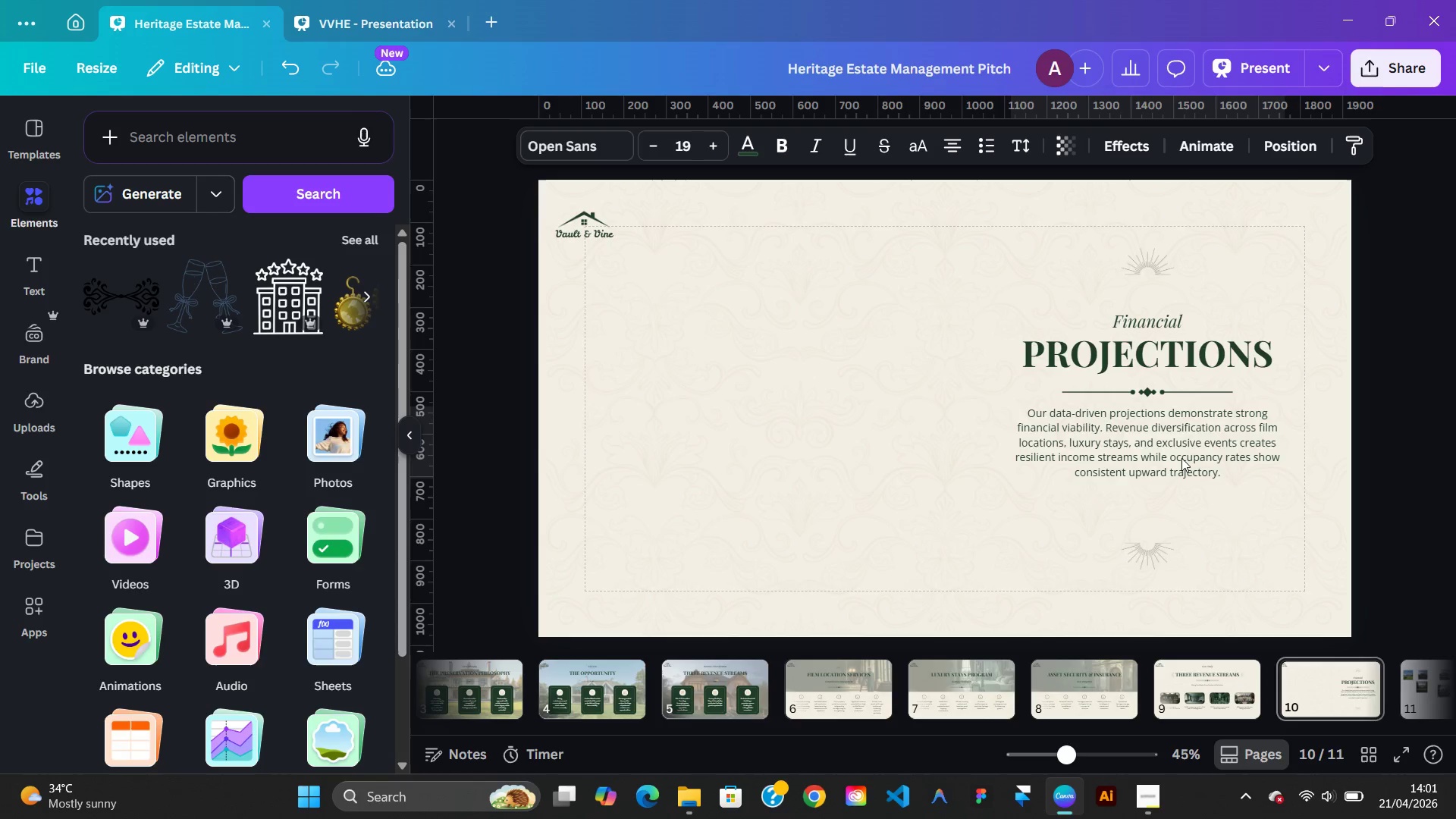 
hold_key(key=ArrowDown, duration=1.09)
 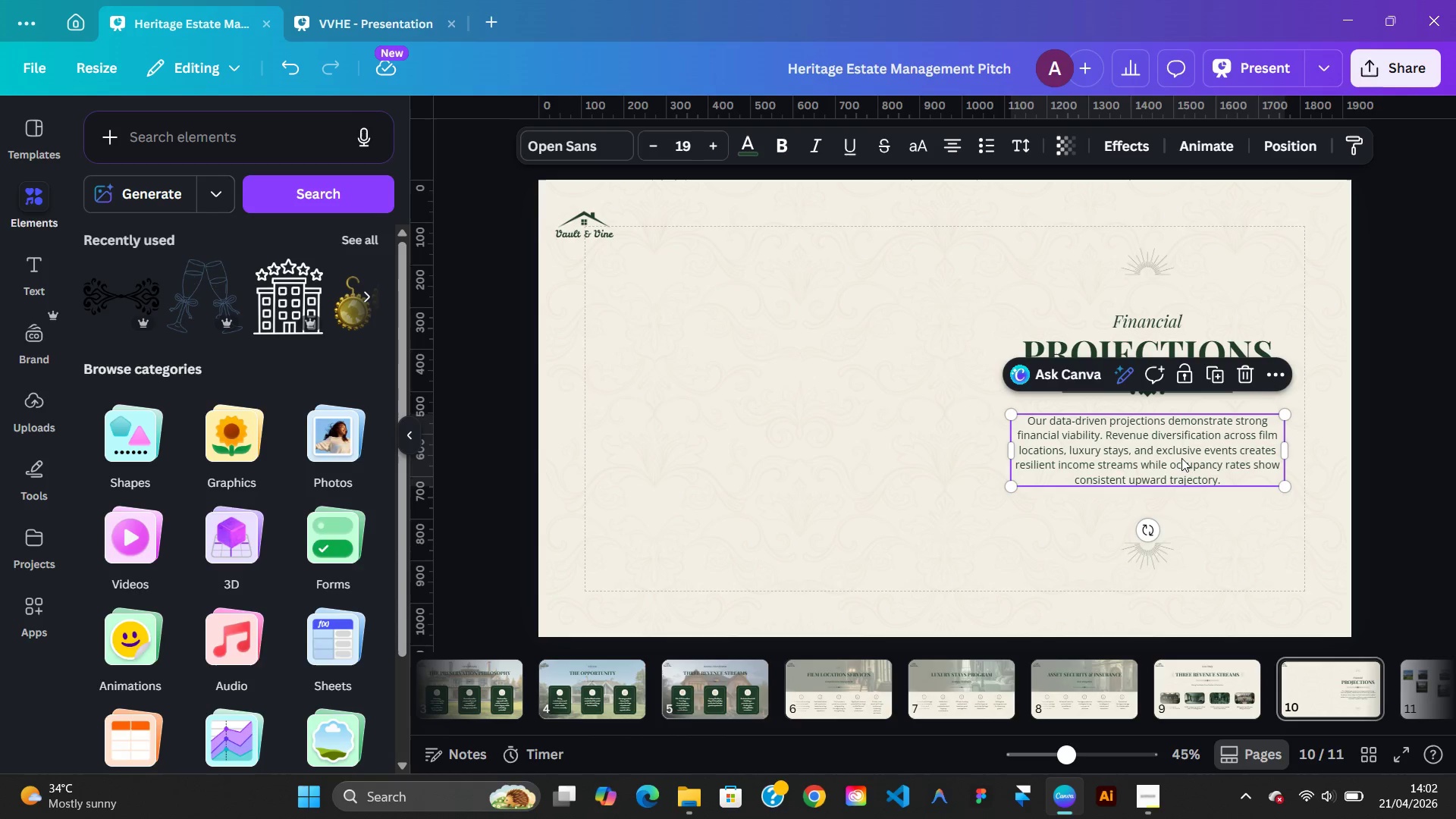 
key(ArrowDown)
 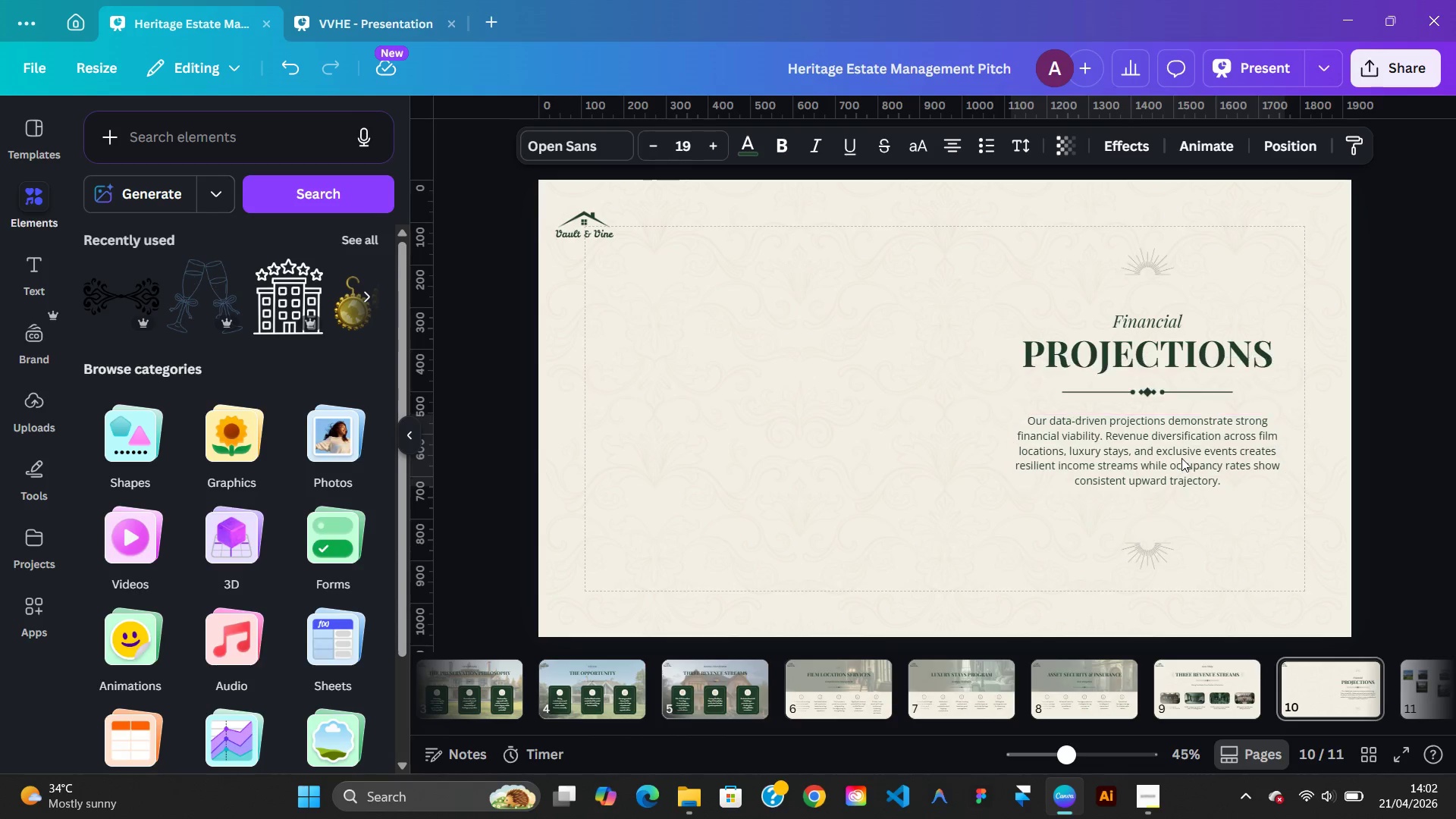 
key(ArrowUp)
 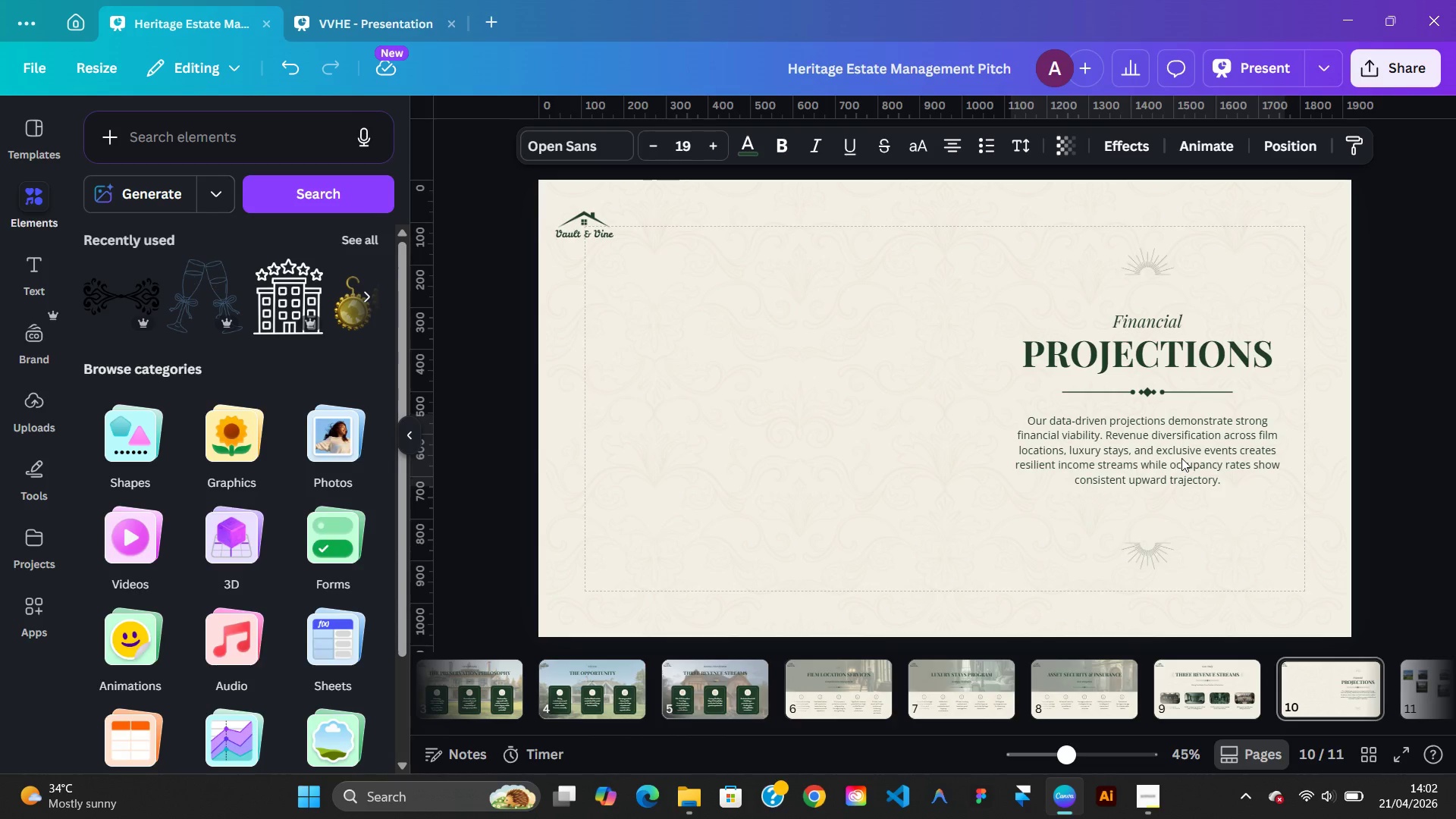 
key(ArrowUp)
 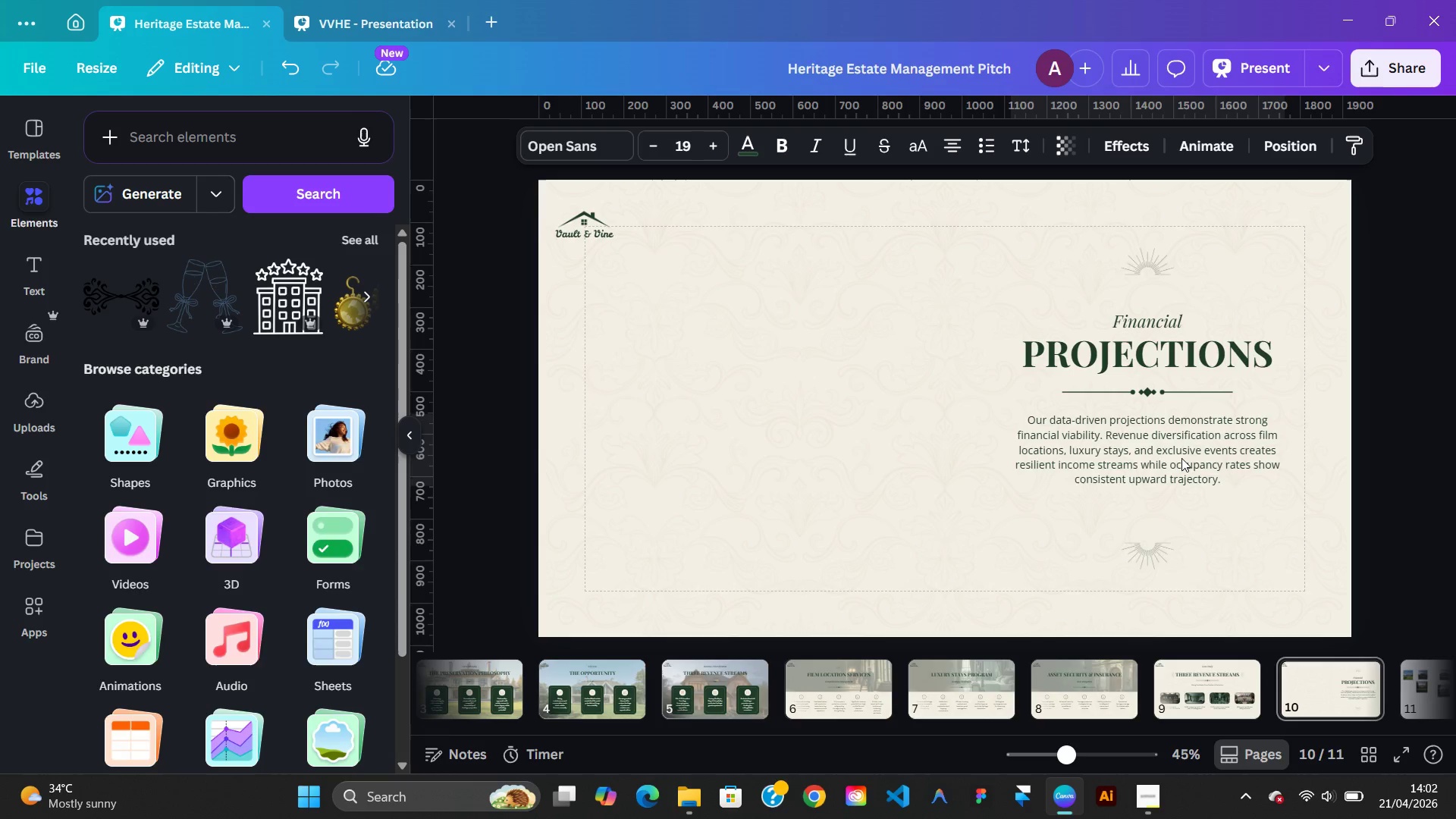 
key(ArrowDown)
 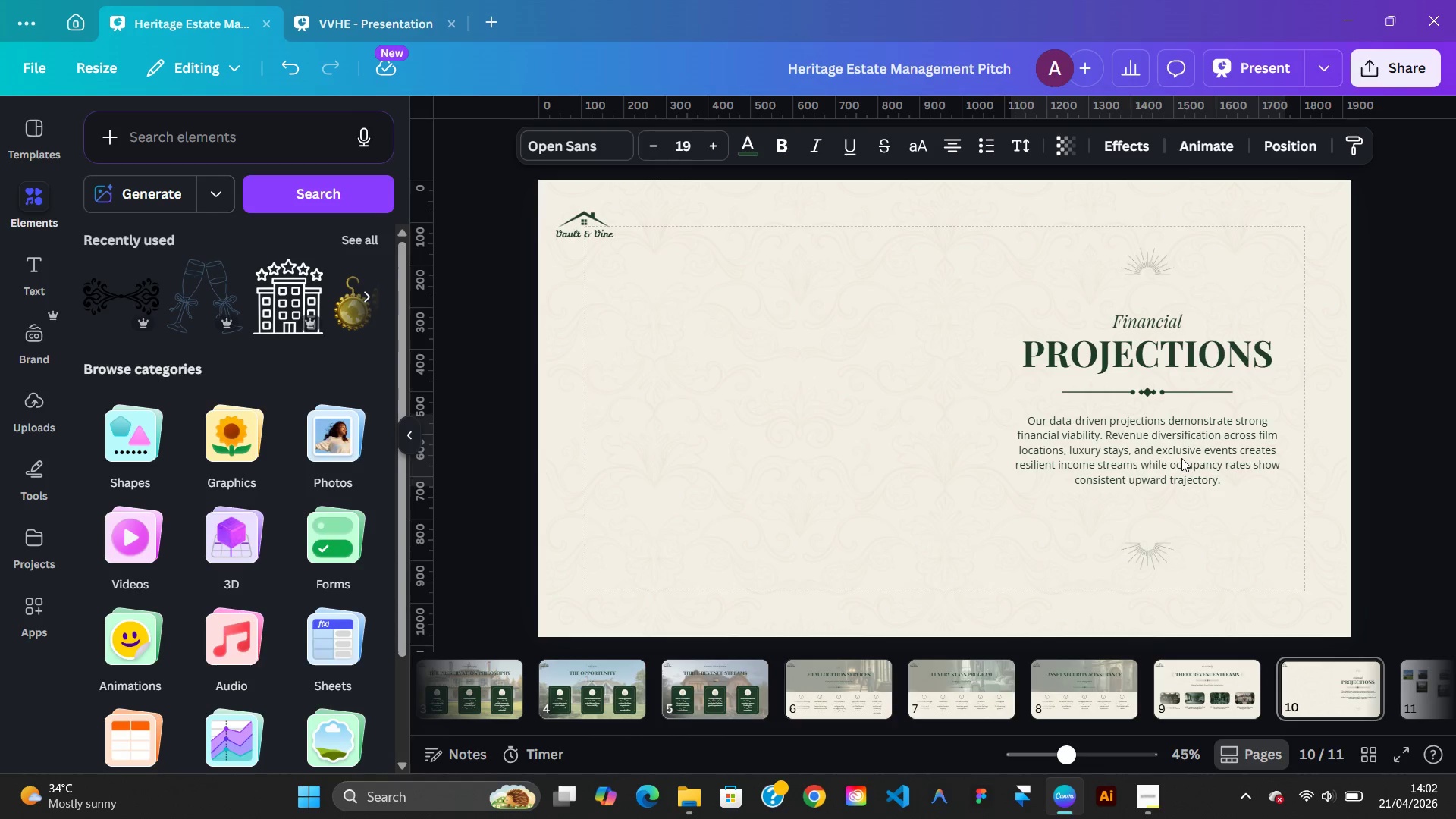 
key(ArrowUp)
 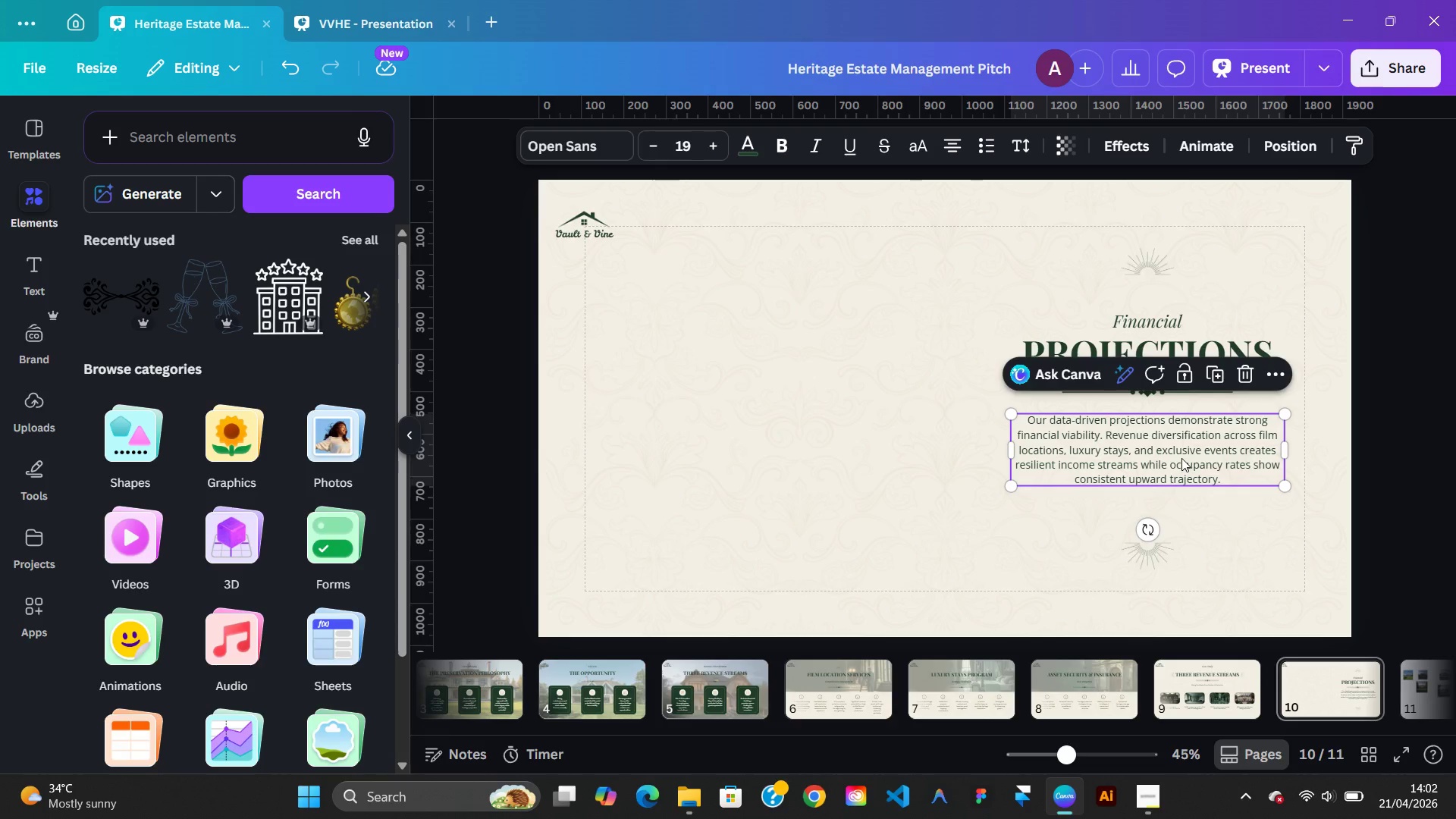 
hold_key(key=ArrowDown, duration=1.45)
 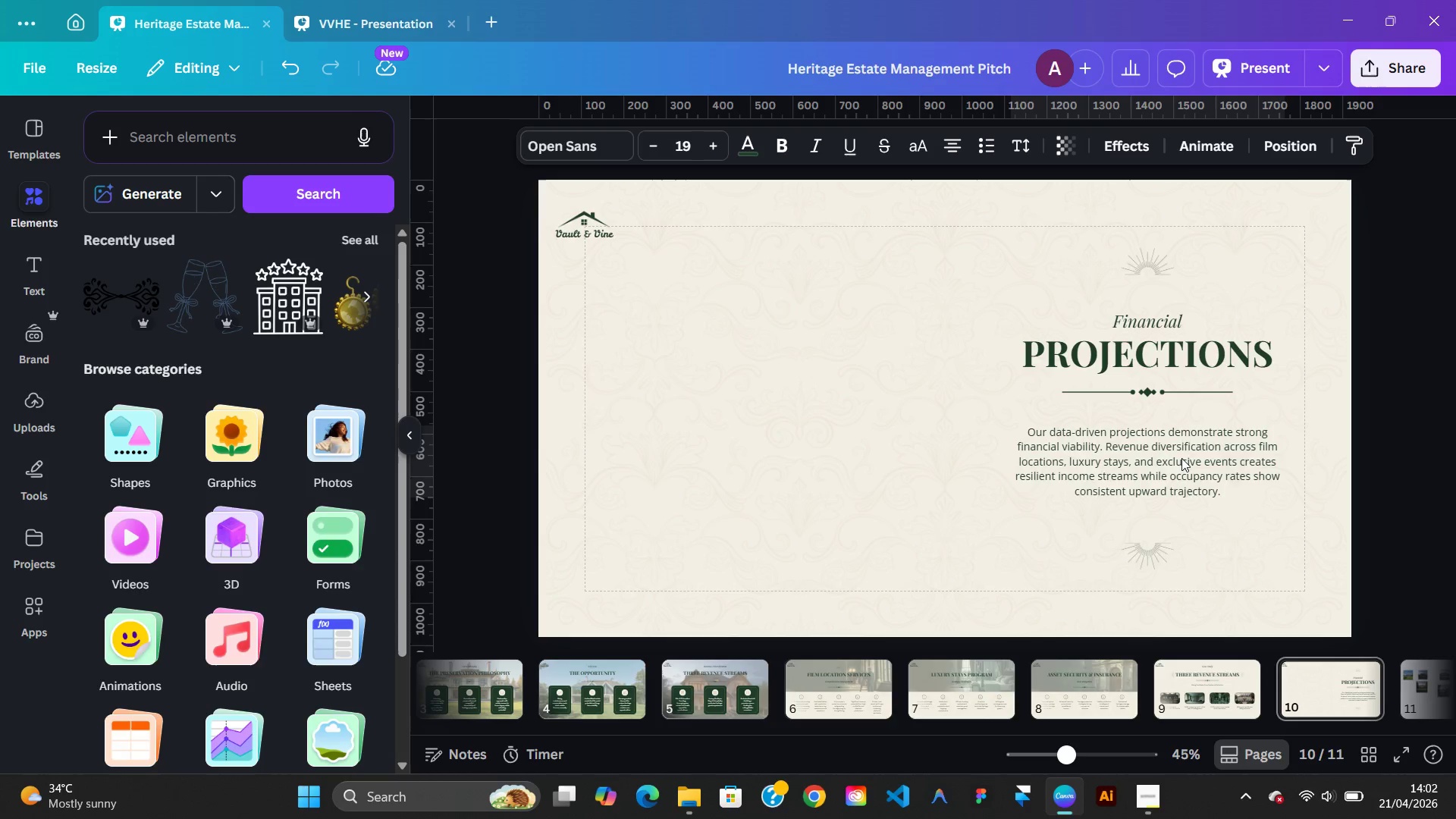 
key(ArrowUp)
 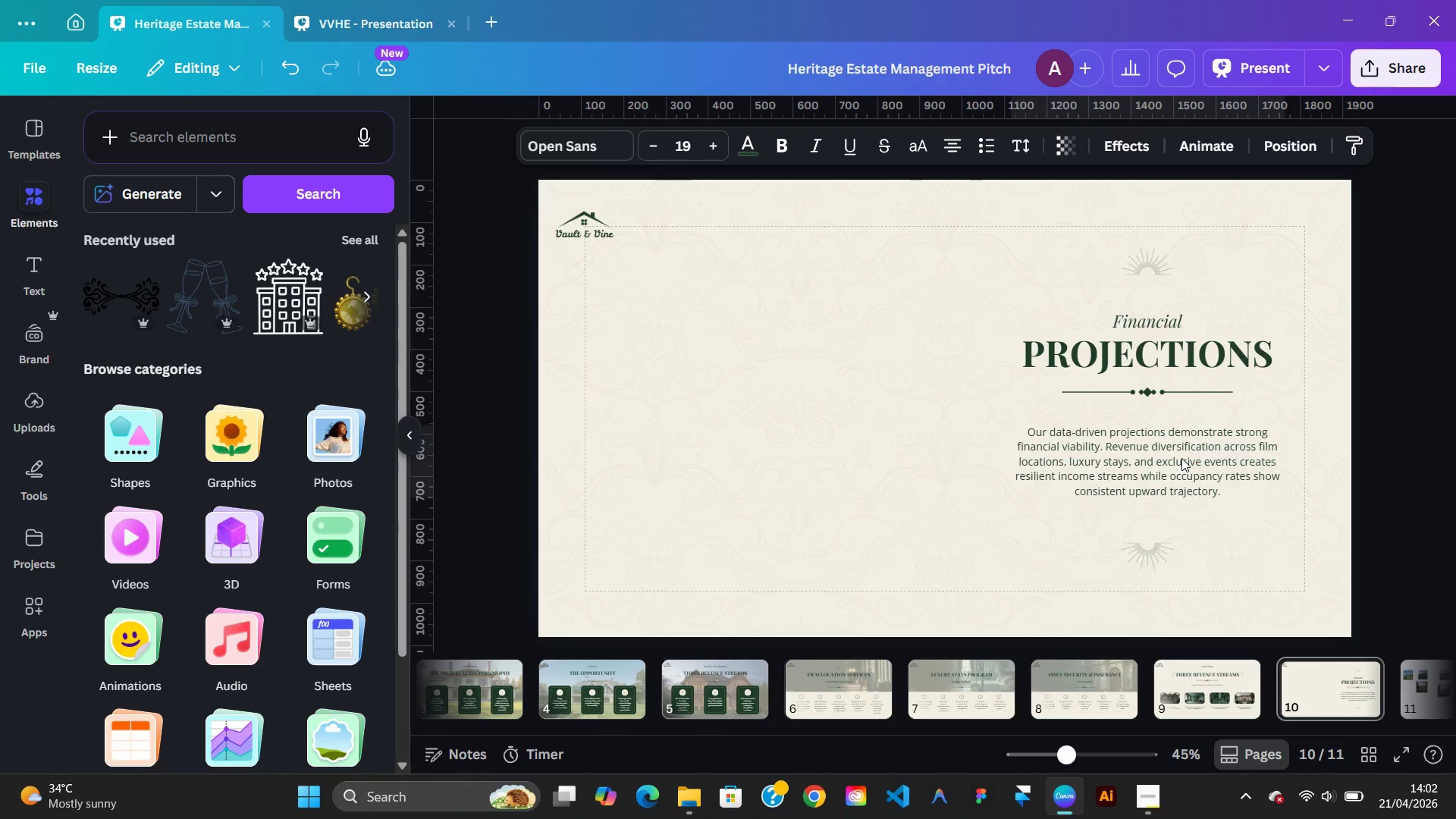 
key(ArrowUp)
 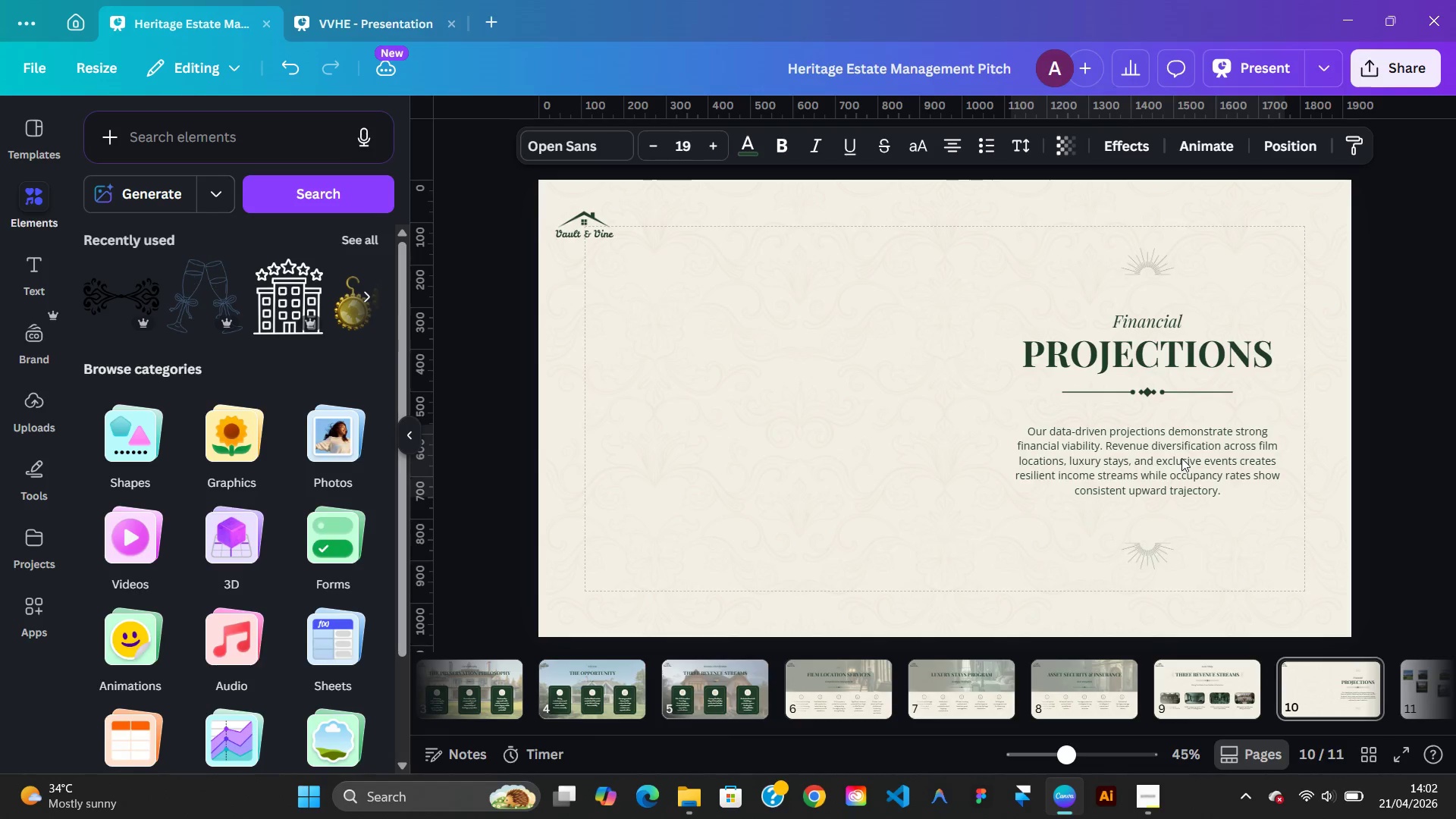 
key(ArrowUp)
 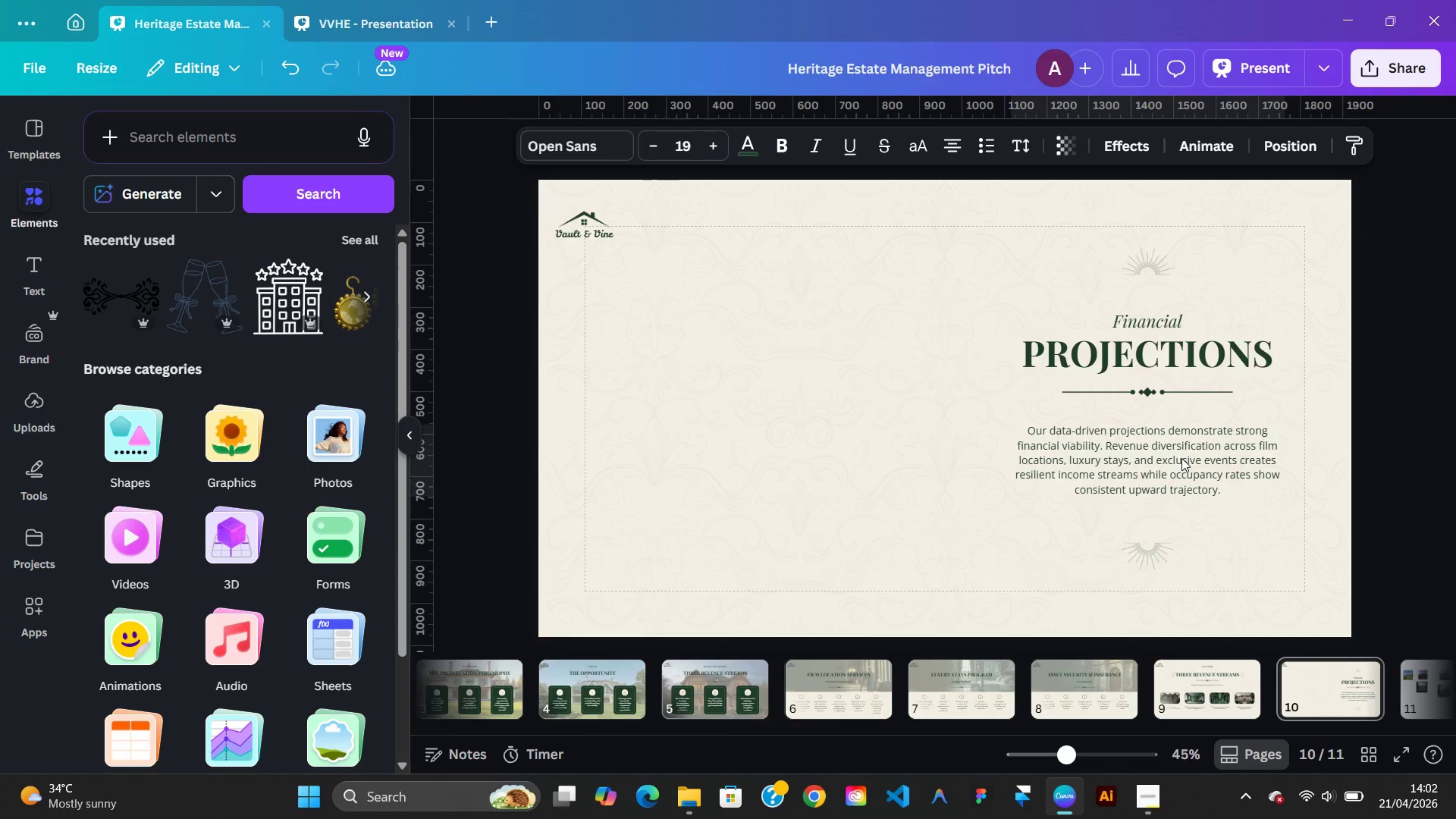 
key(ArrowUp)
 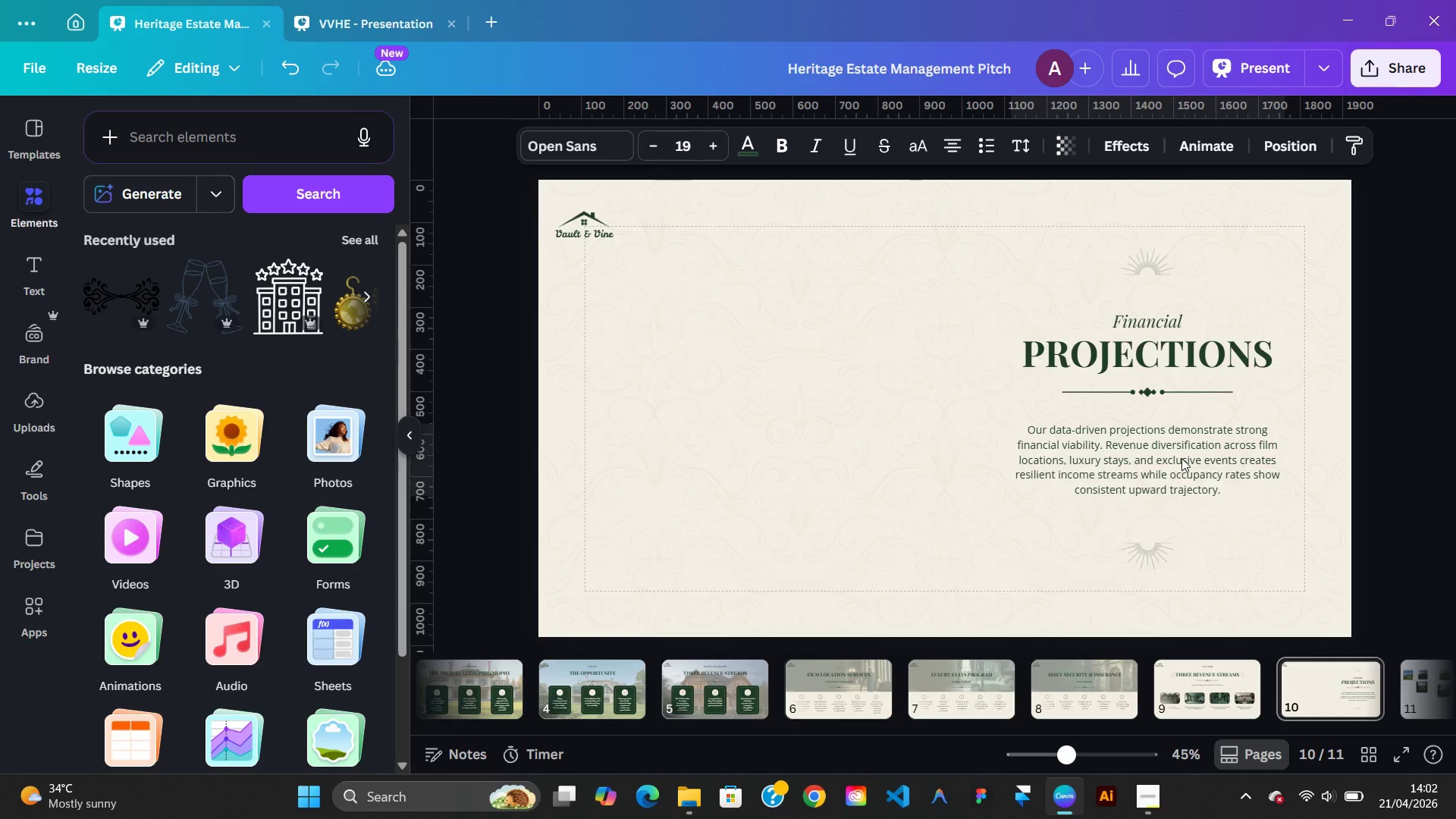 
key(ArrowUp)
 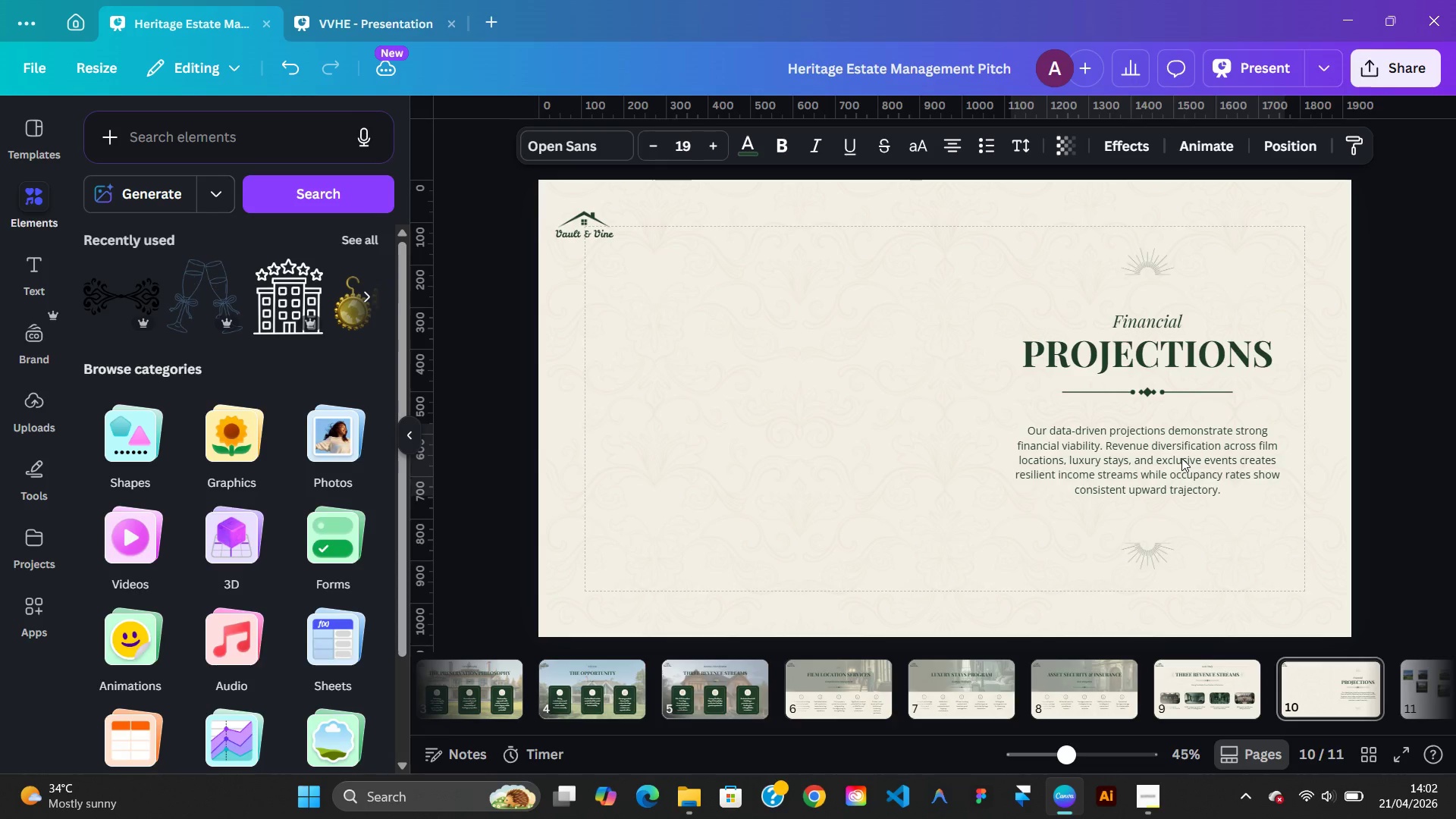 
hold_key(key=ArrowDown, duration=1.2)
 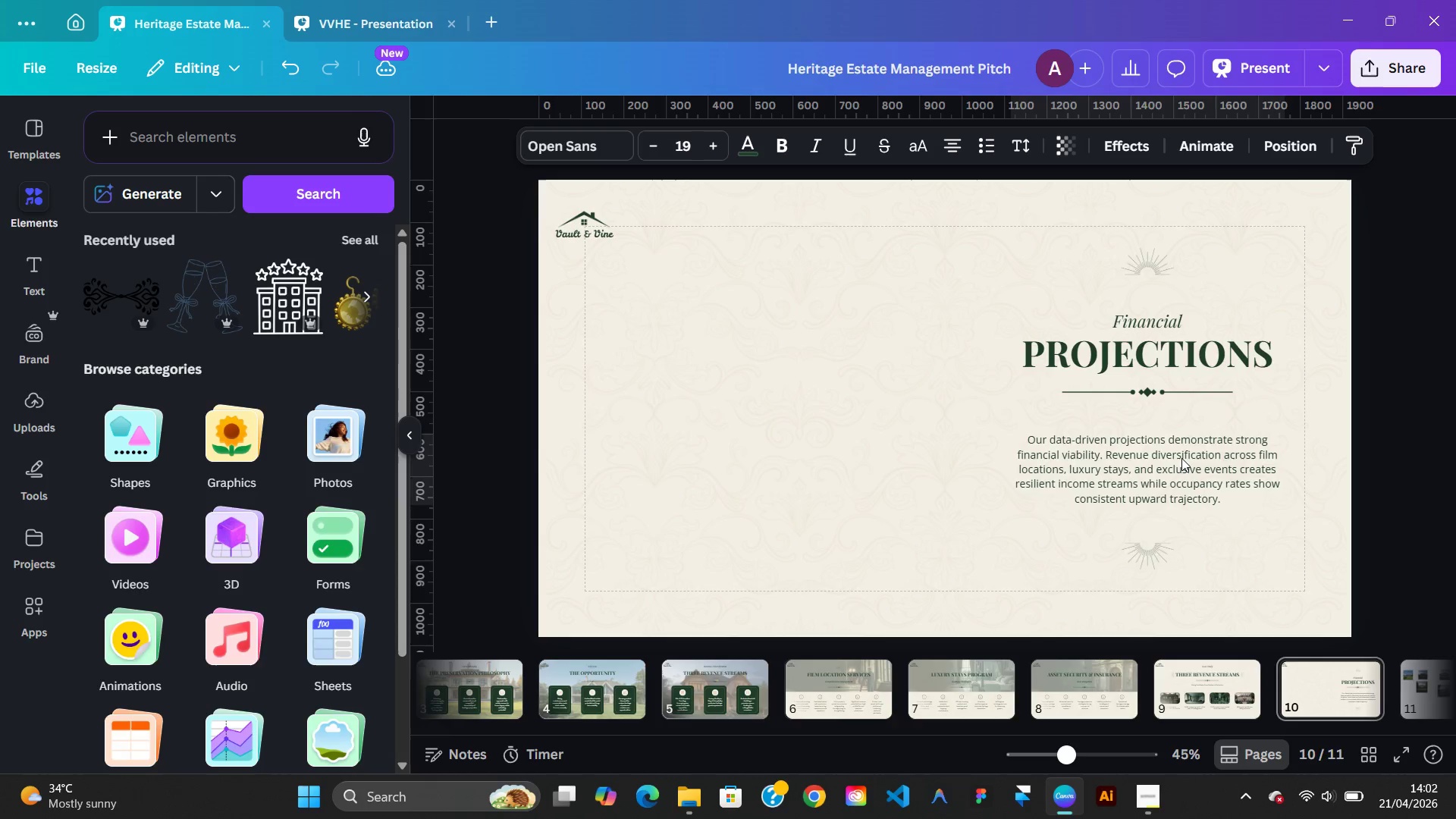 
key(ArrowDown)
 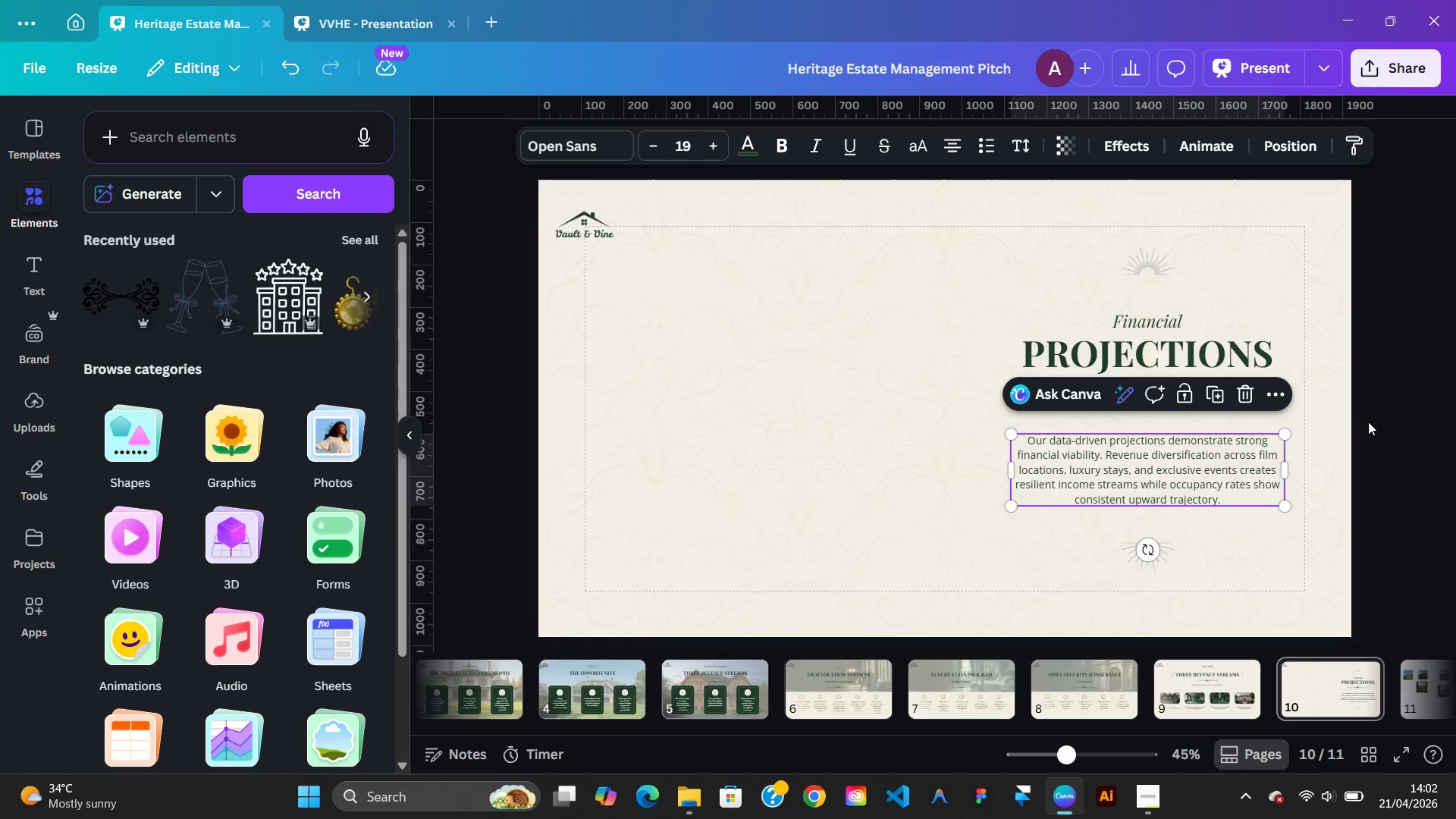 
left_click([1338, 427])
 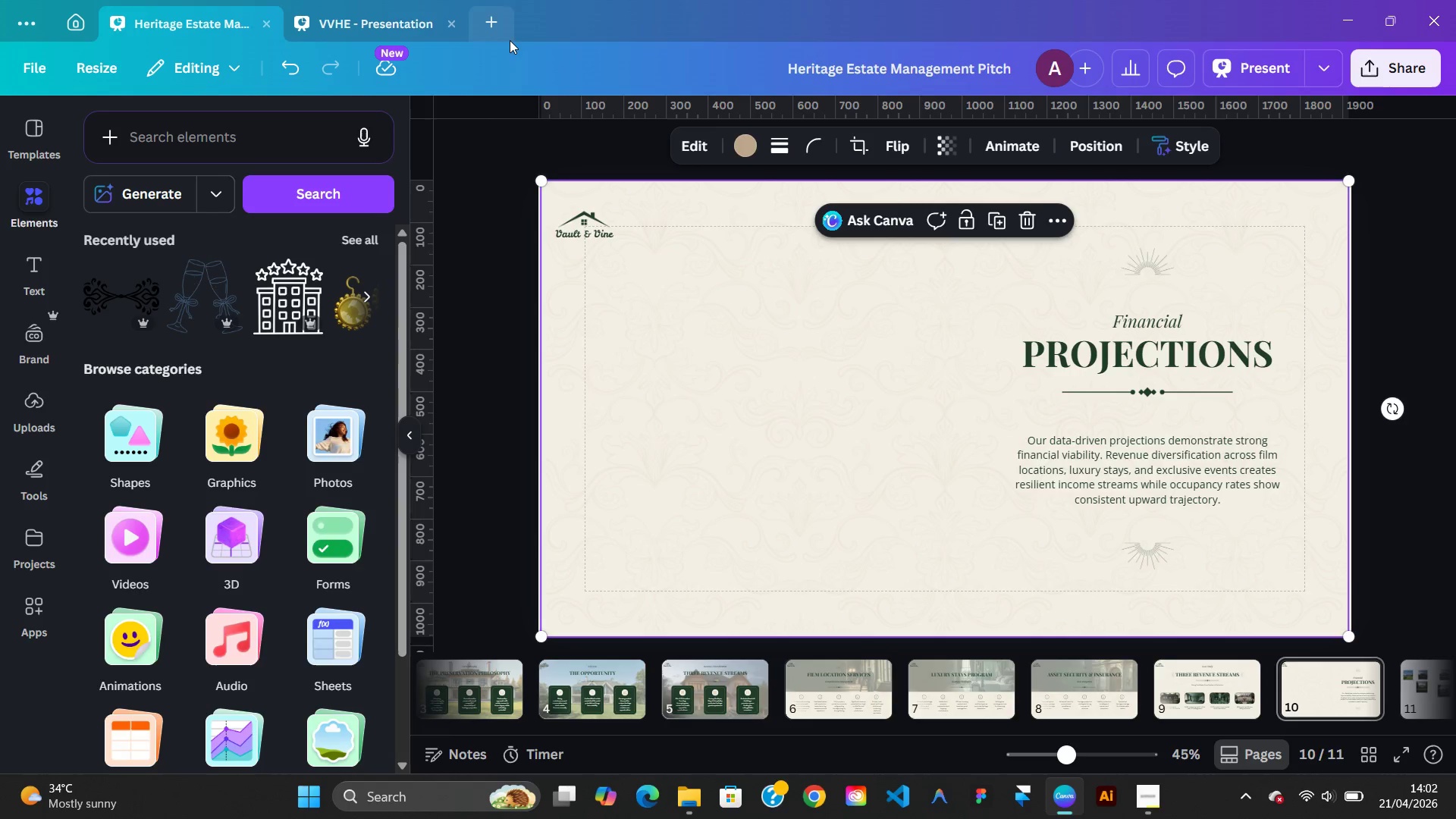 
left_click([401, 33])
 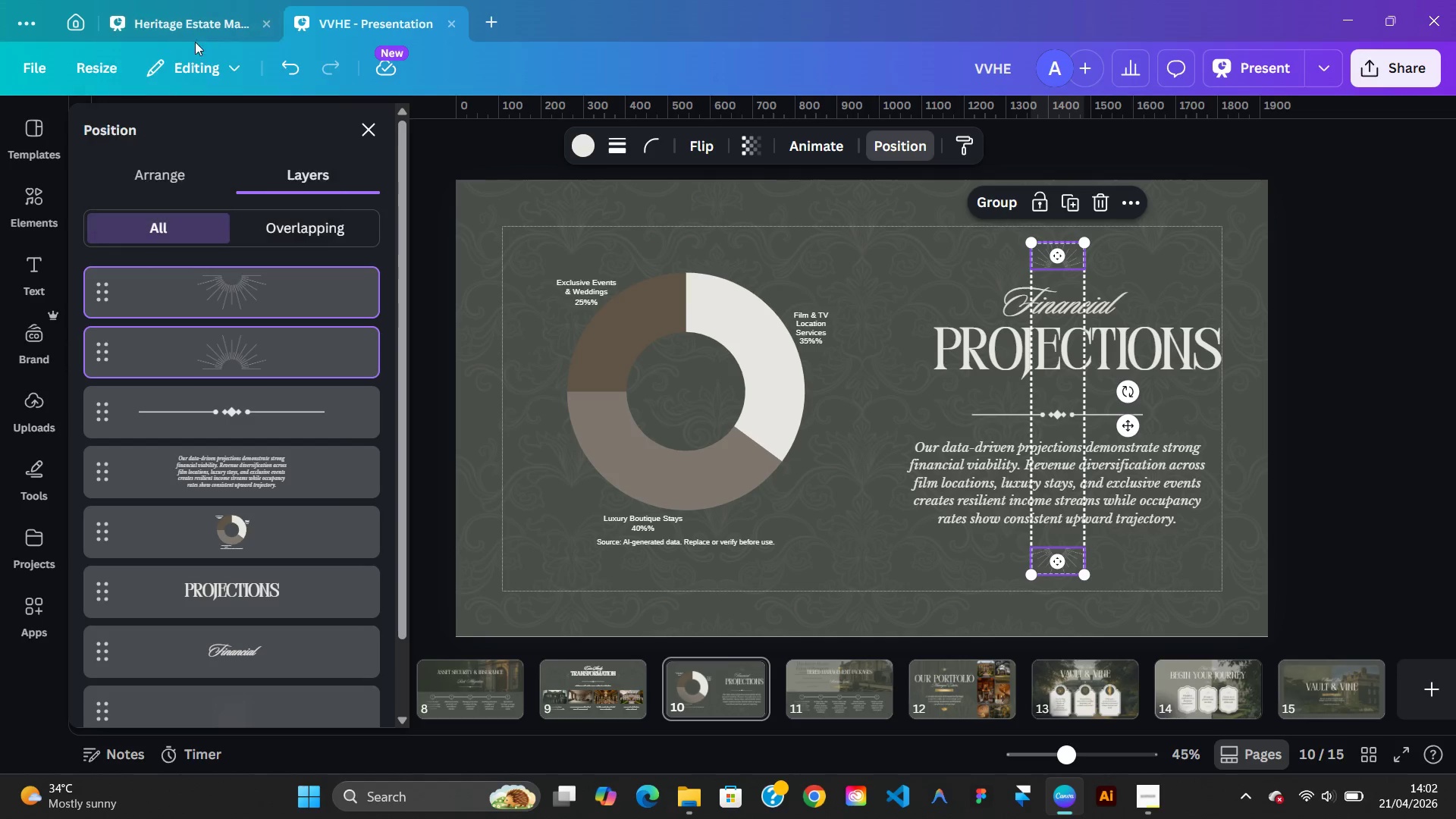 
left_click([190, 27])
 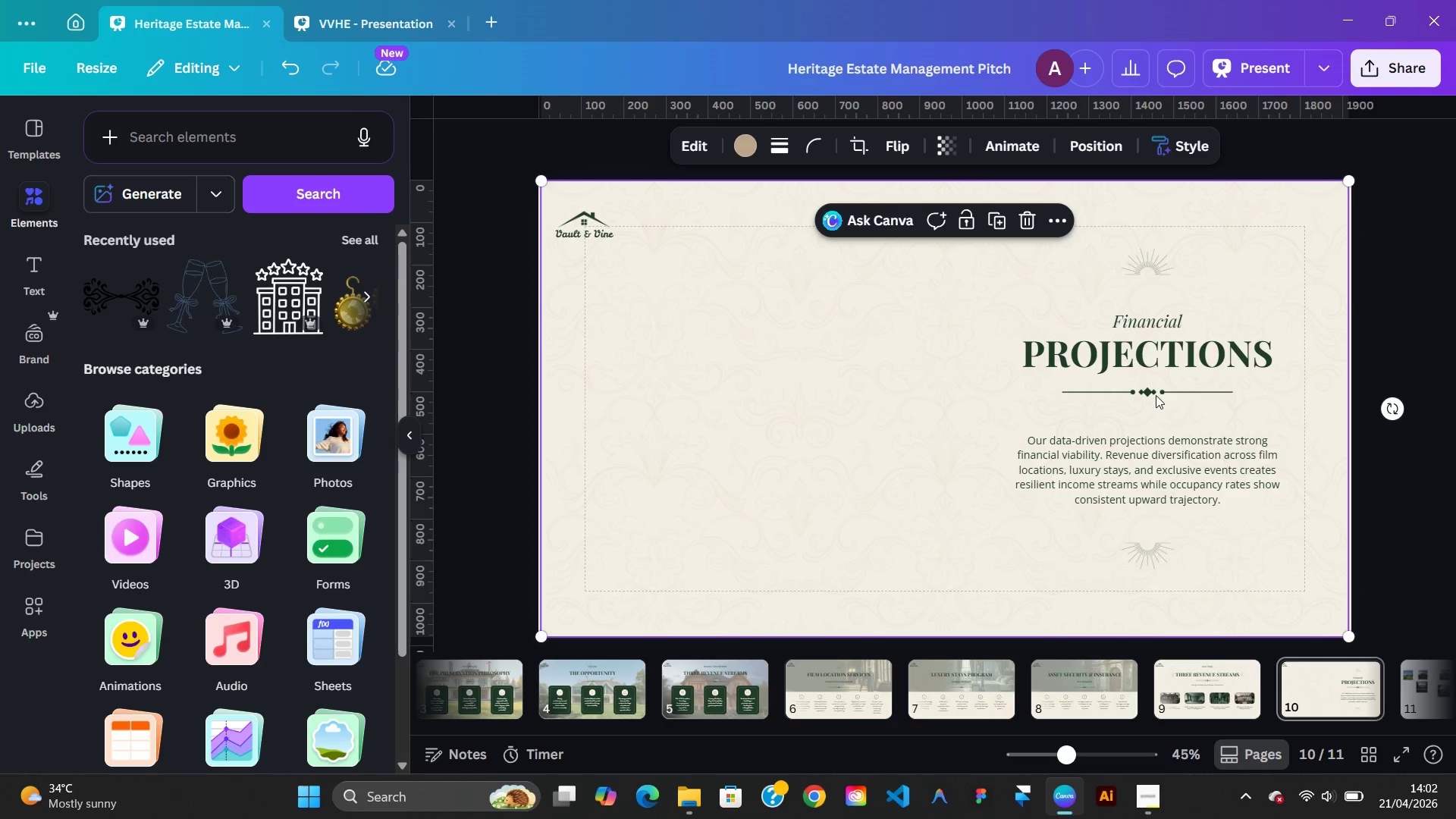 
left_click([1153, 388])
 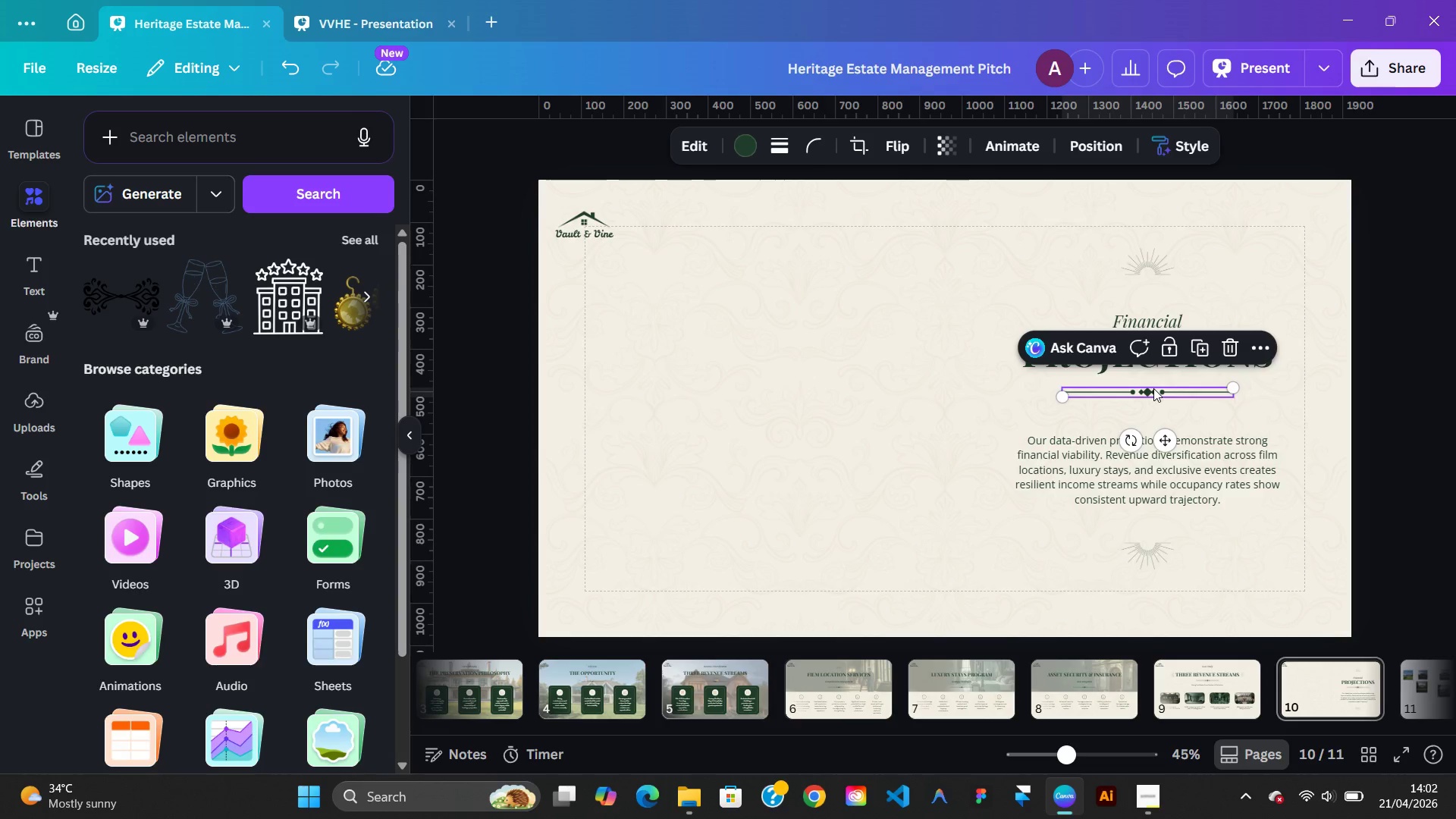 
hold_key(key=ArrowDown, duration=1.52)
 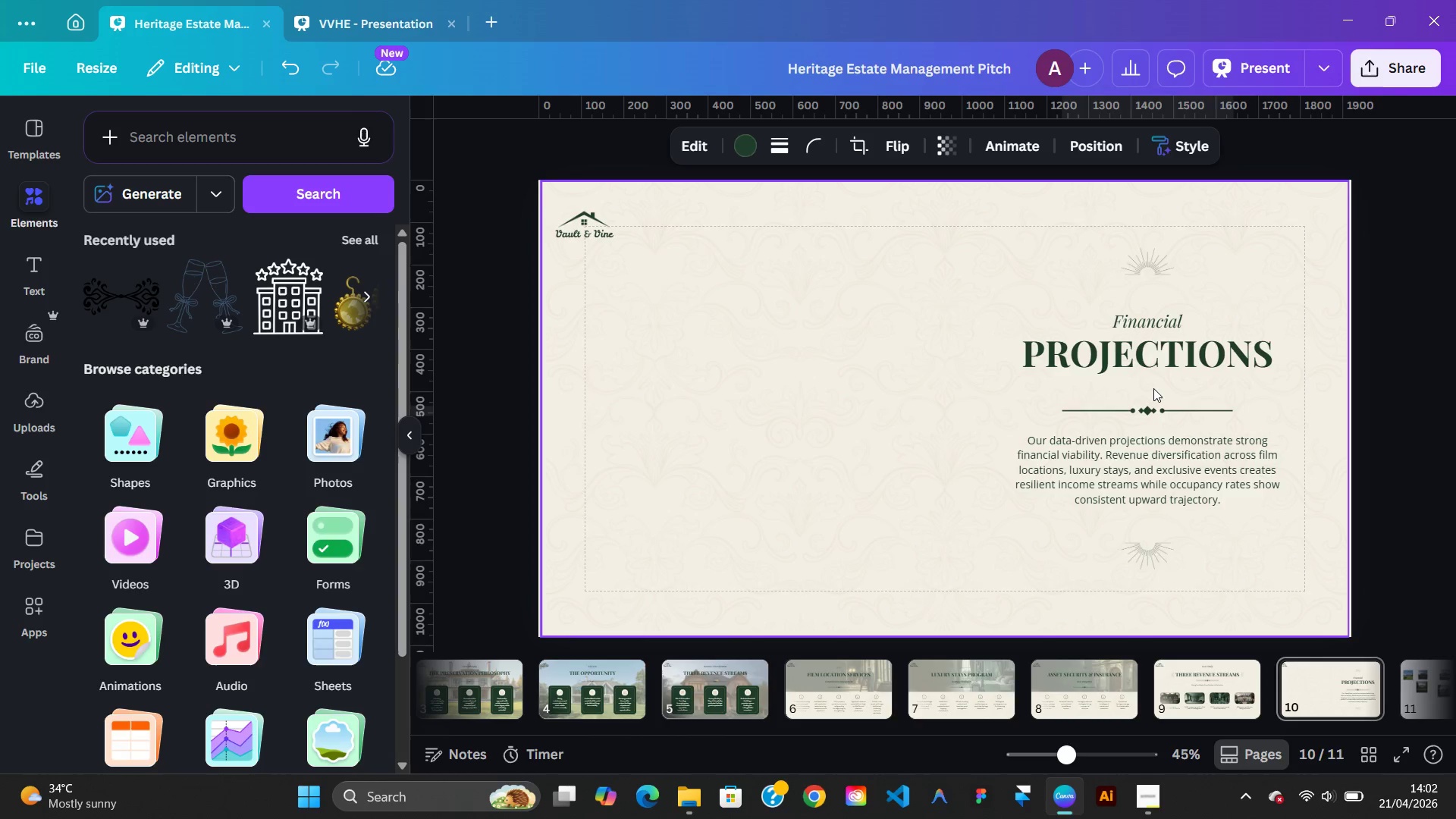 
hold_key(key=ArrowDown, duration=0.56)
 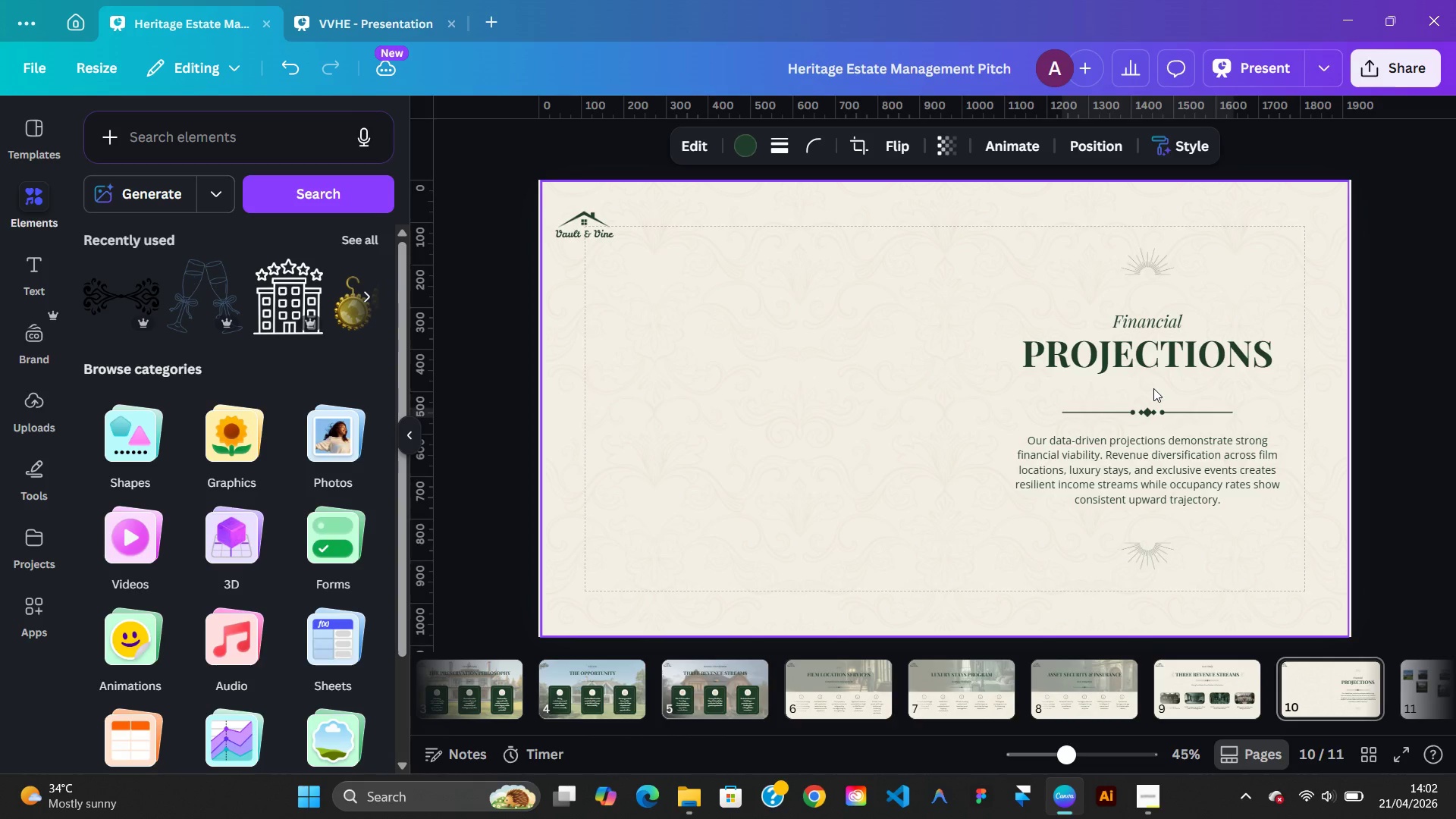 
hold_key(key=ArrowUp, duration=1.5)
 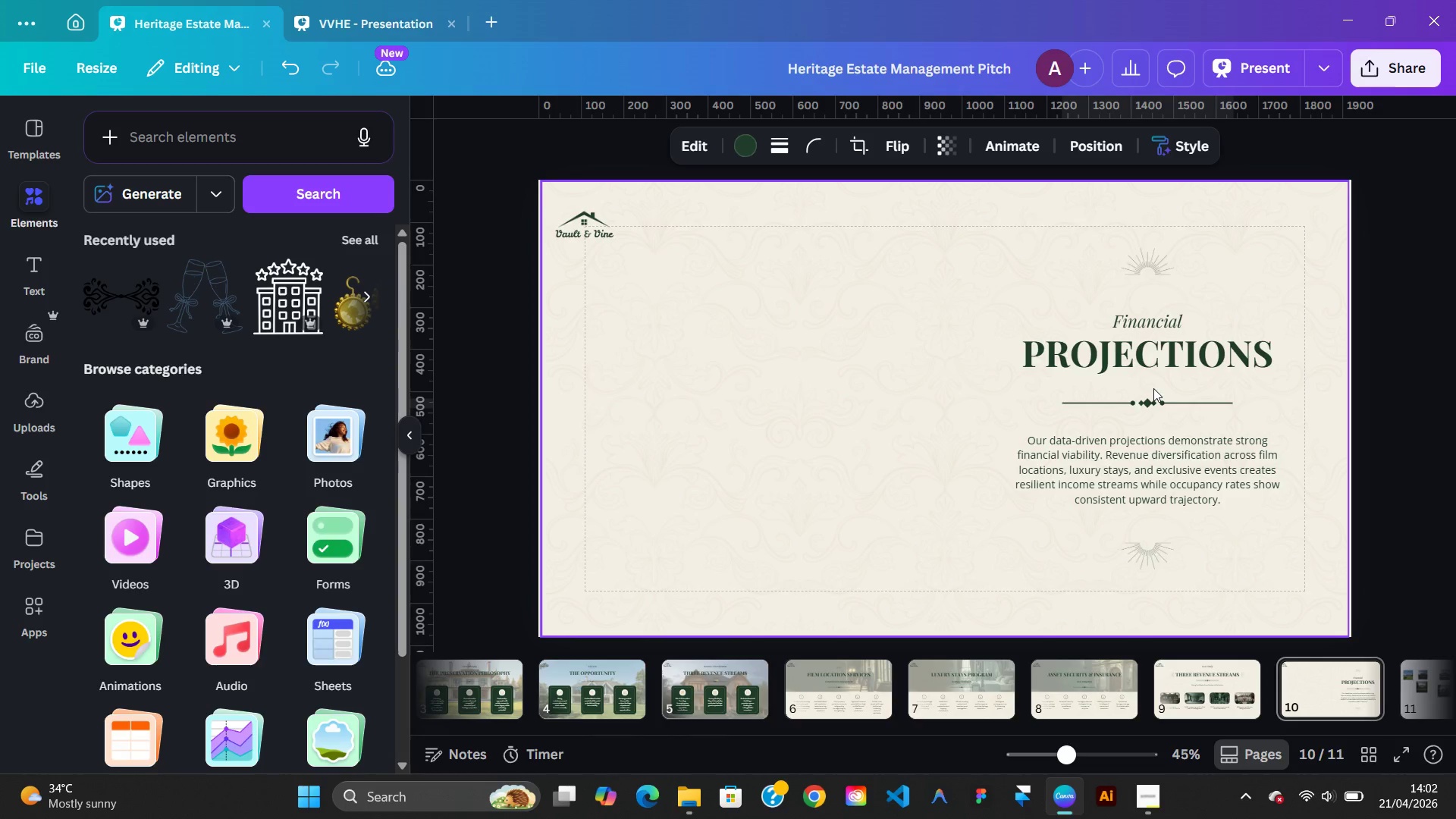 
key(ArrowUp)
 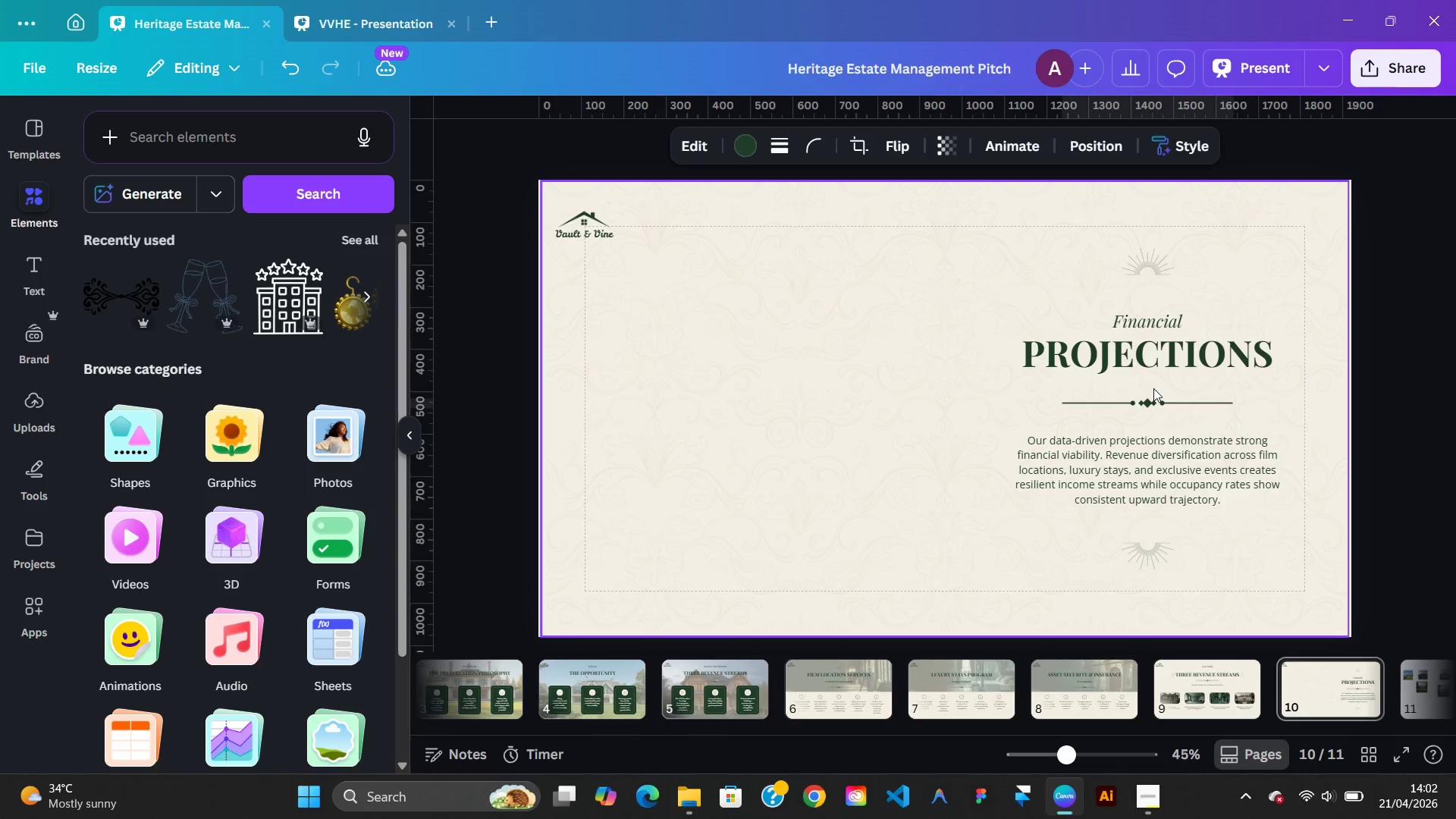 
key(ArrowUp)
 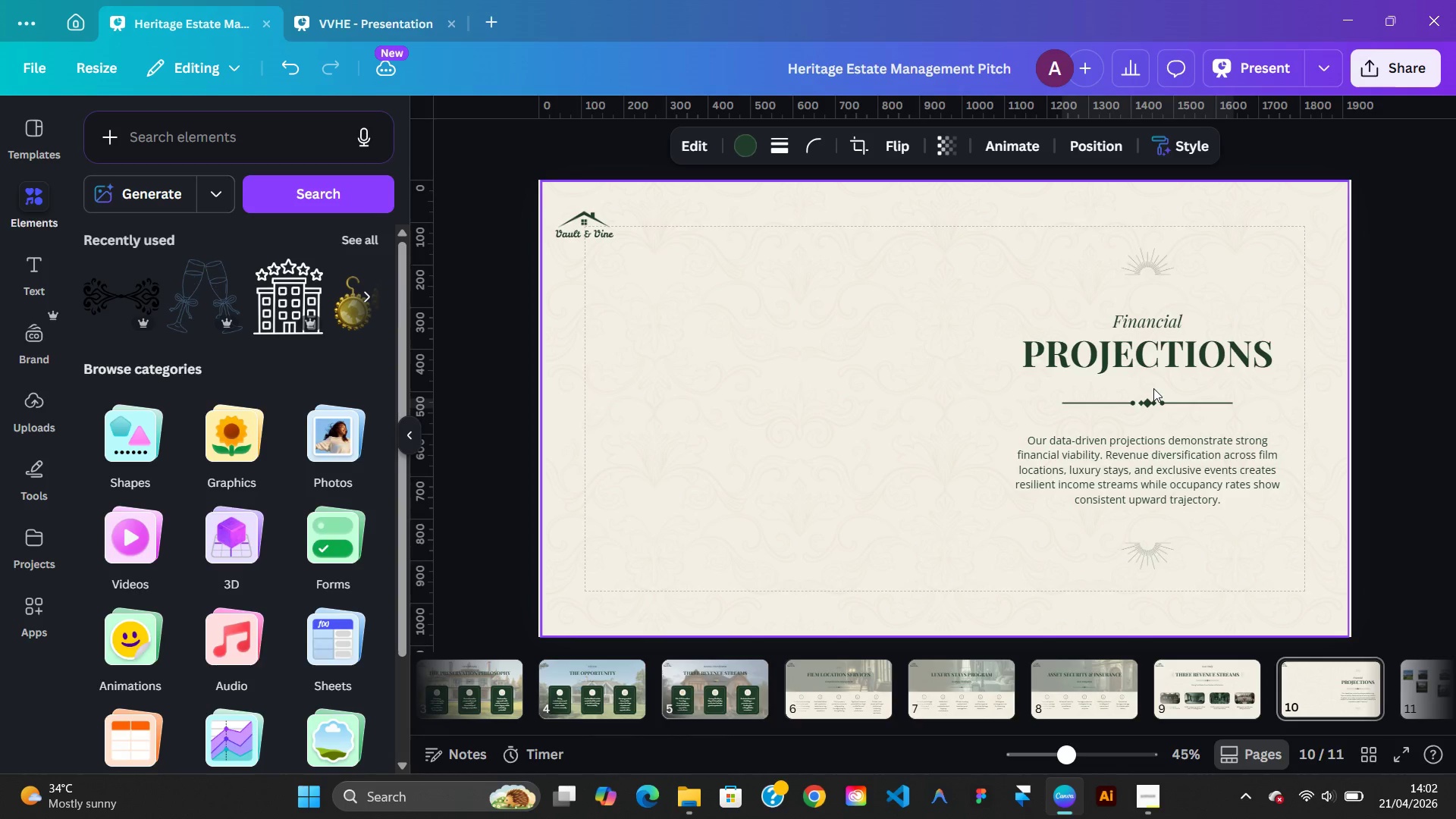 
key(ArrowUp)
 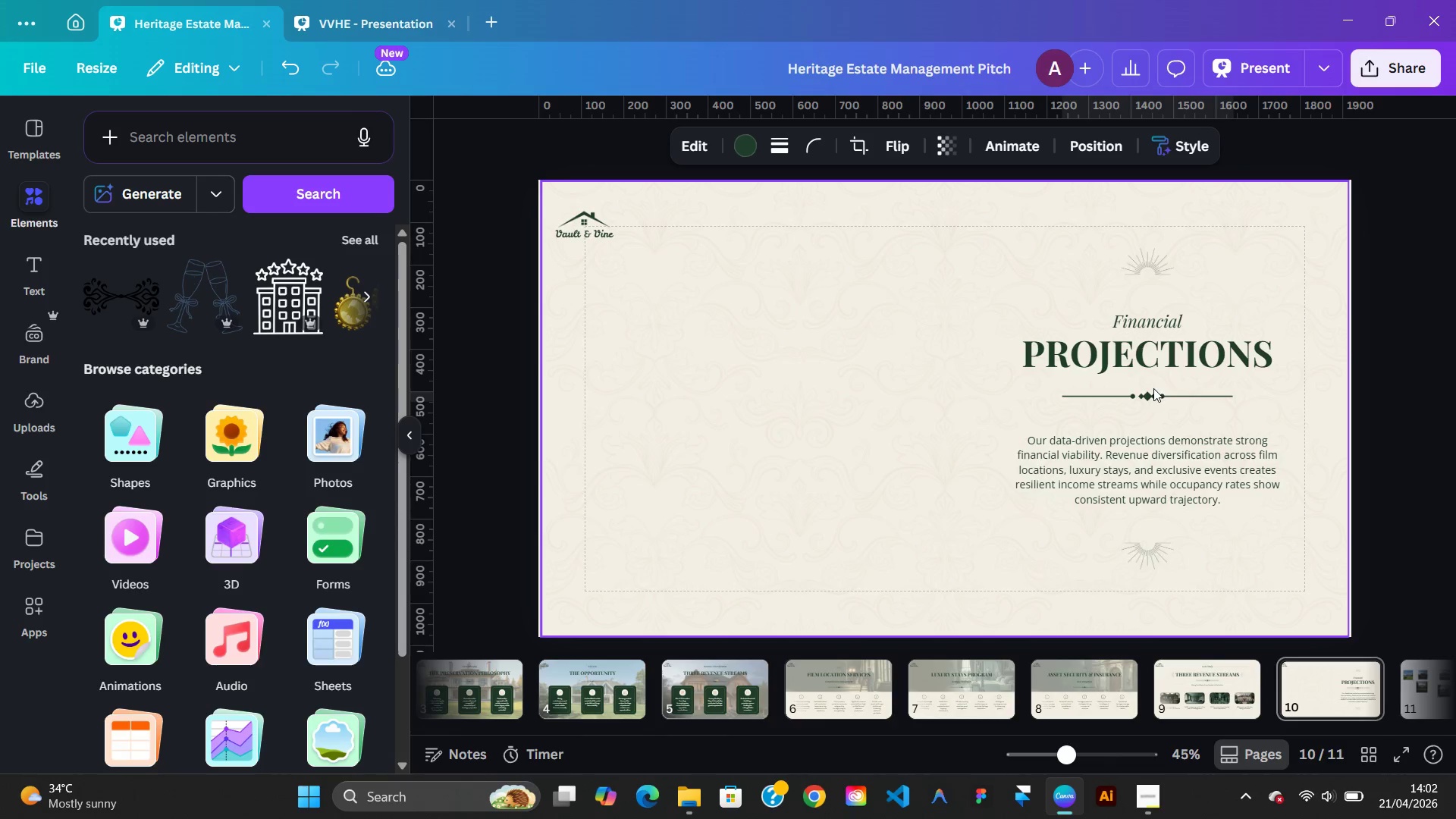 
key(ArrowUp)
 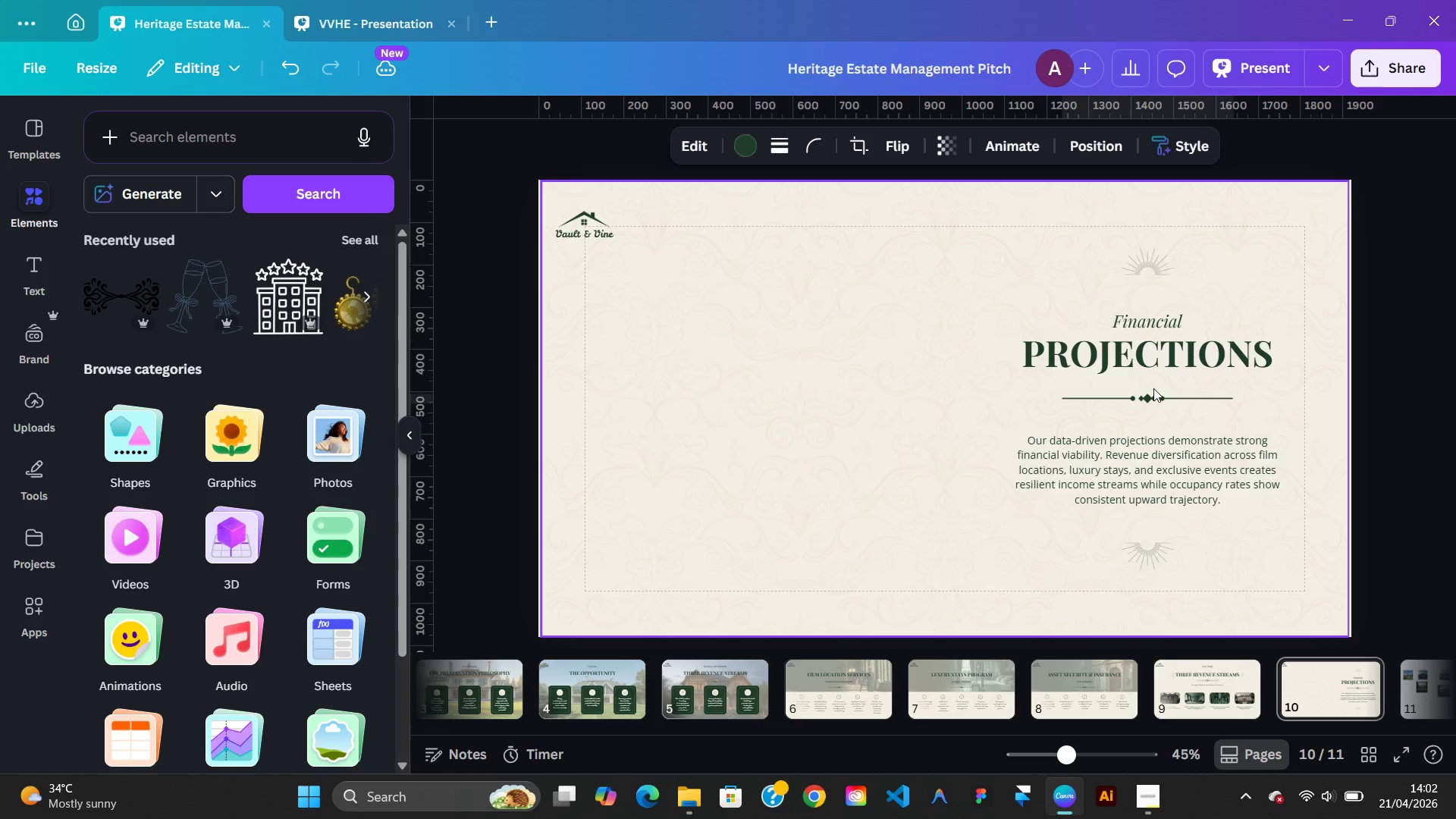 
key(ArrowUp)
 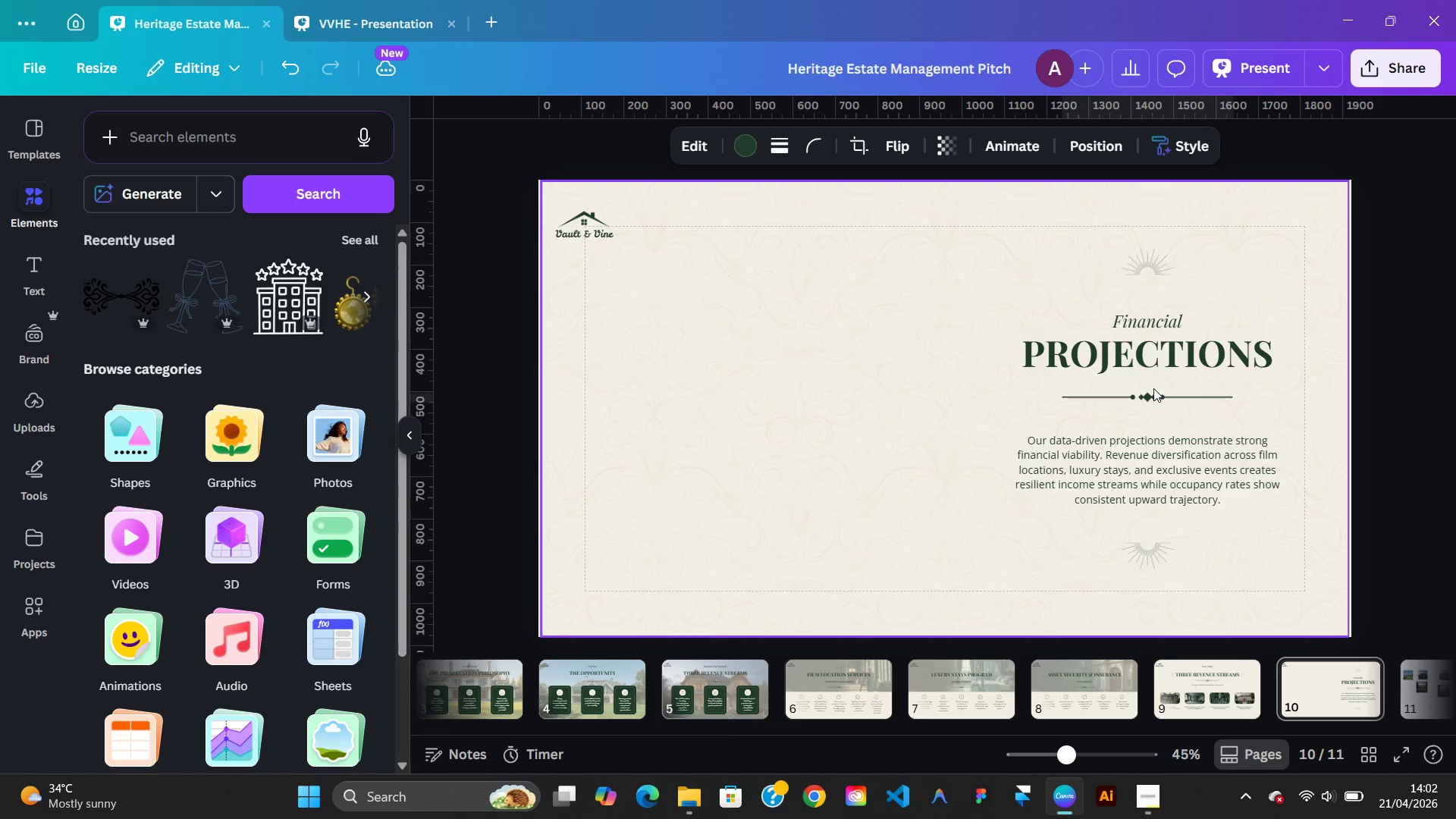 
key(ArrowUp)
 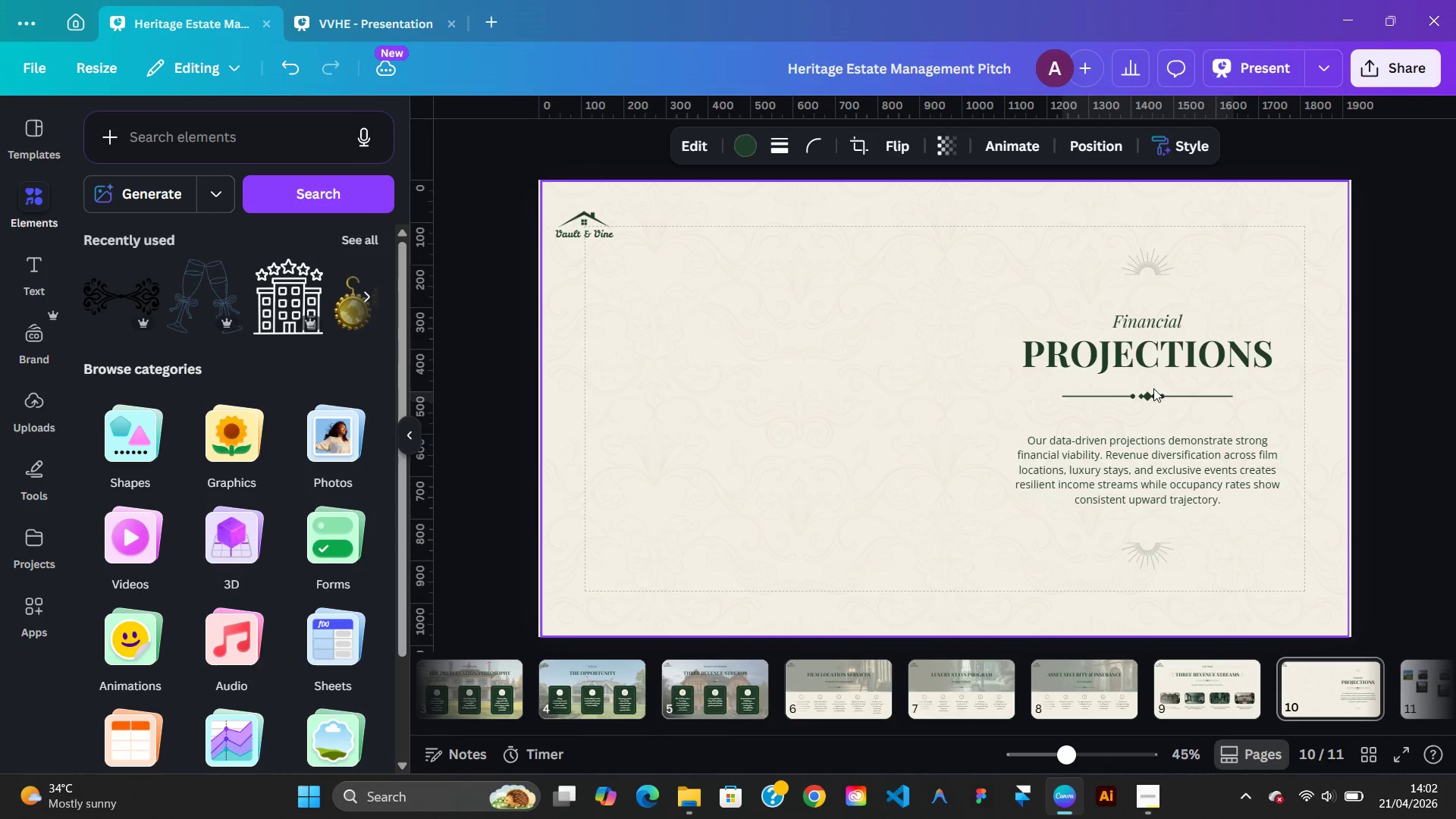 
key(ArrowUp)
 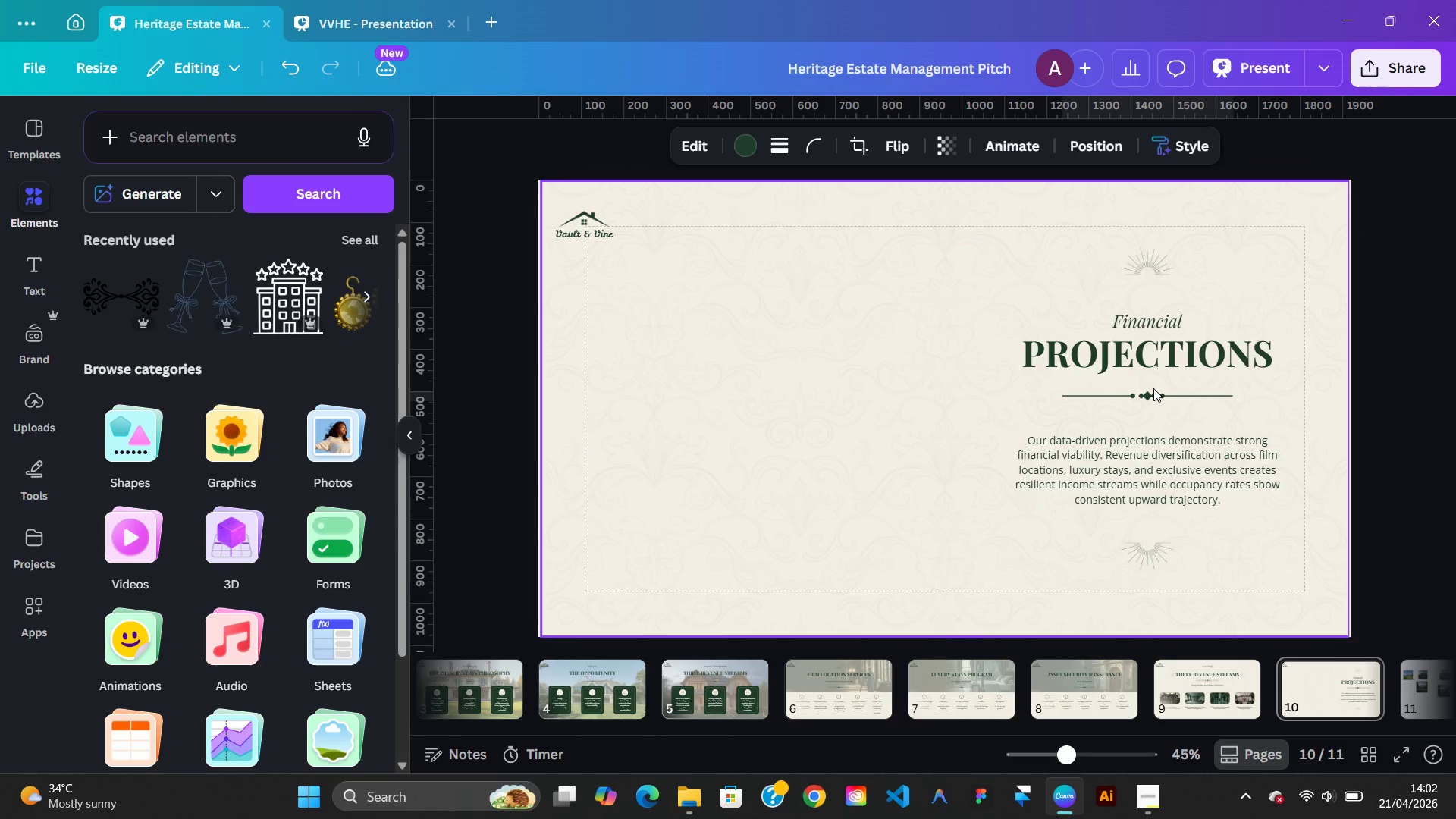 
key(ArrowUp)
 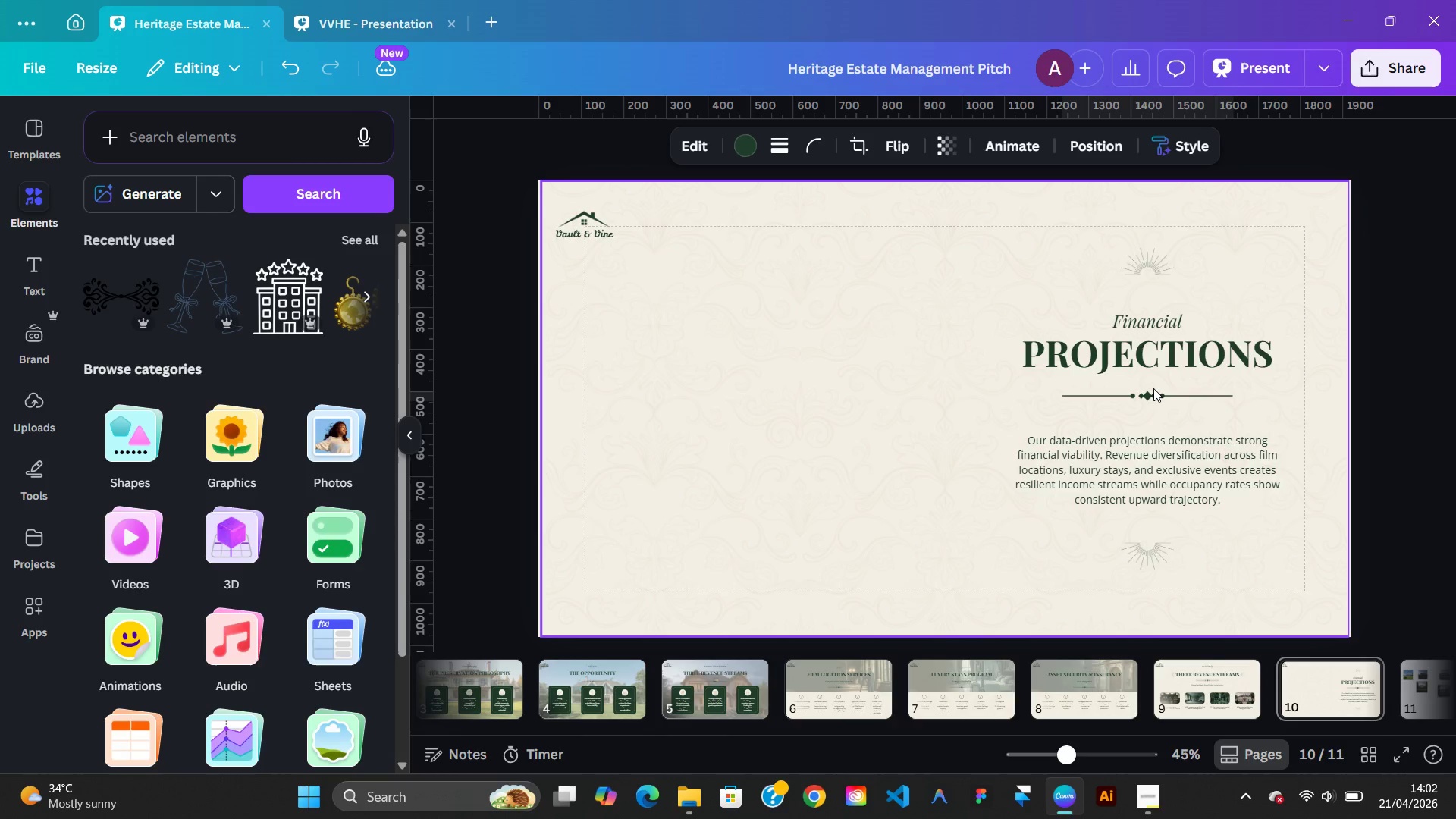 
key(ArrowUp)
 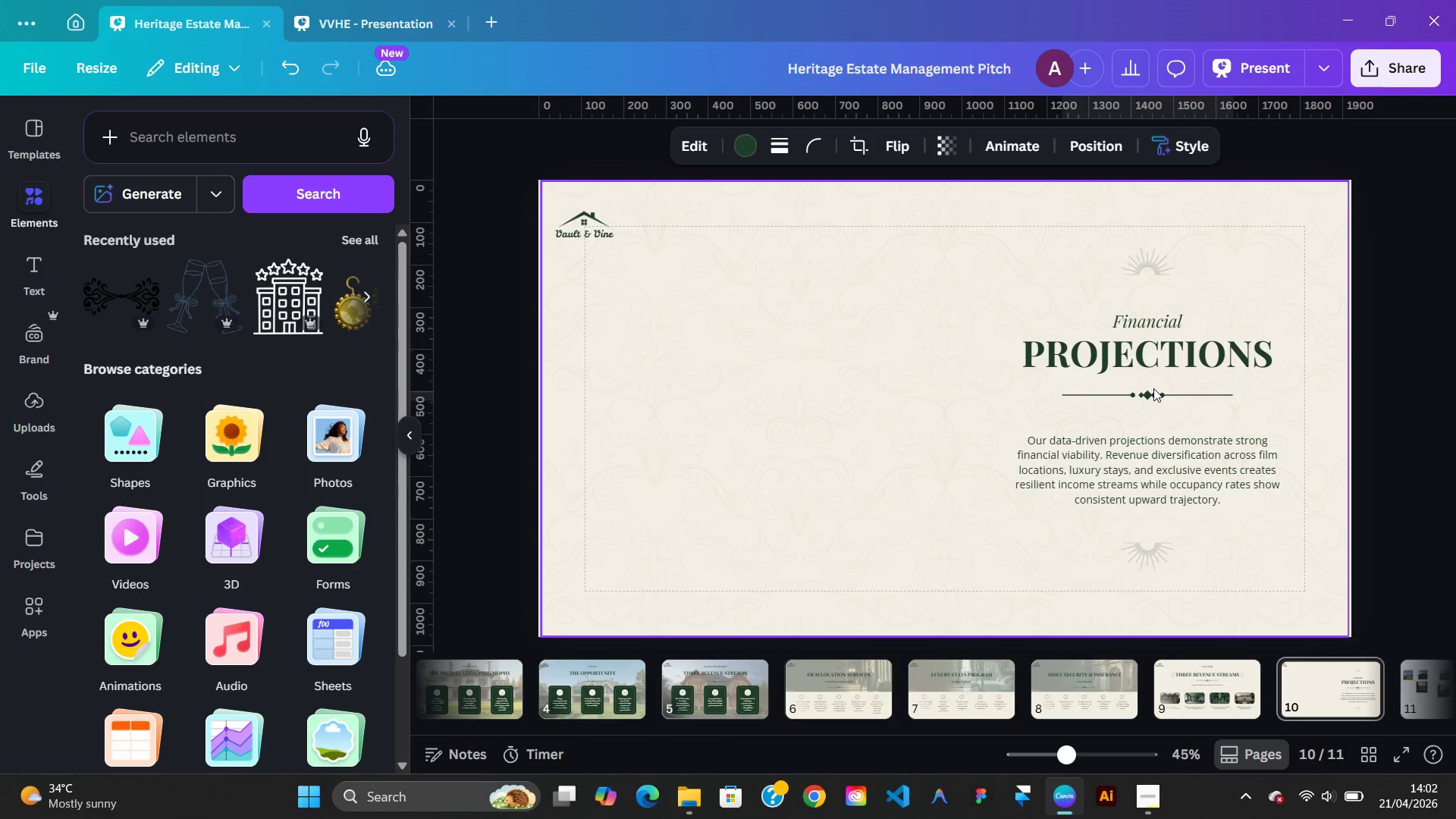 
hold_key(key=ArrowUp, duration=1.03)
 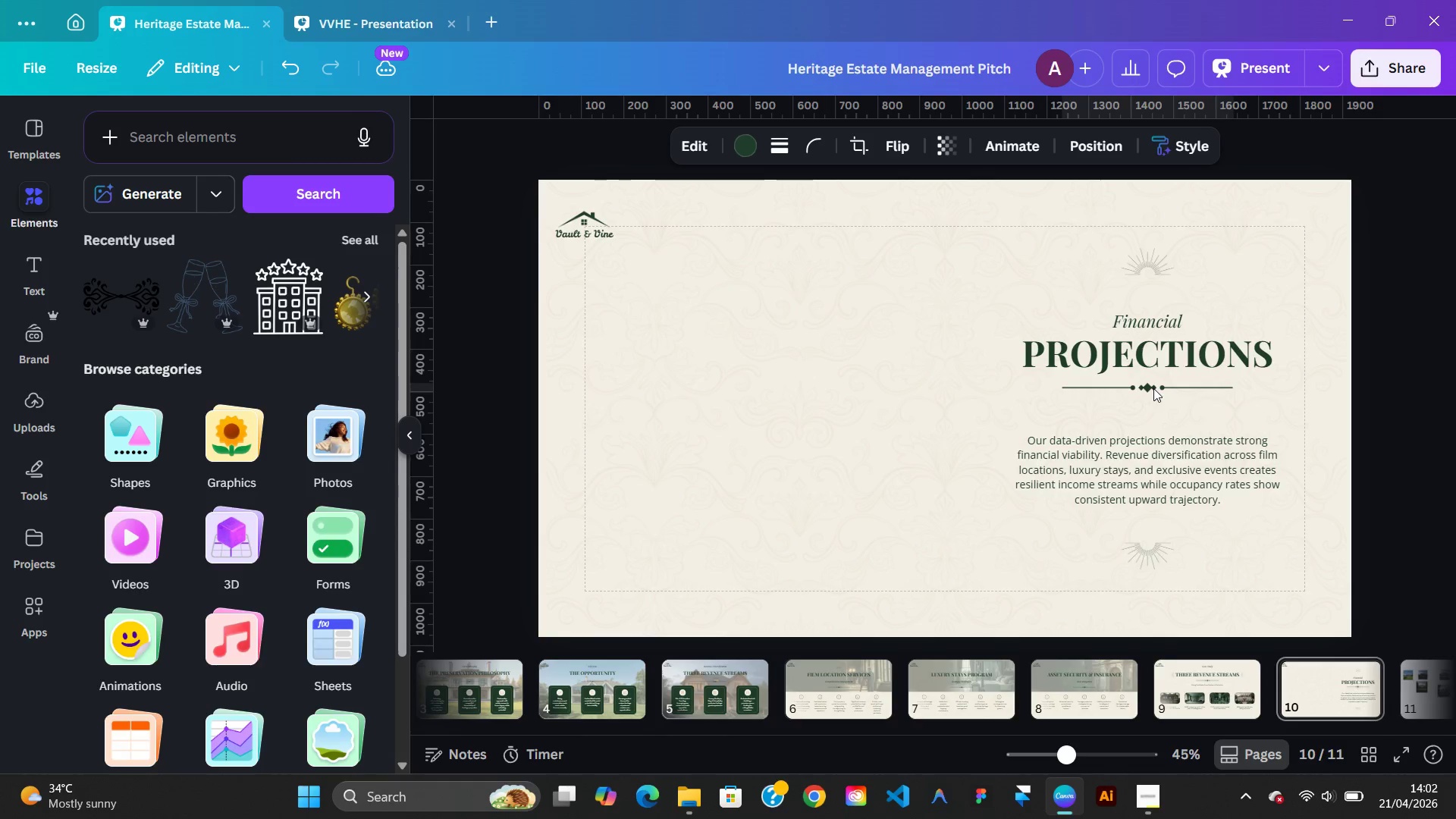 
hold_key(key=ArrowDown, duration=0.94)
 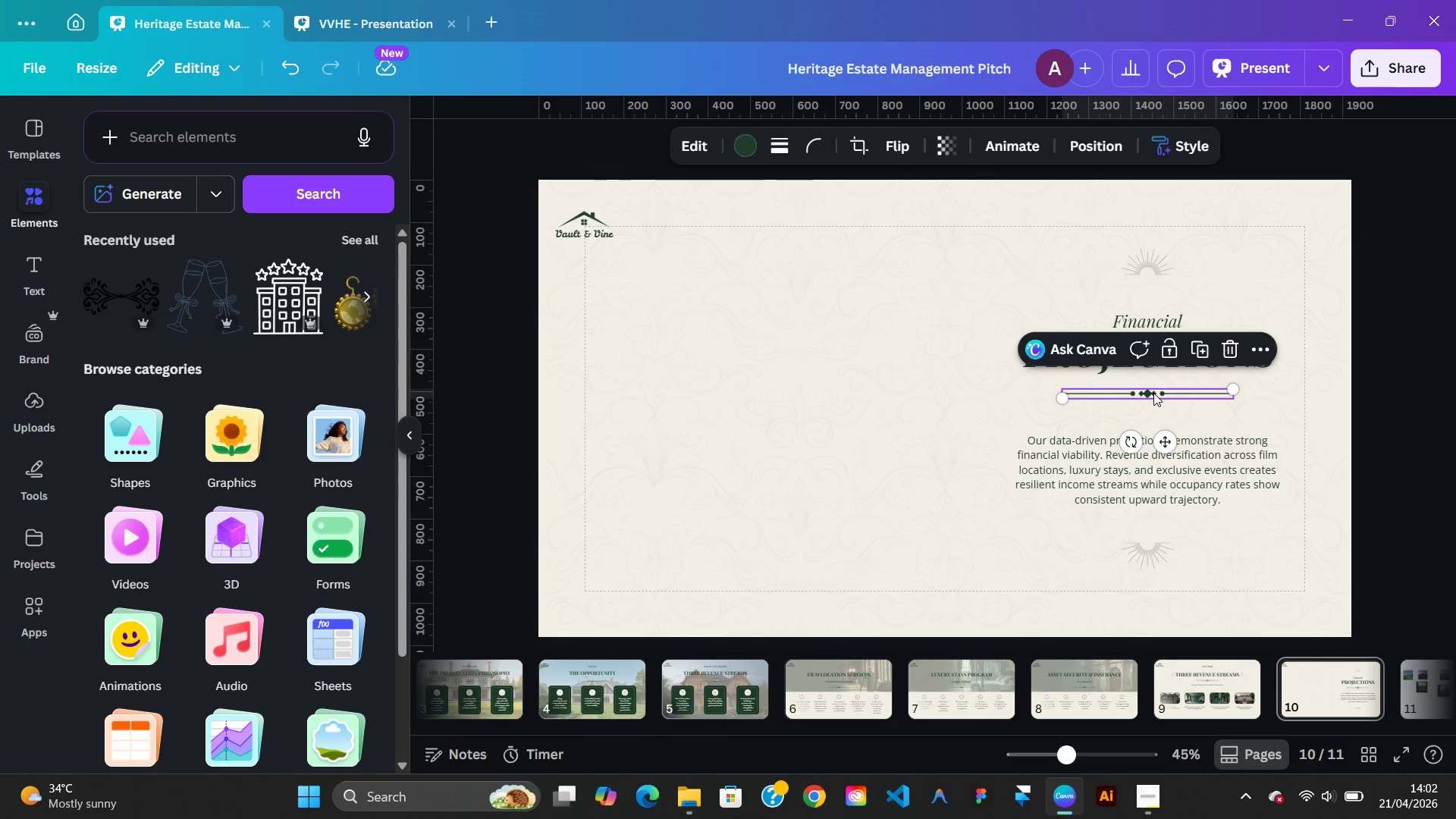 
left_click_drag(start_coordinate=[1153, 393], to_coordinate=[1153, 402])
 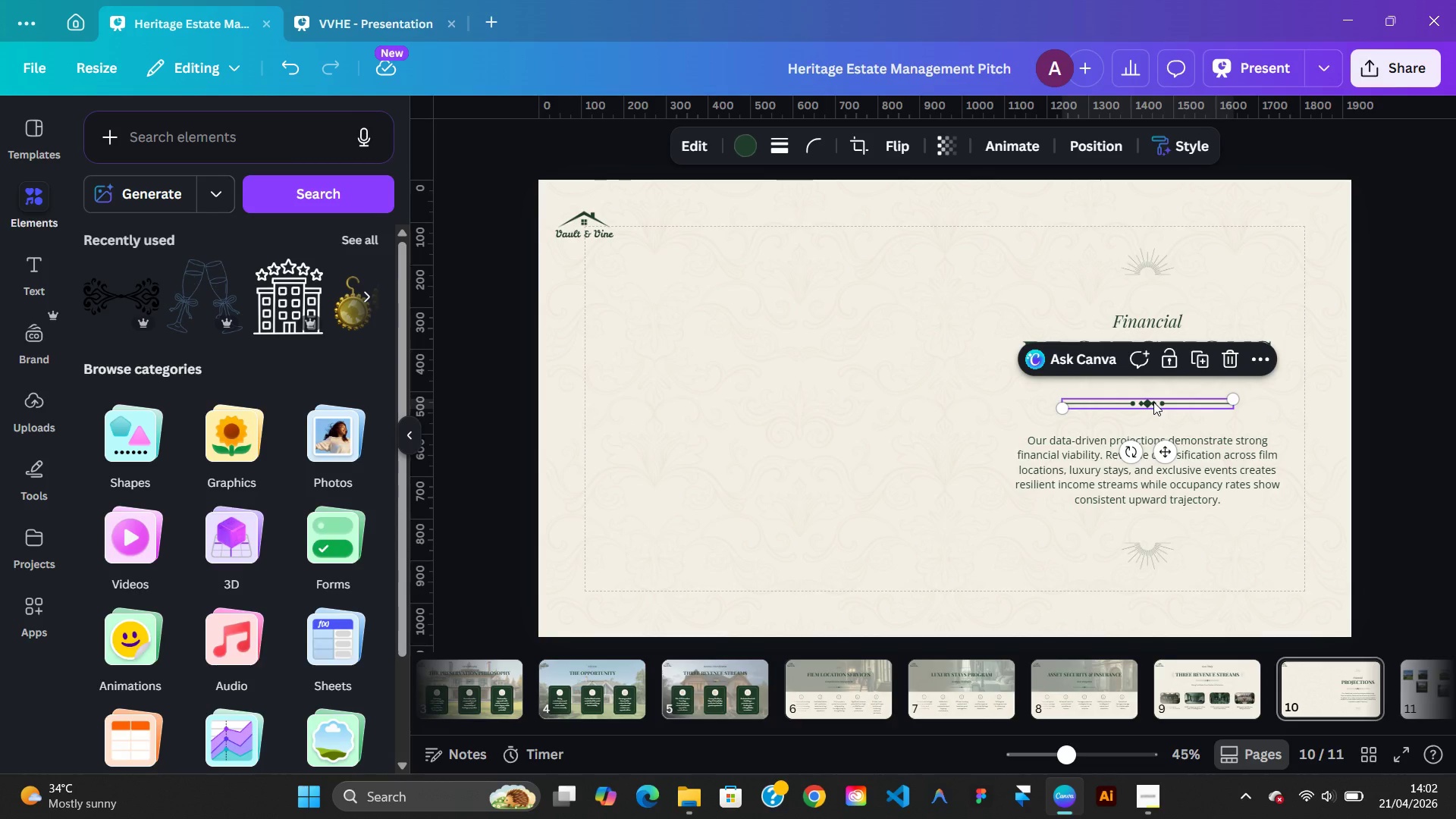 
key(ArrowDown)
 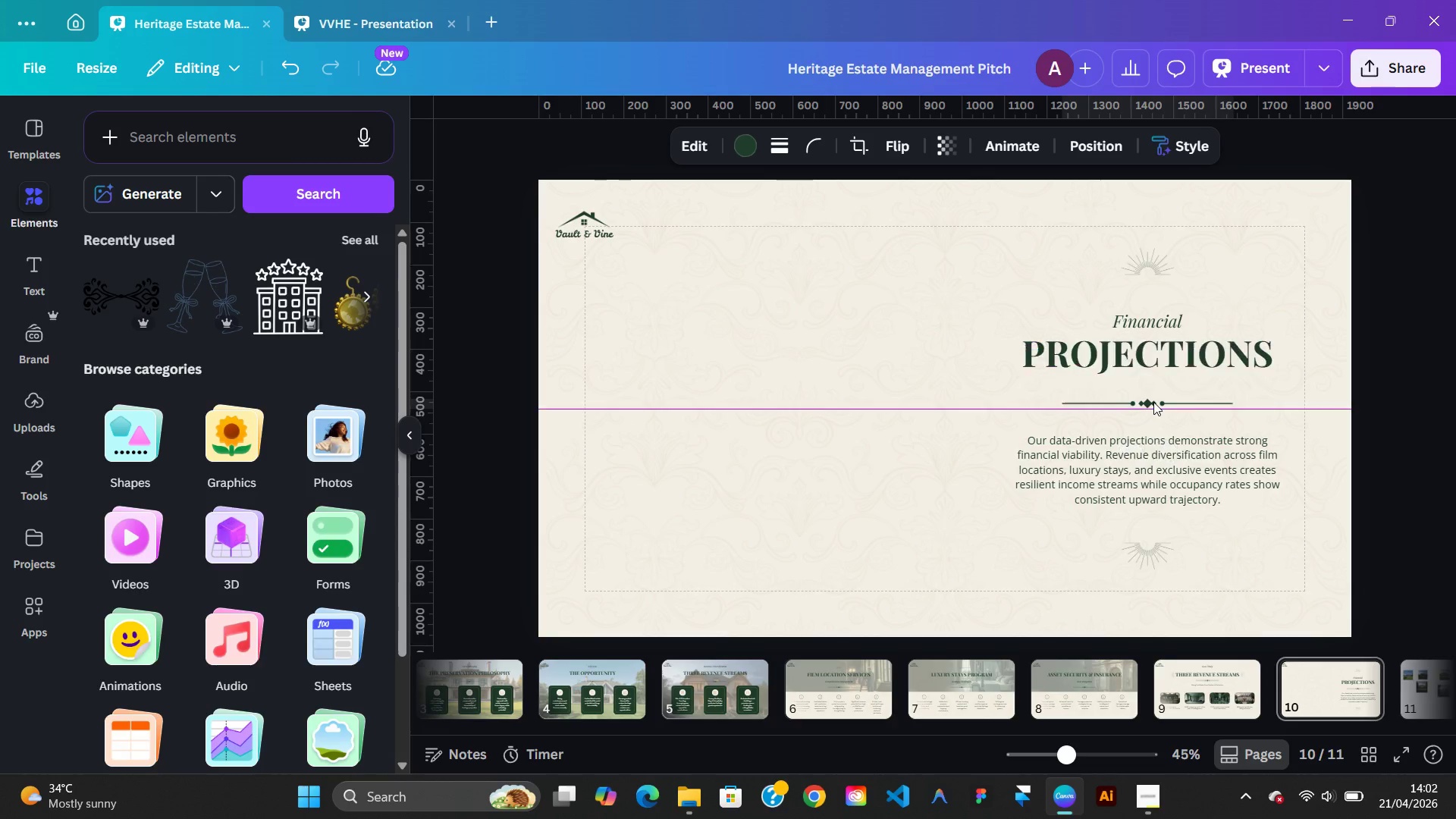 
key(ArrowUp)
 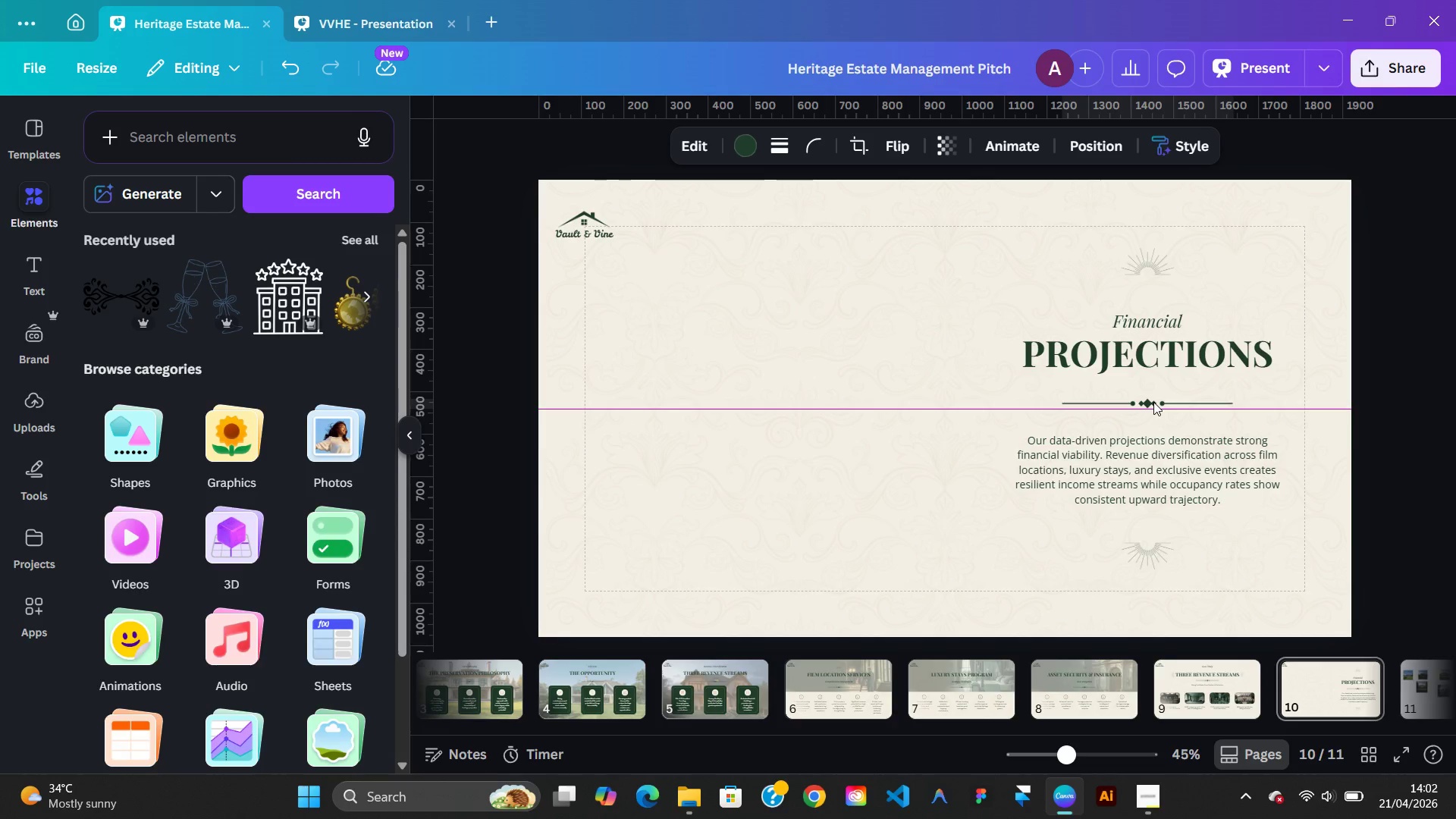 
key(ArrowUp)
 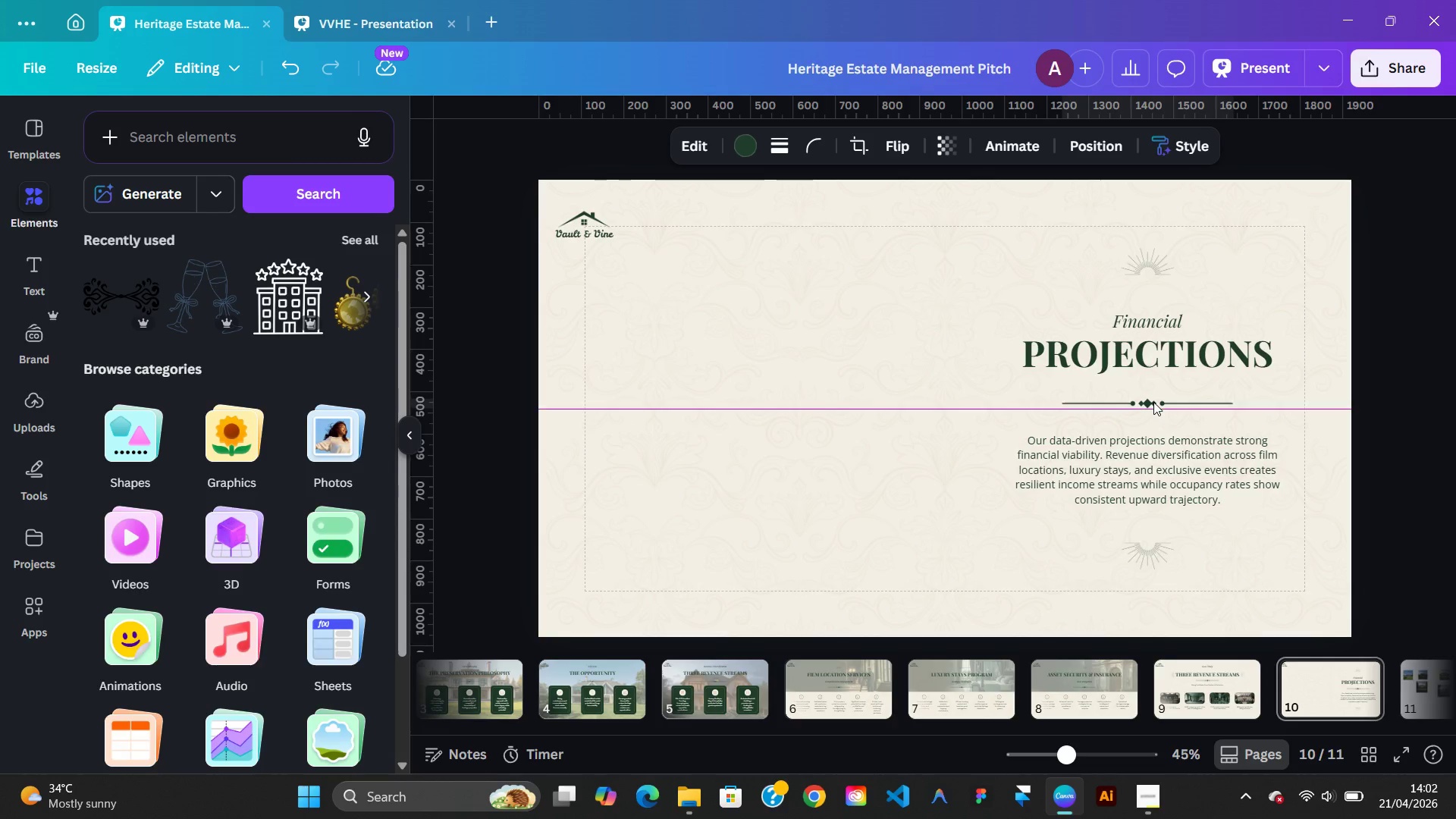 
key(ArrowDown)
 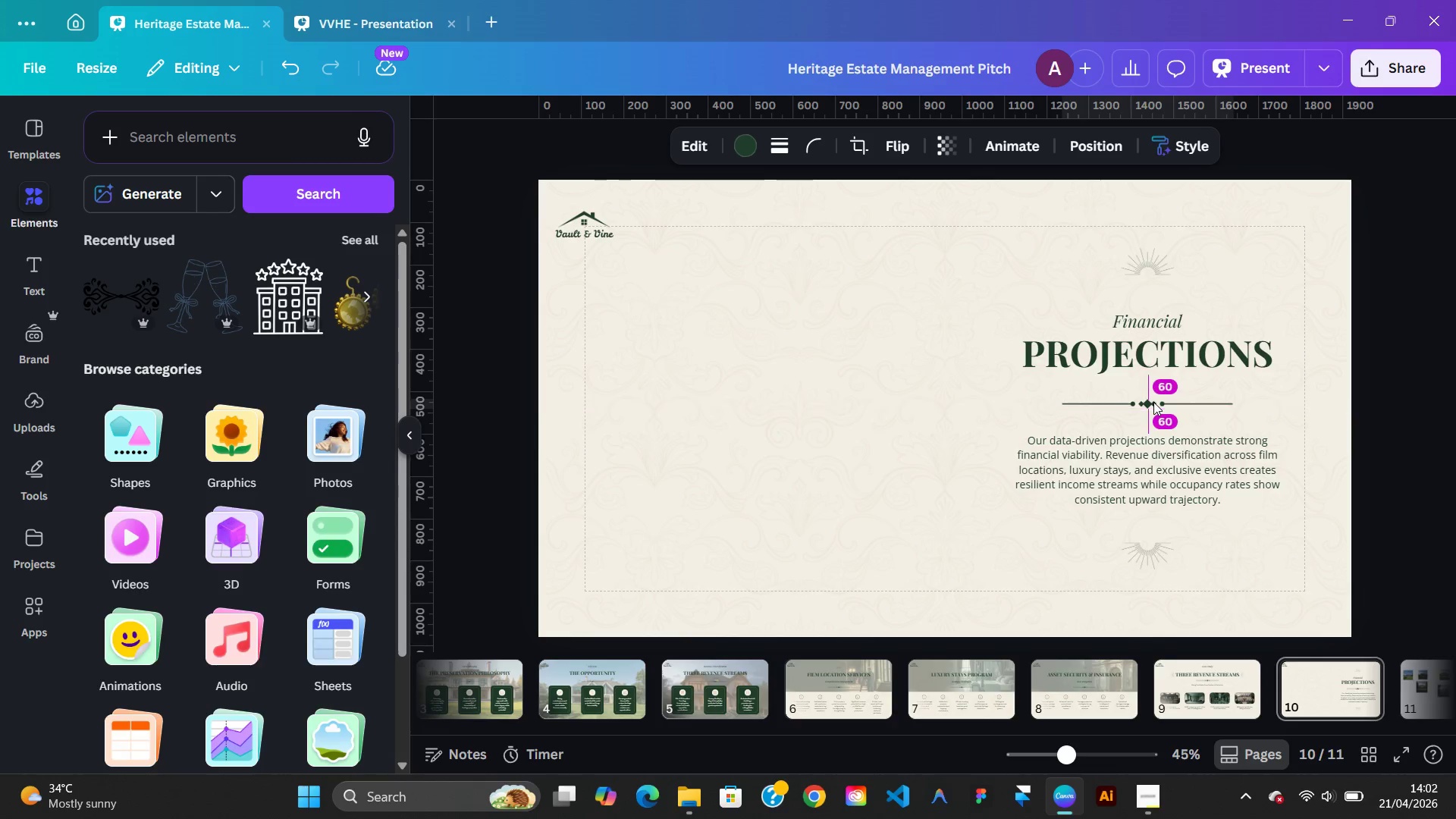 
key(ArrowDown)
 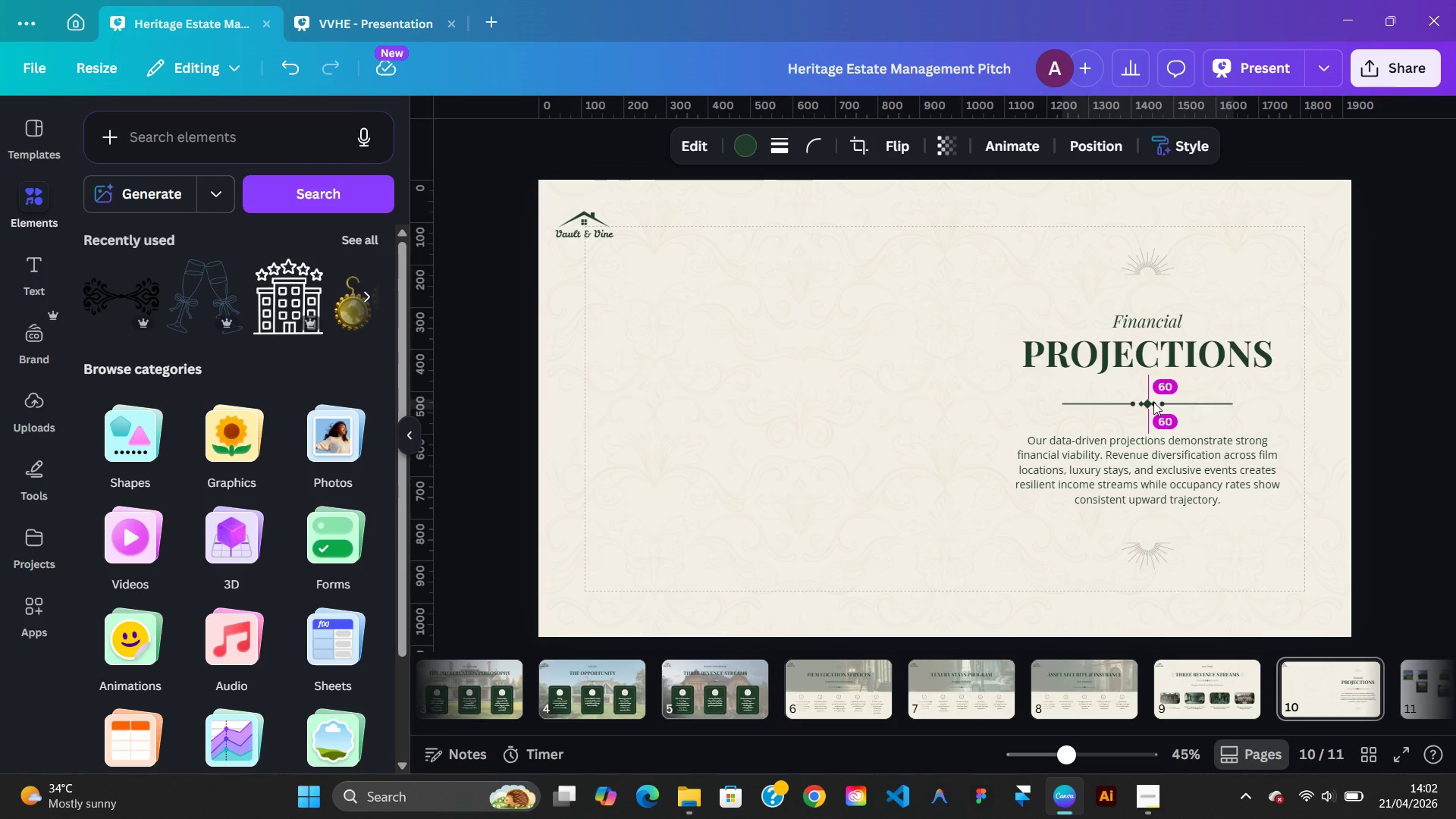 
key(ArrowDown)
 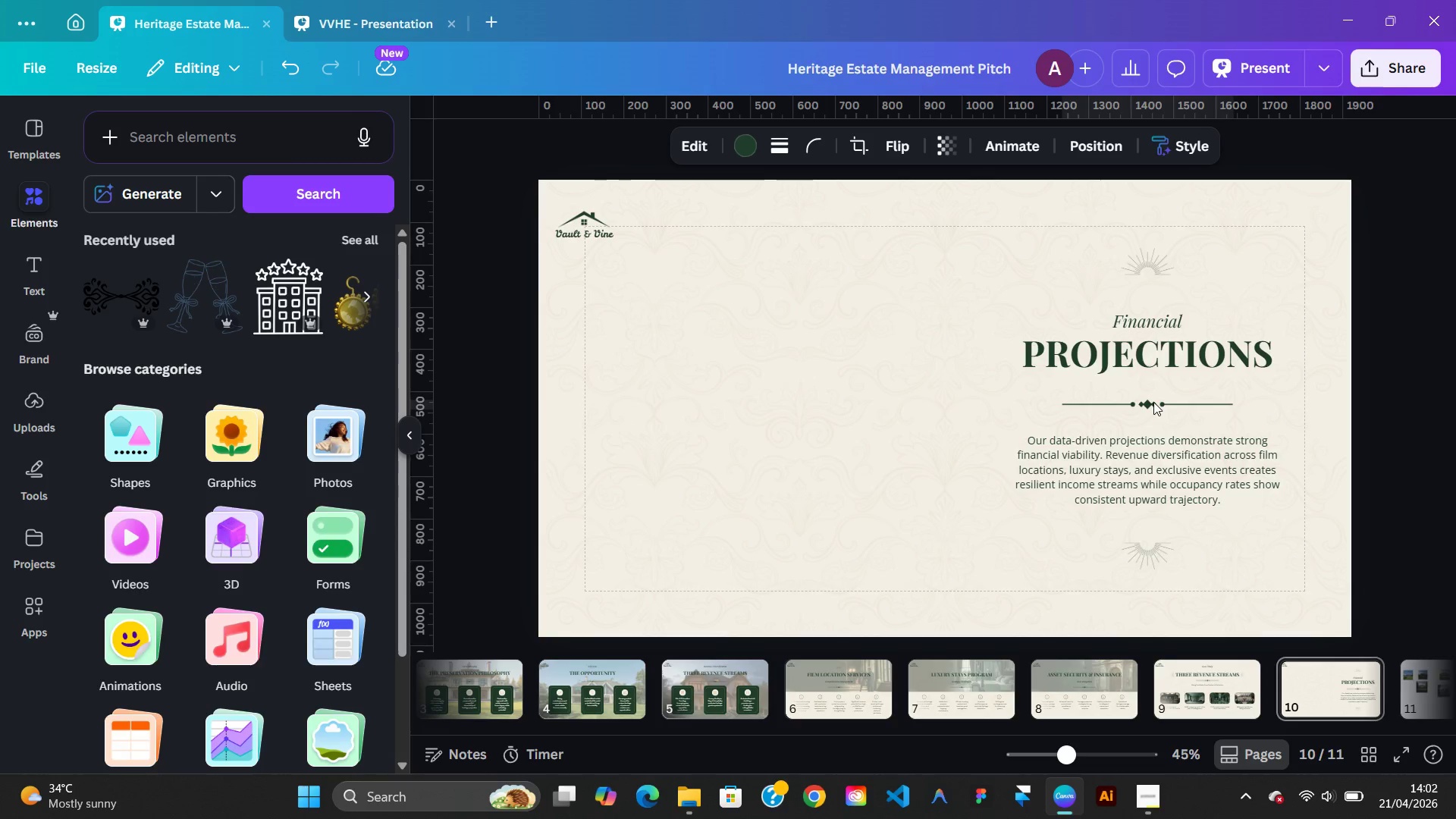 
key(ArrowUp)
 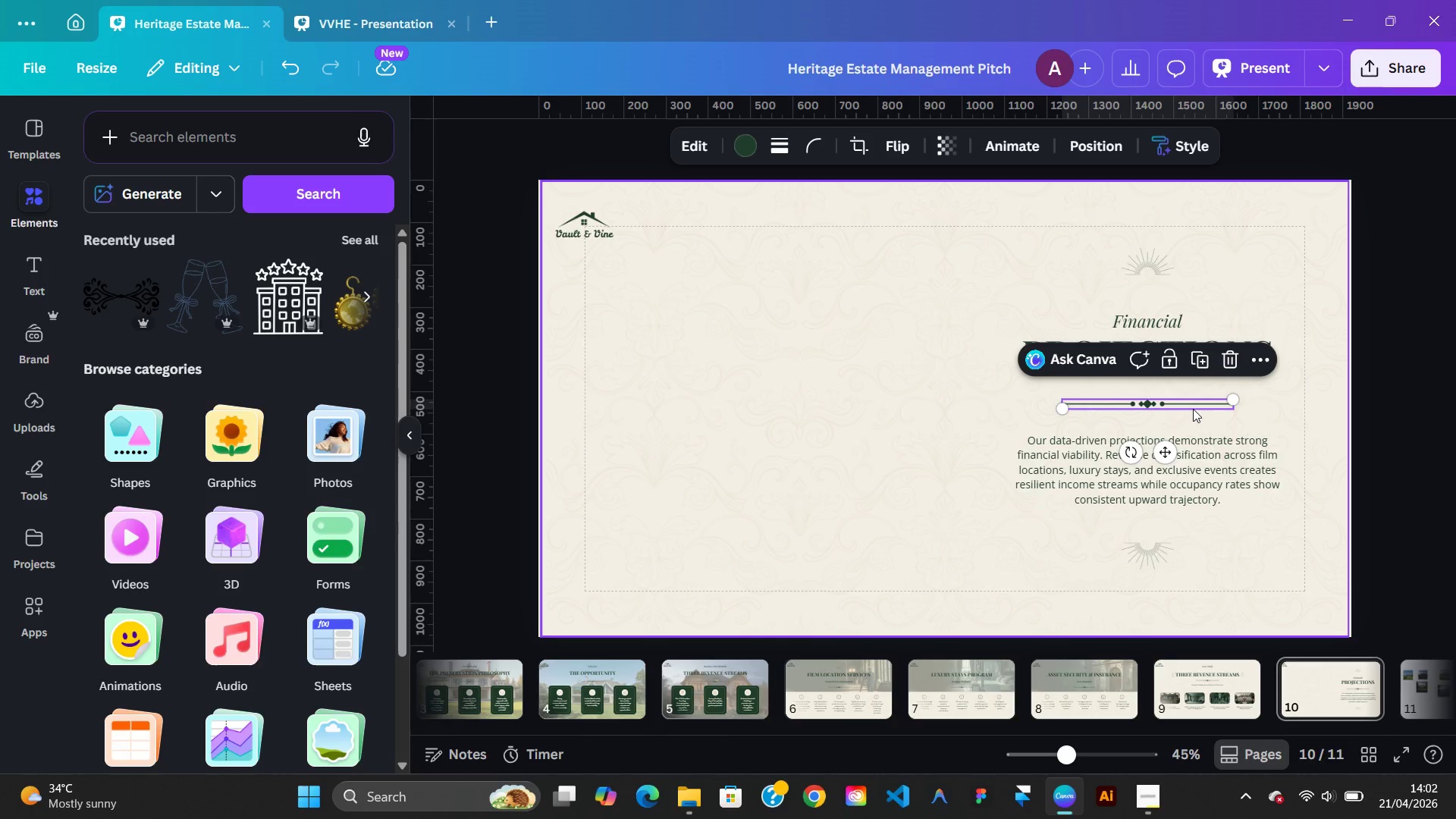 
key(ArrowRight)
 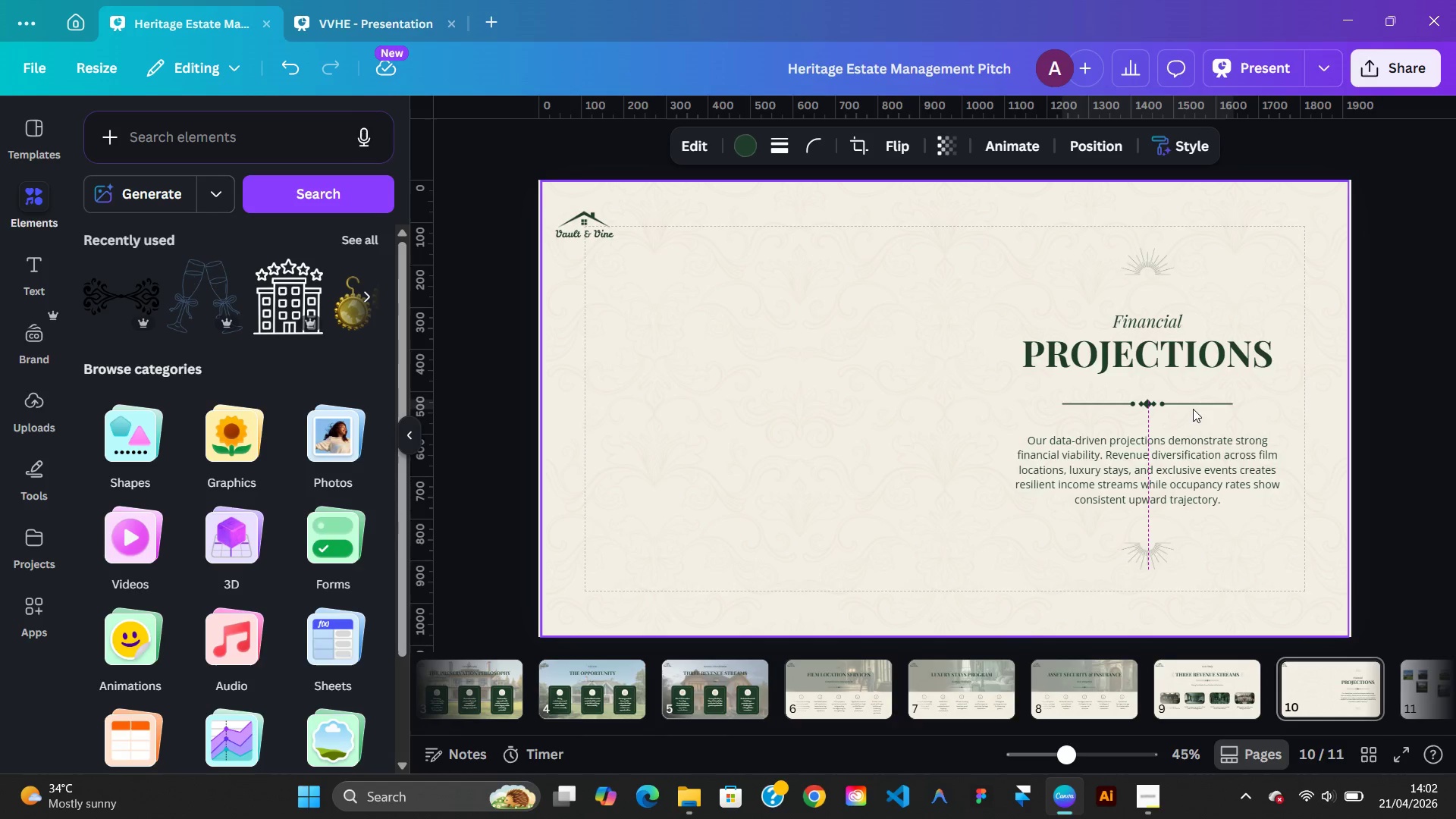 
key(ArrowLeft)
 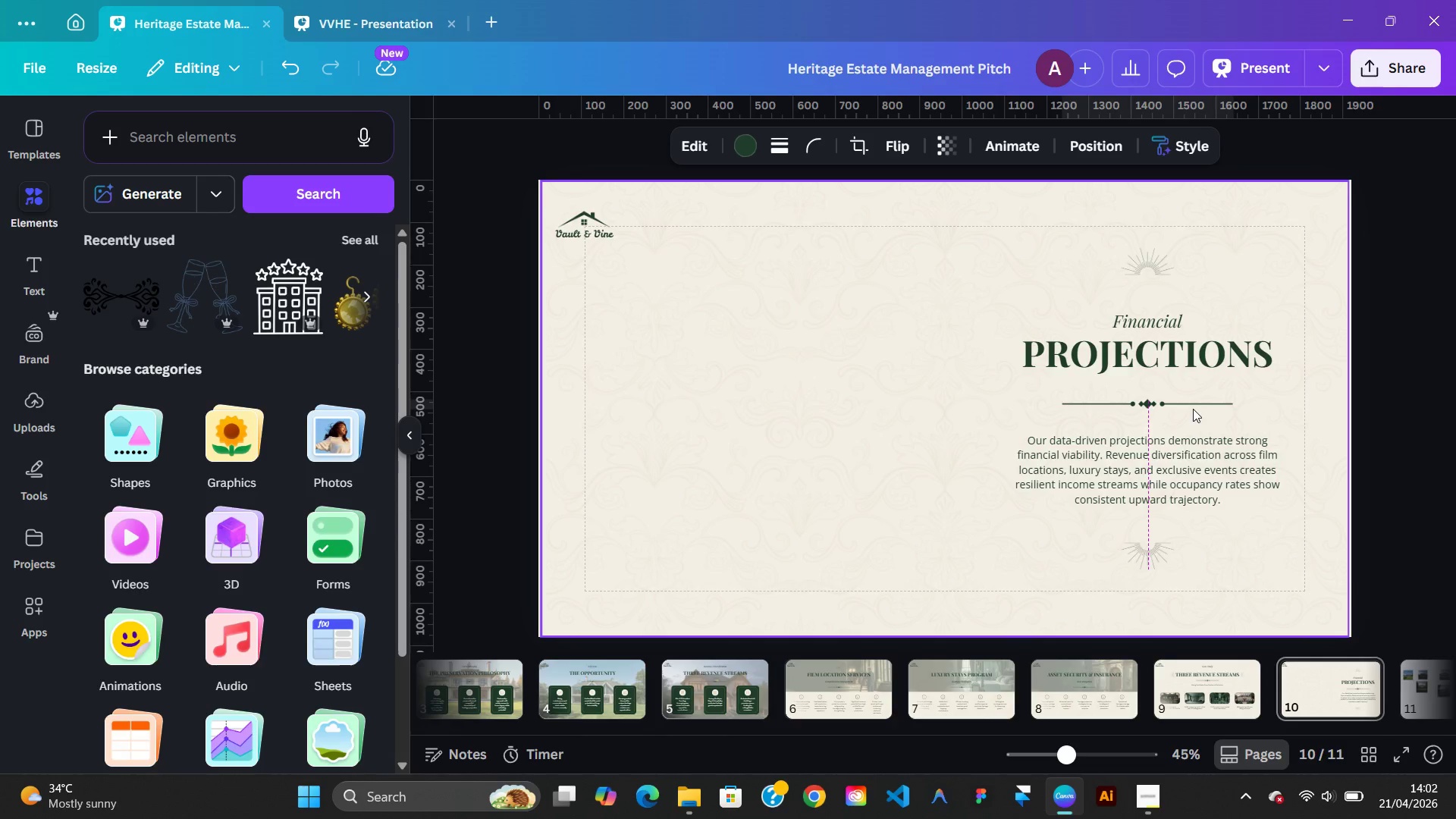 
key(ArrowLeft)
 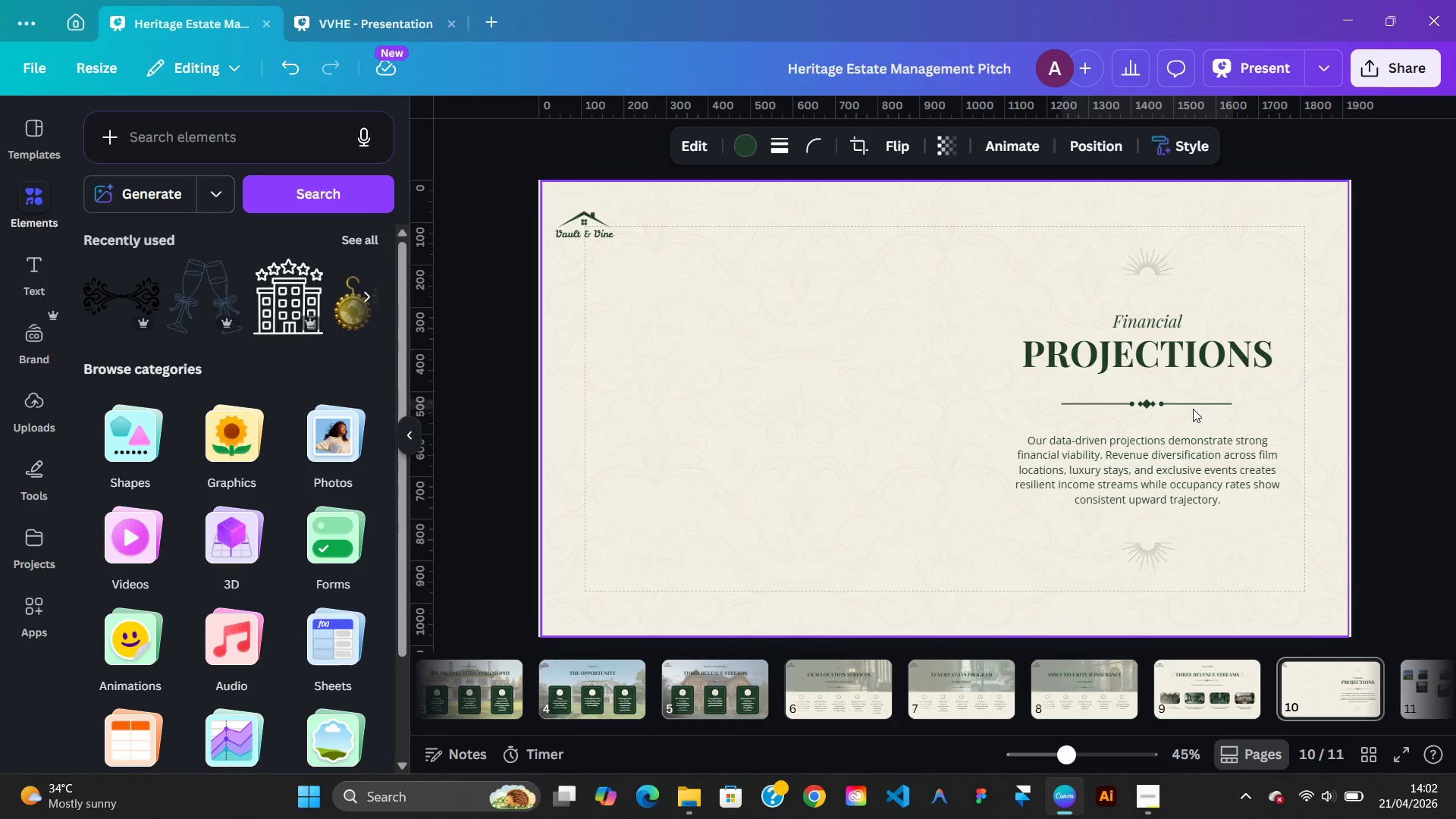 
key(ArrowLeft)
 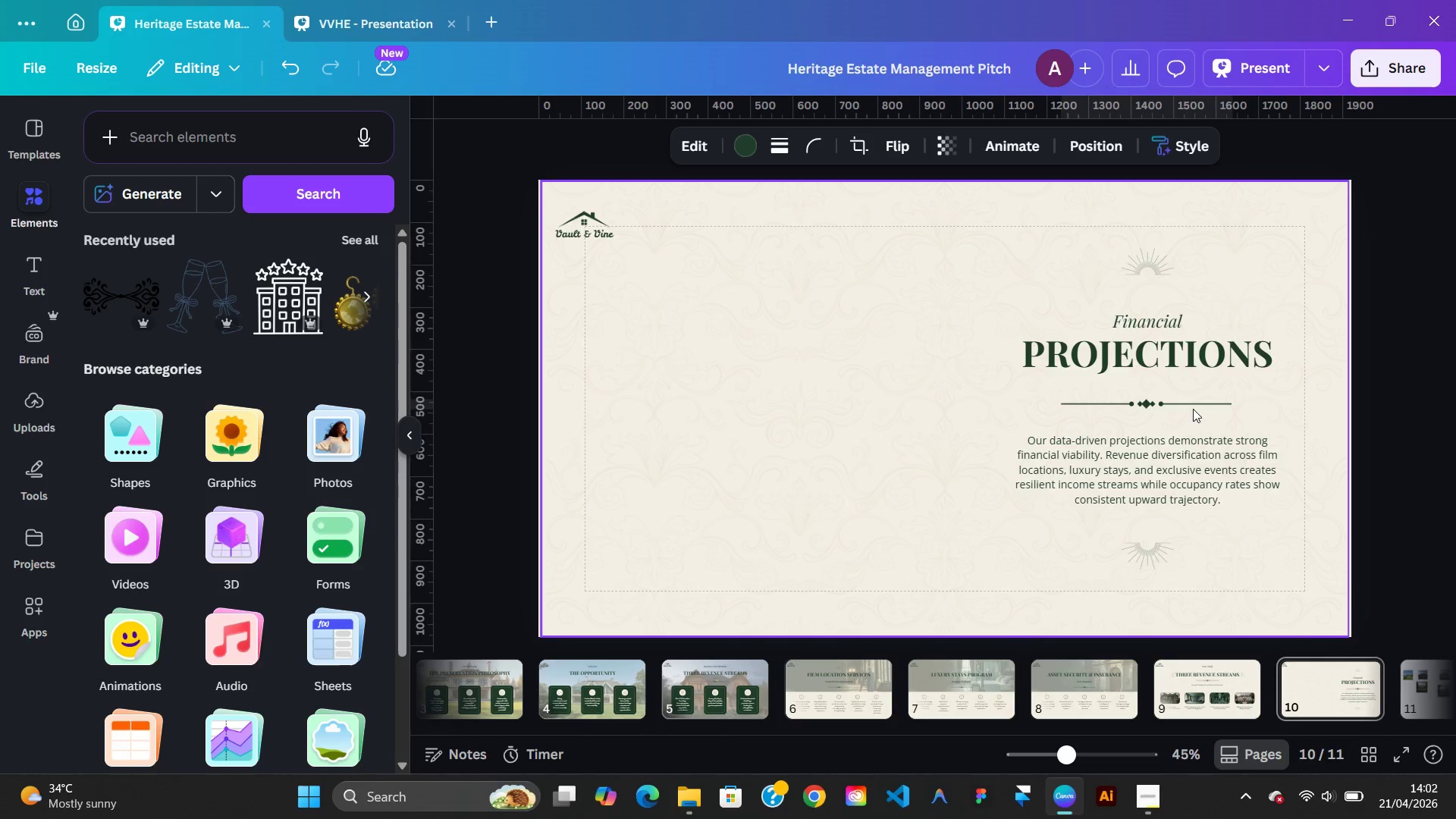 
key(ArrowLeft)
 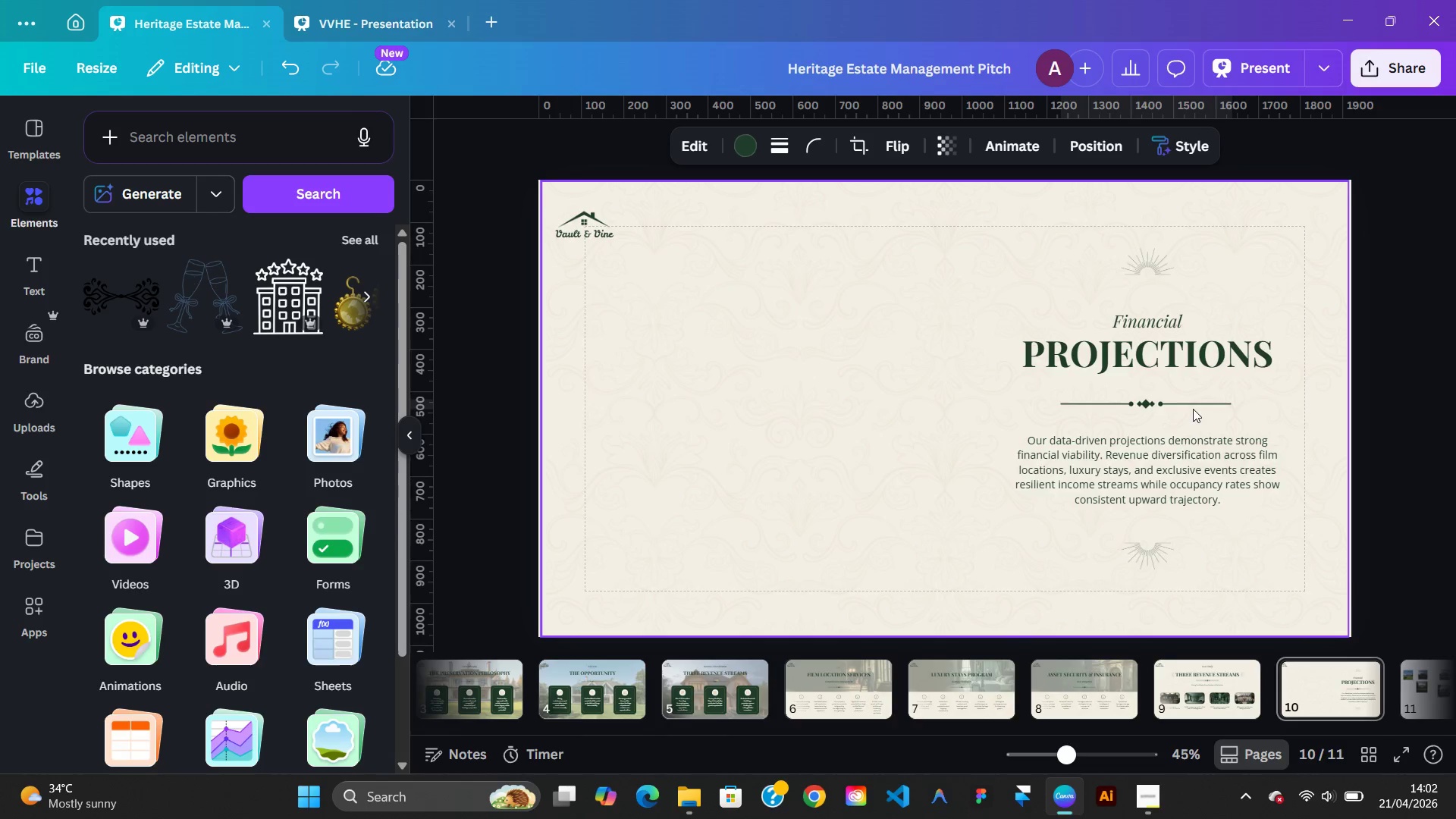 
key(ArrowLeft)
 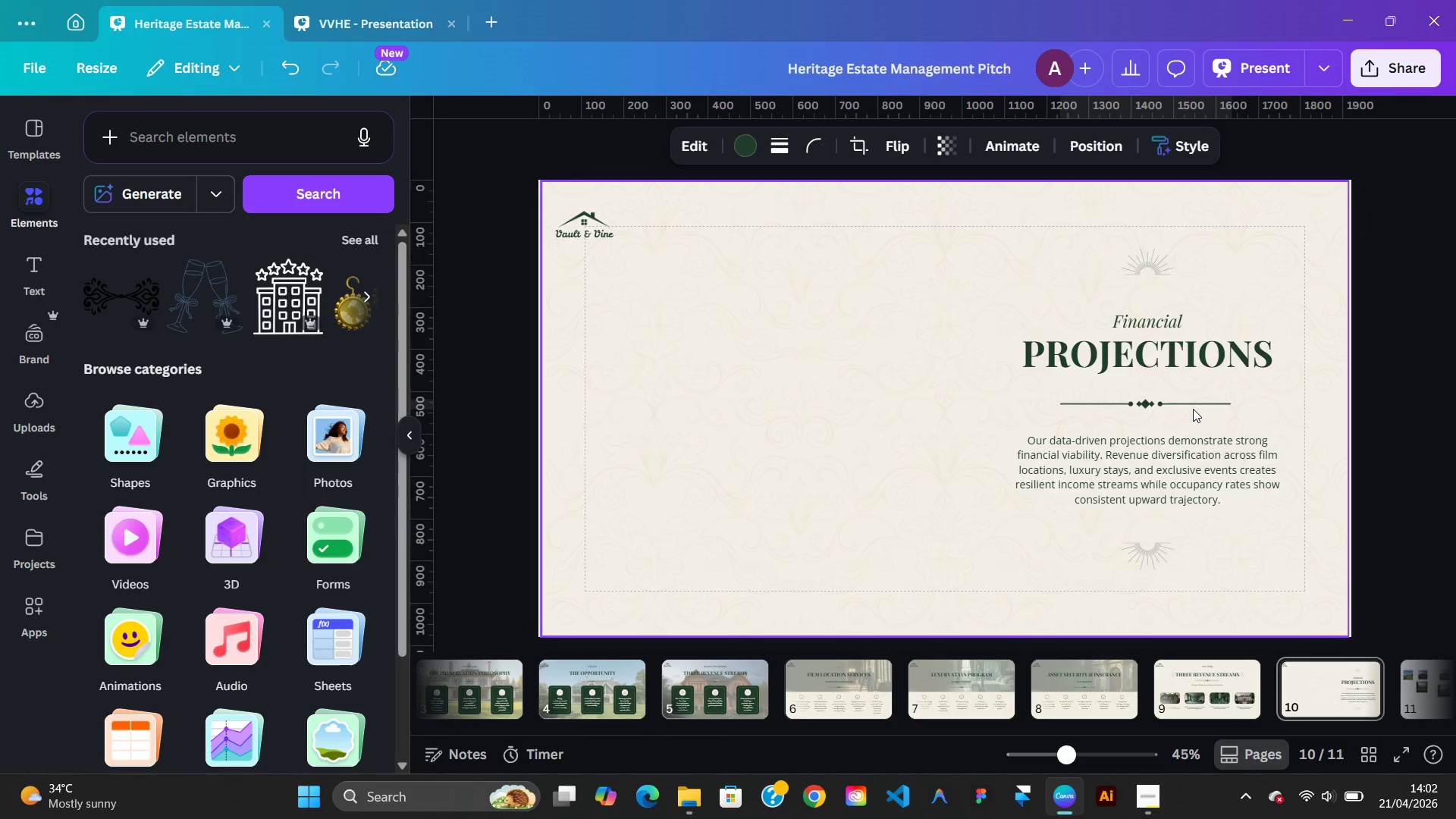 
key(ArrowLeft)
 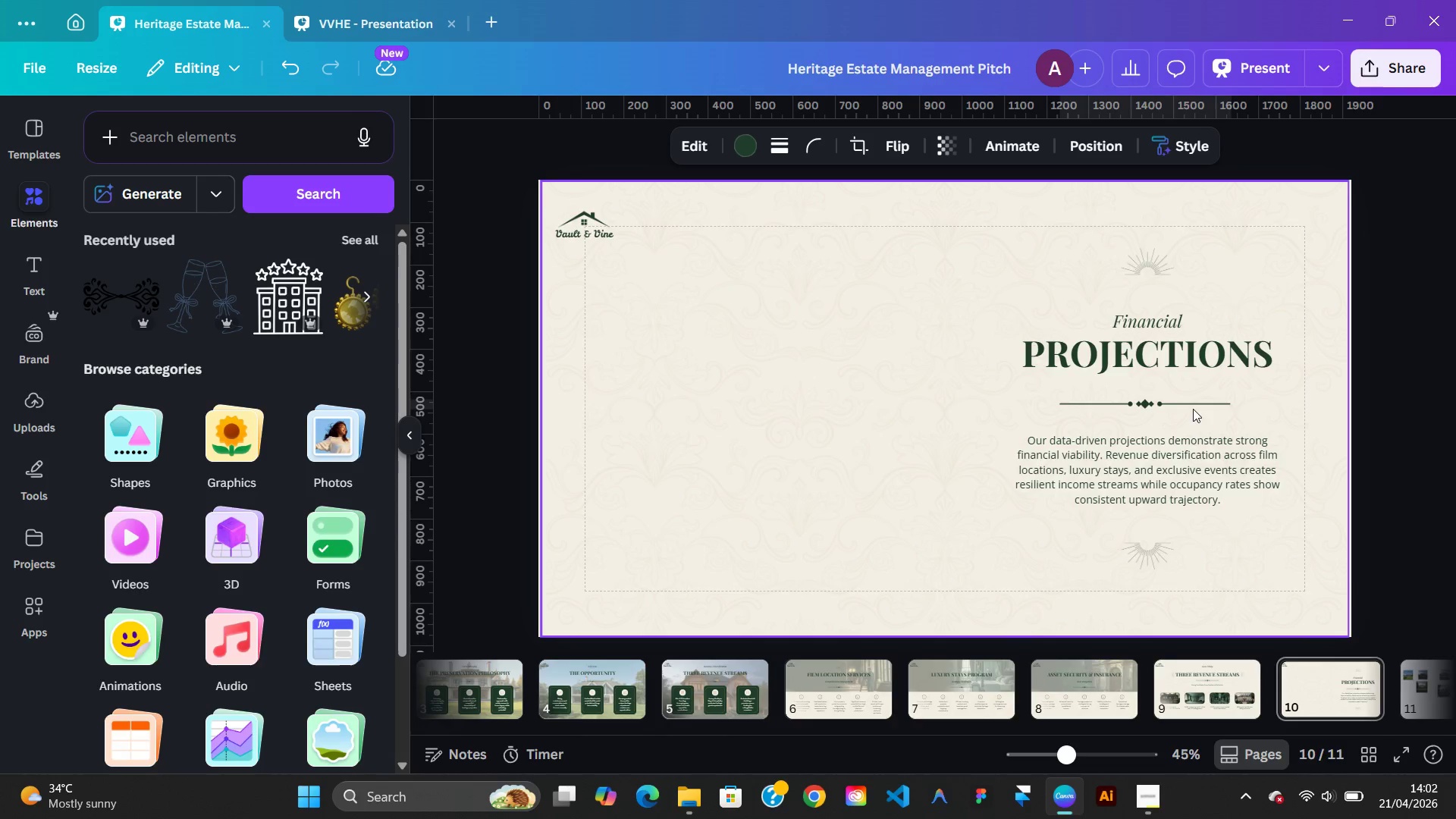 
key(ArrowLeft)
 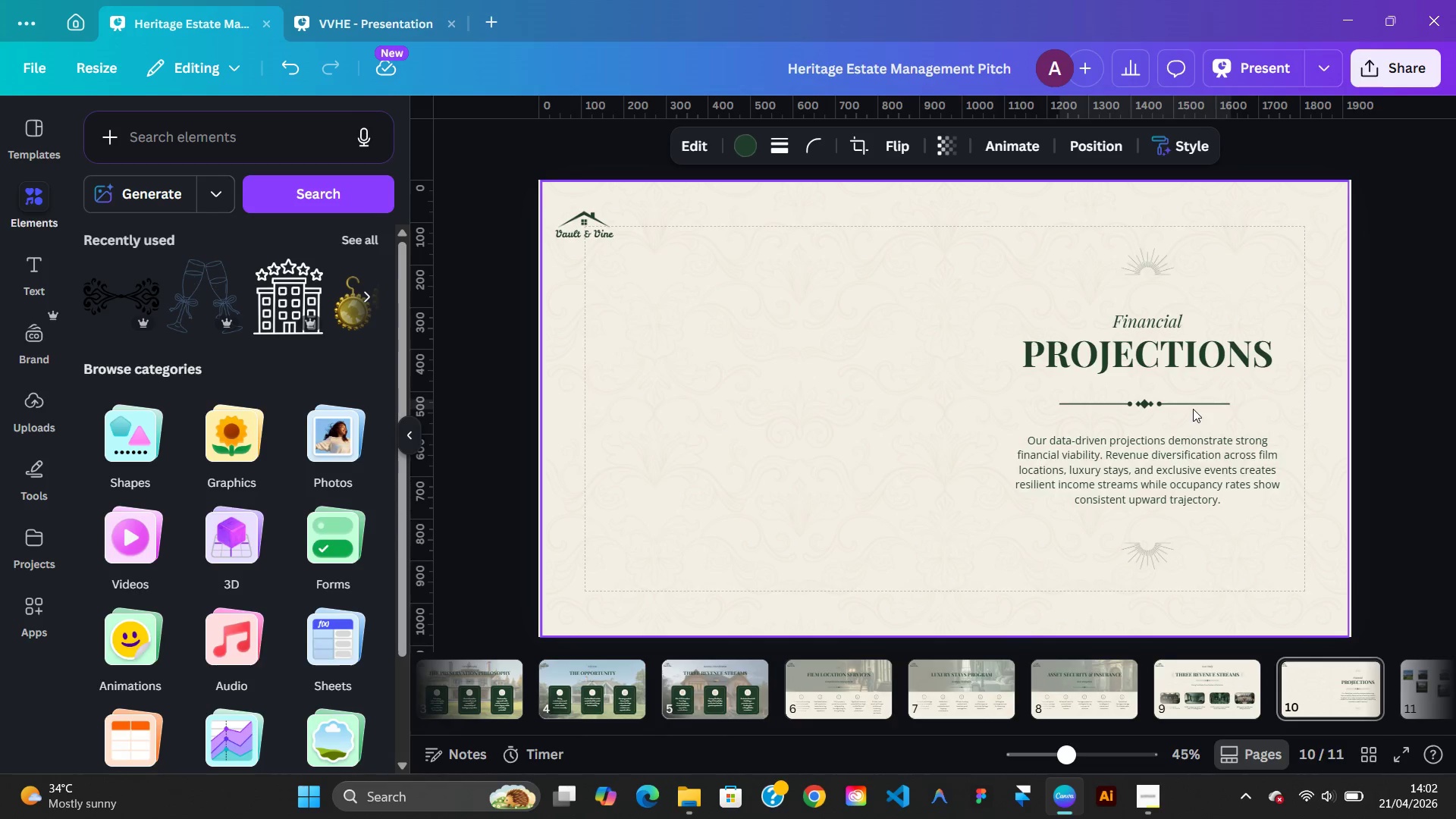 
key(ArrowLeft)
 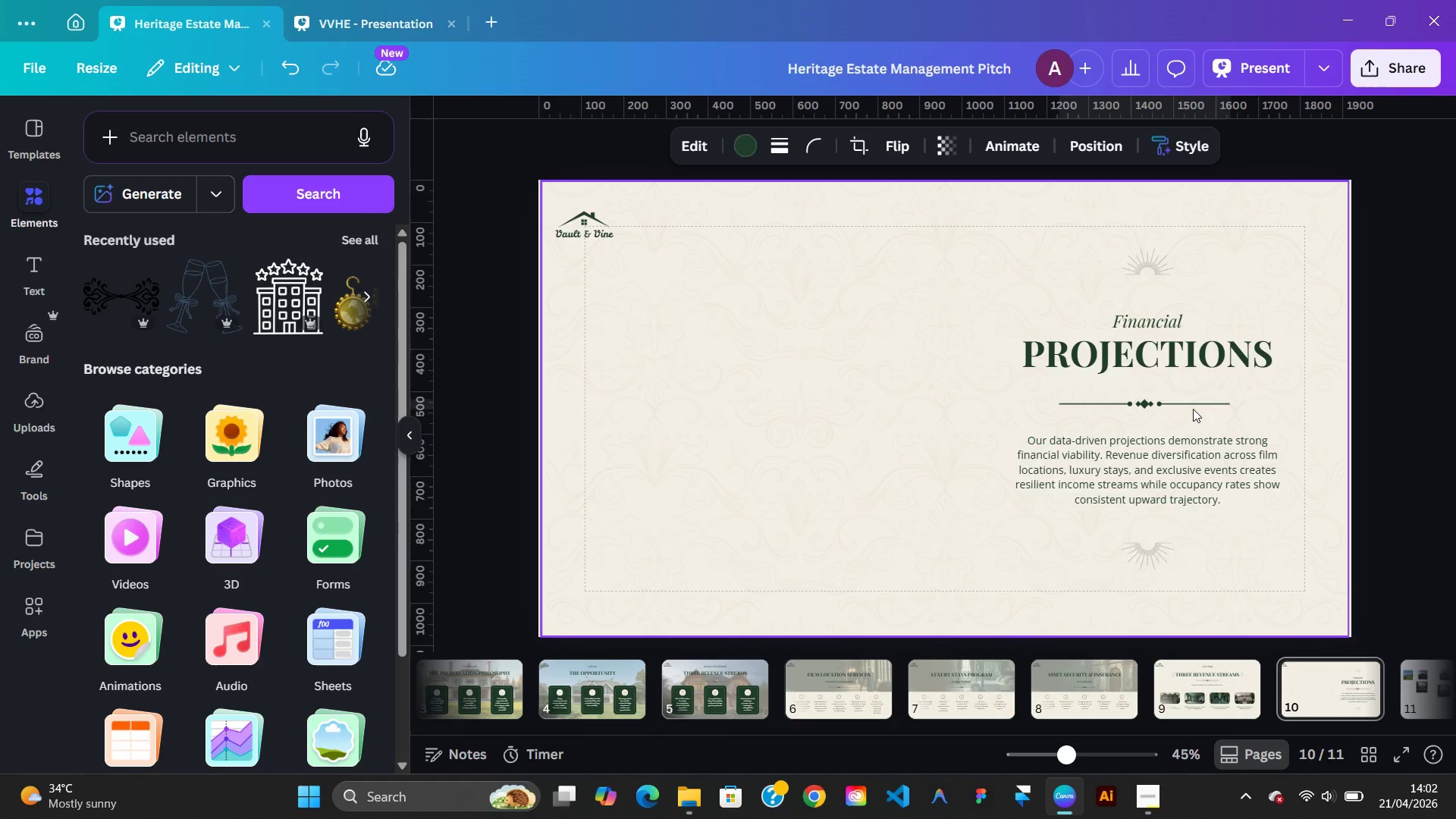 
key(ArrowLeft)
 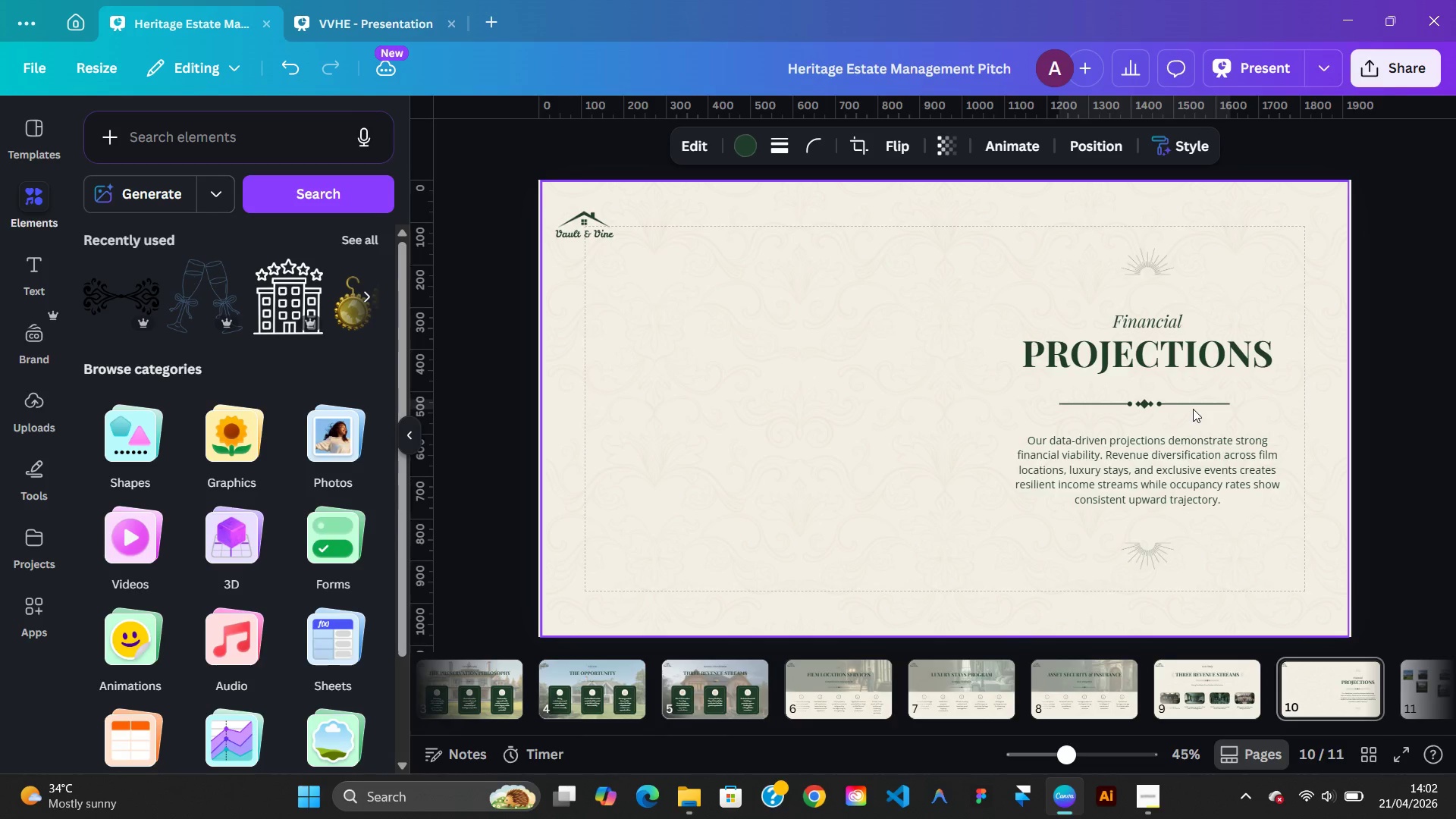 
key(ArrowRight)
 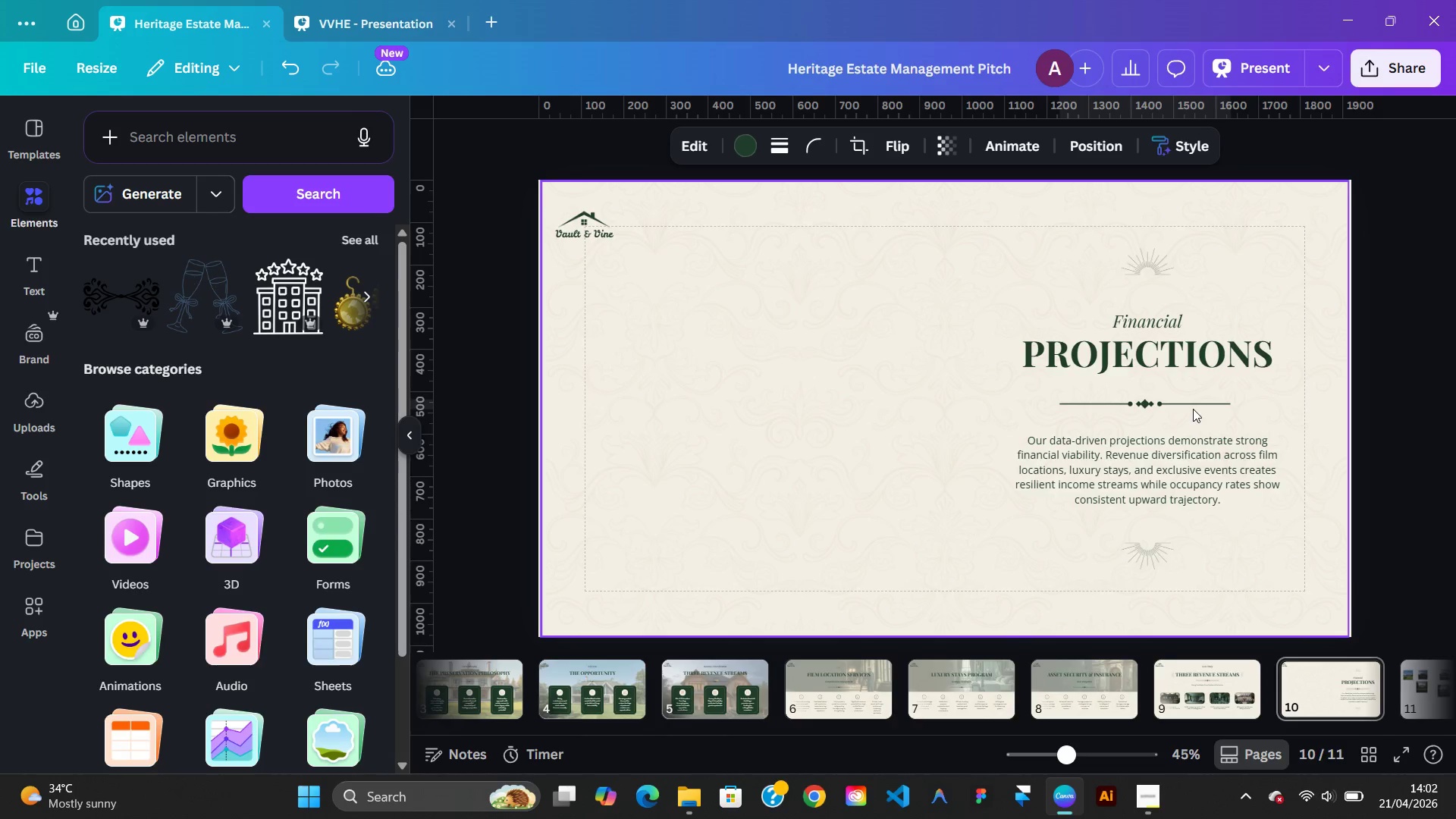 
hold_key(key=ArrowRight, duration=0.8)
 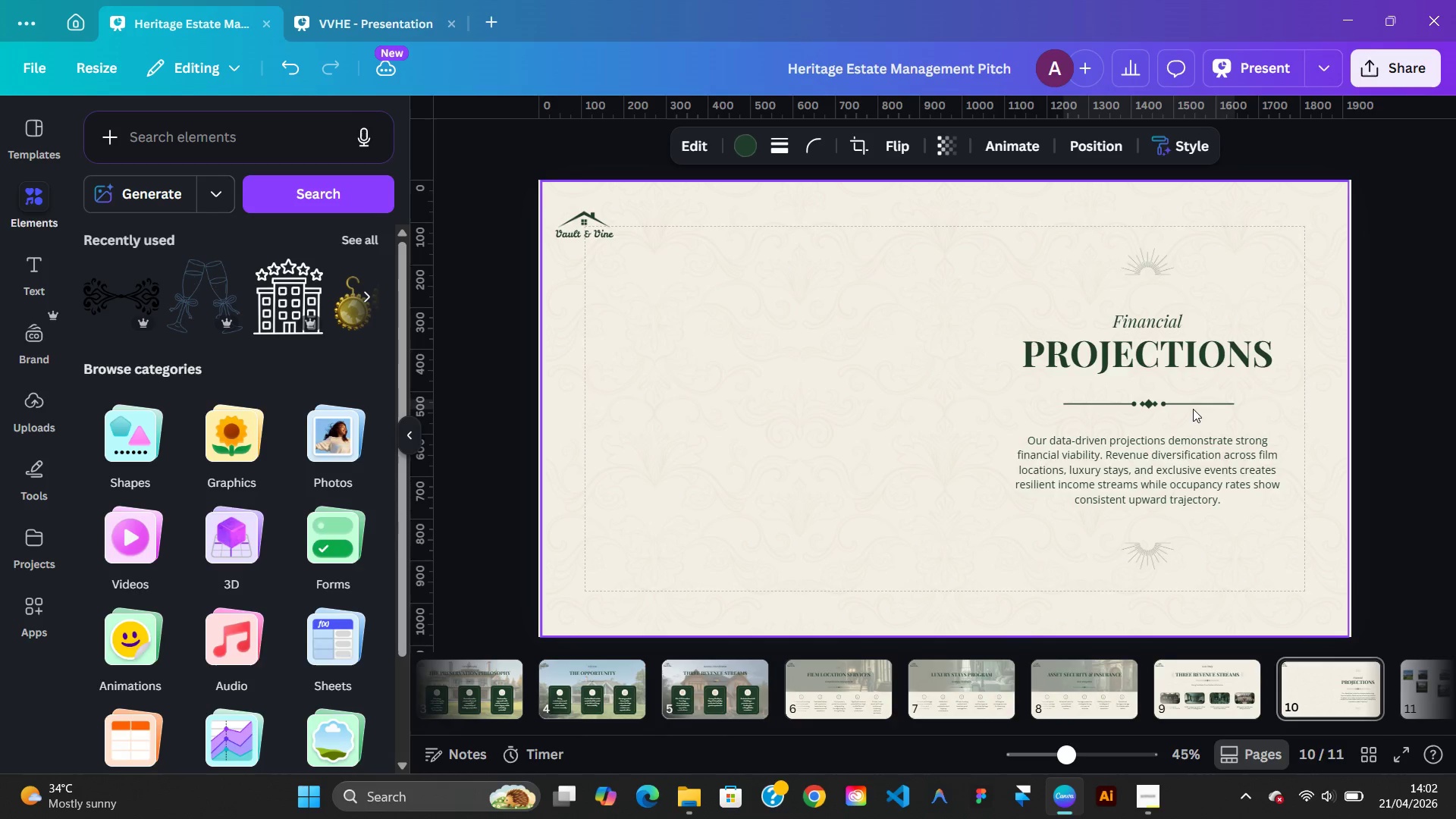 
key(ArrowRight)
 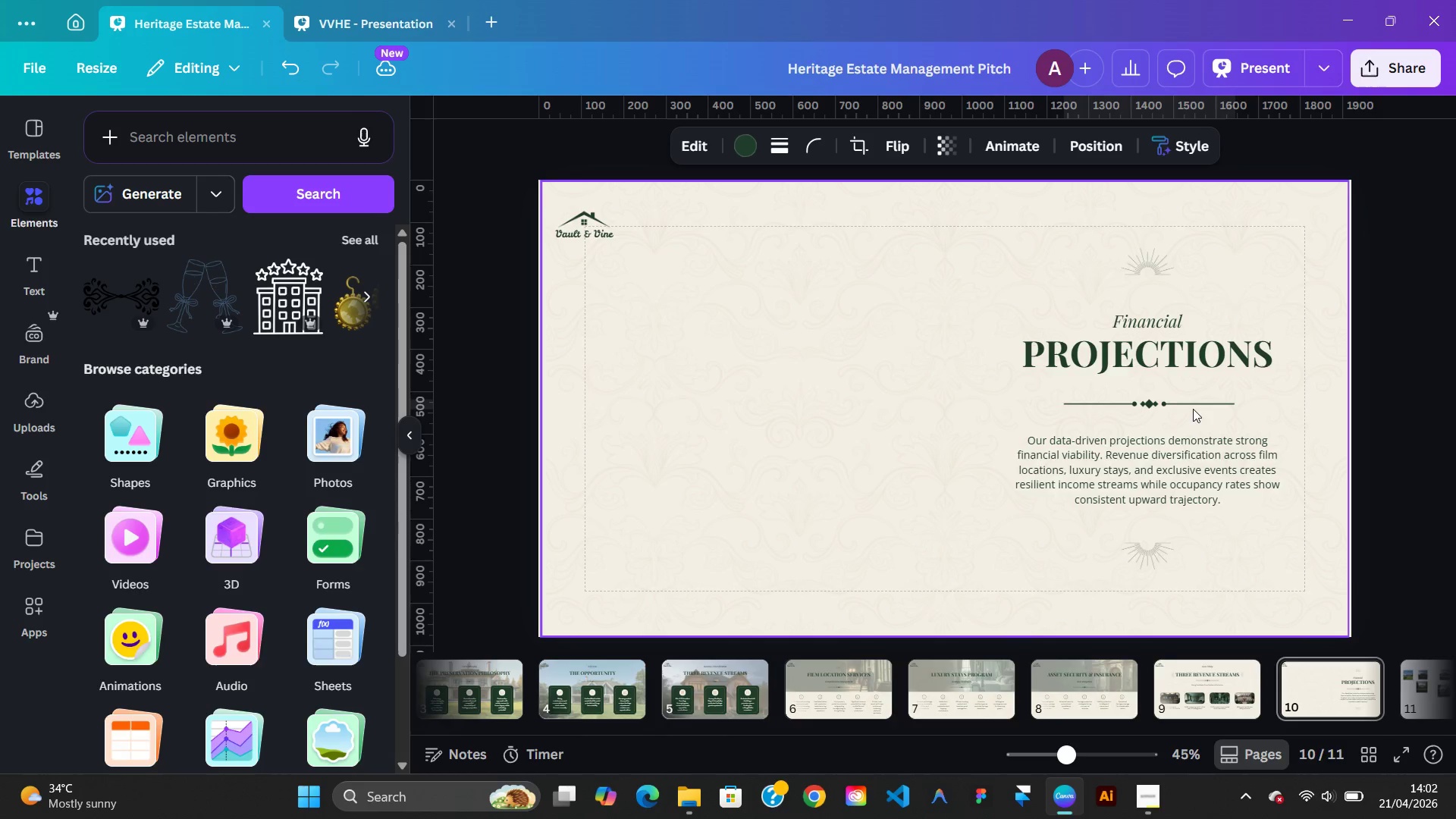 
key(ArrowRight)
 